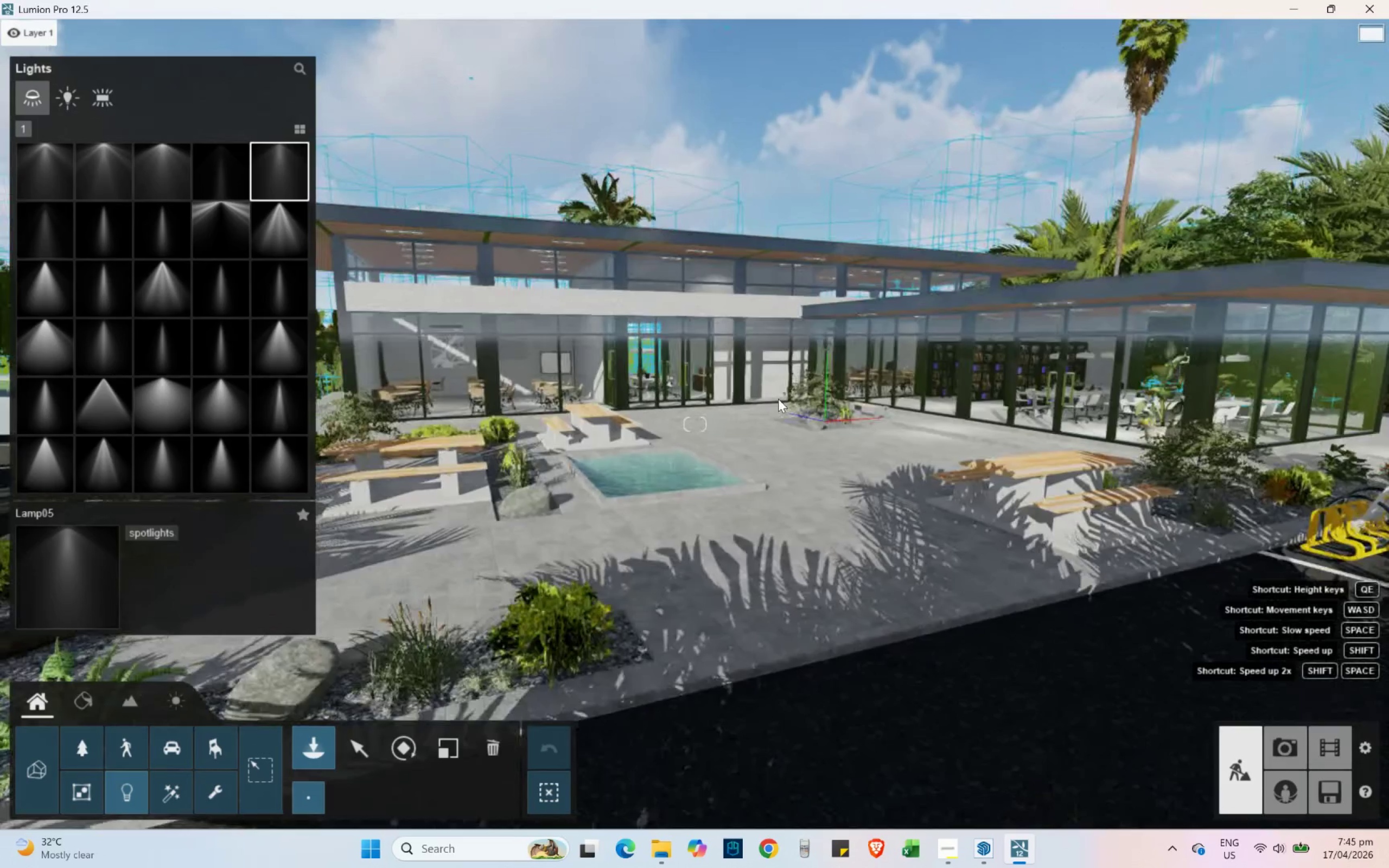 
hold_key(key=W, duration=0.33)
 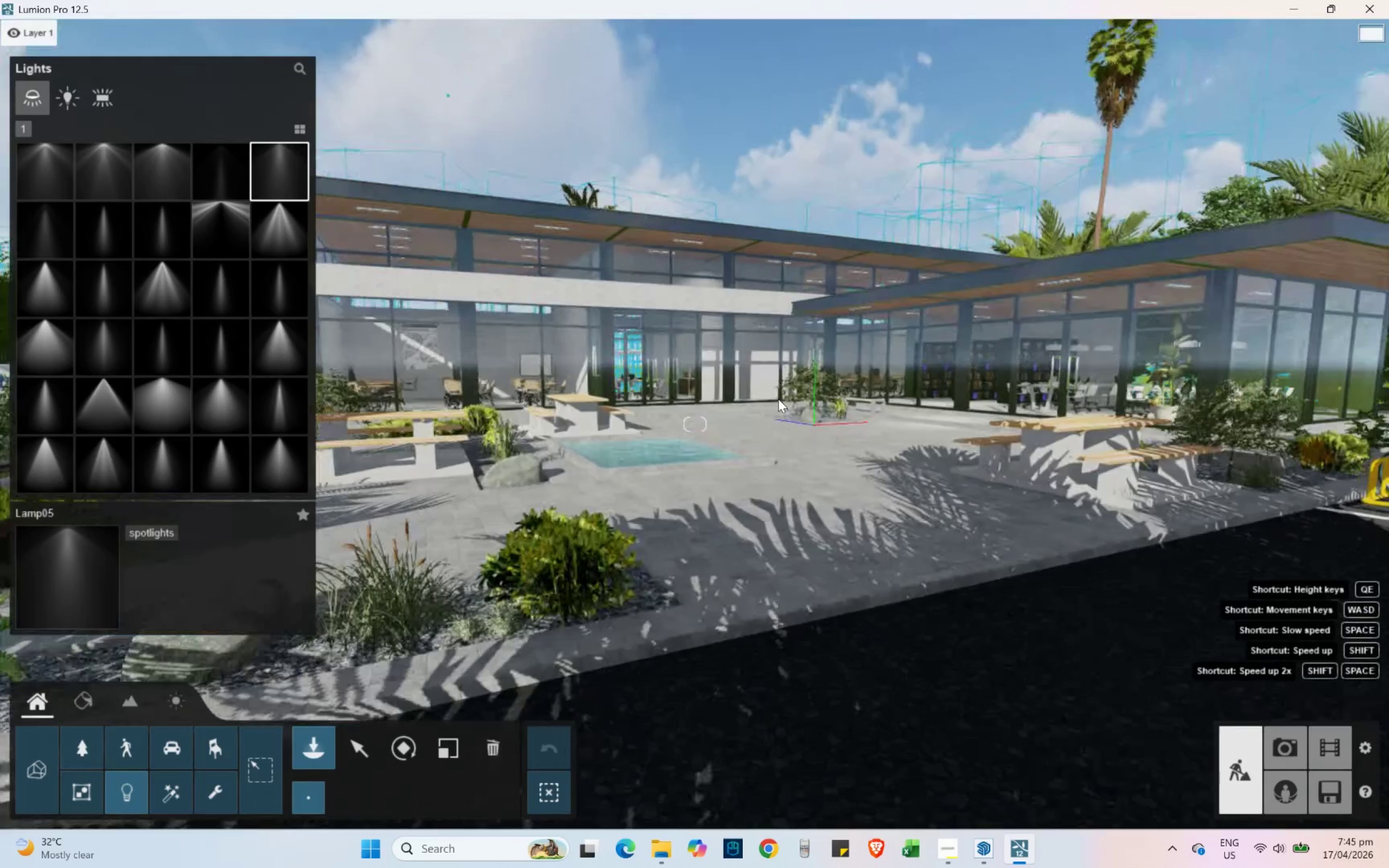 
right_click([778, 399])
 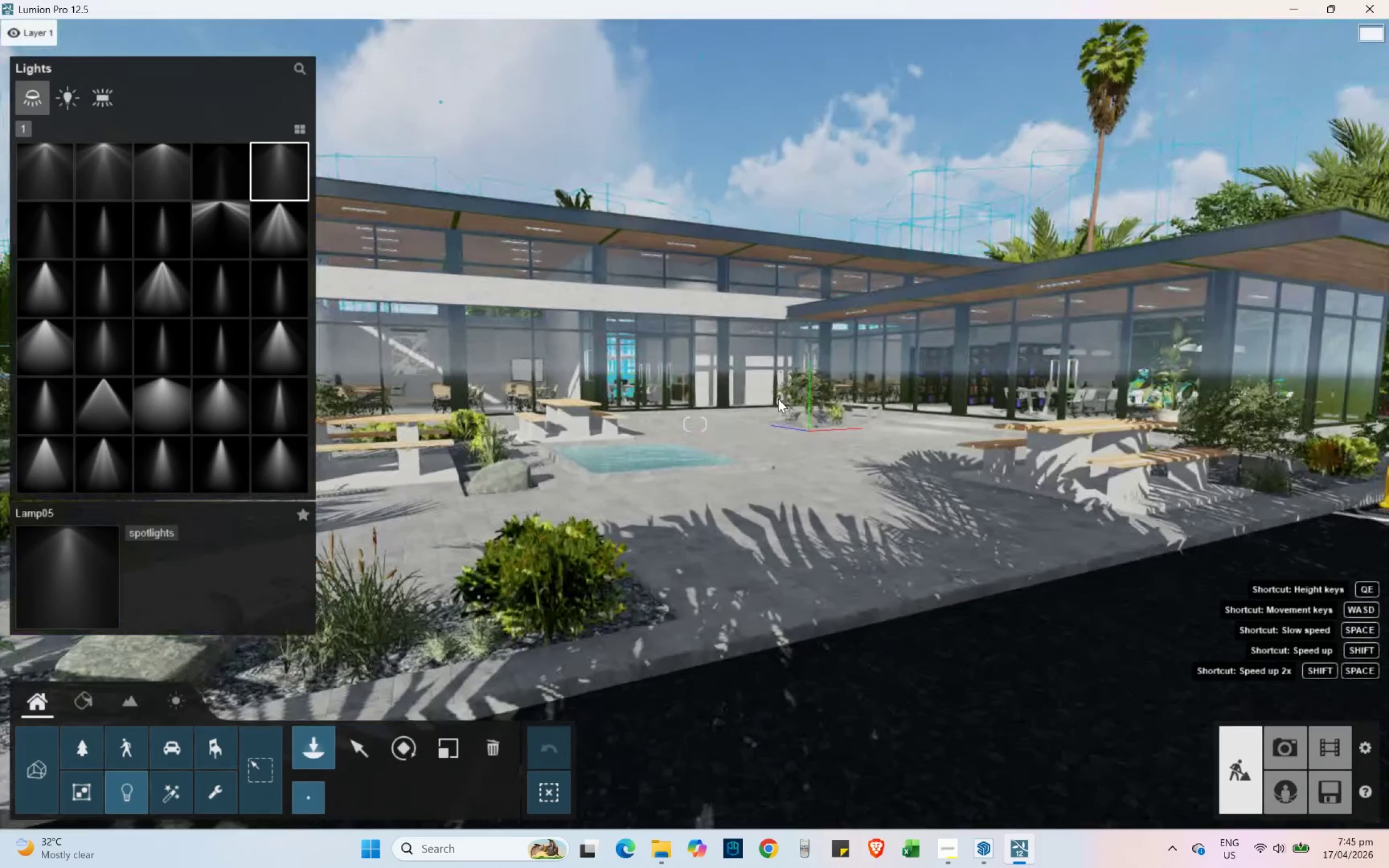 
key(W)
 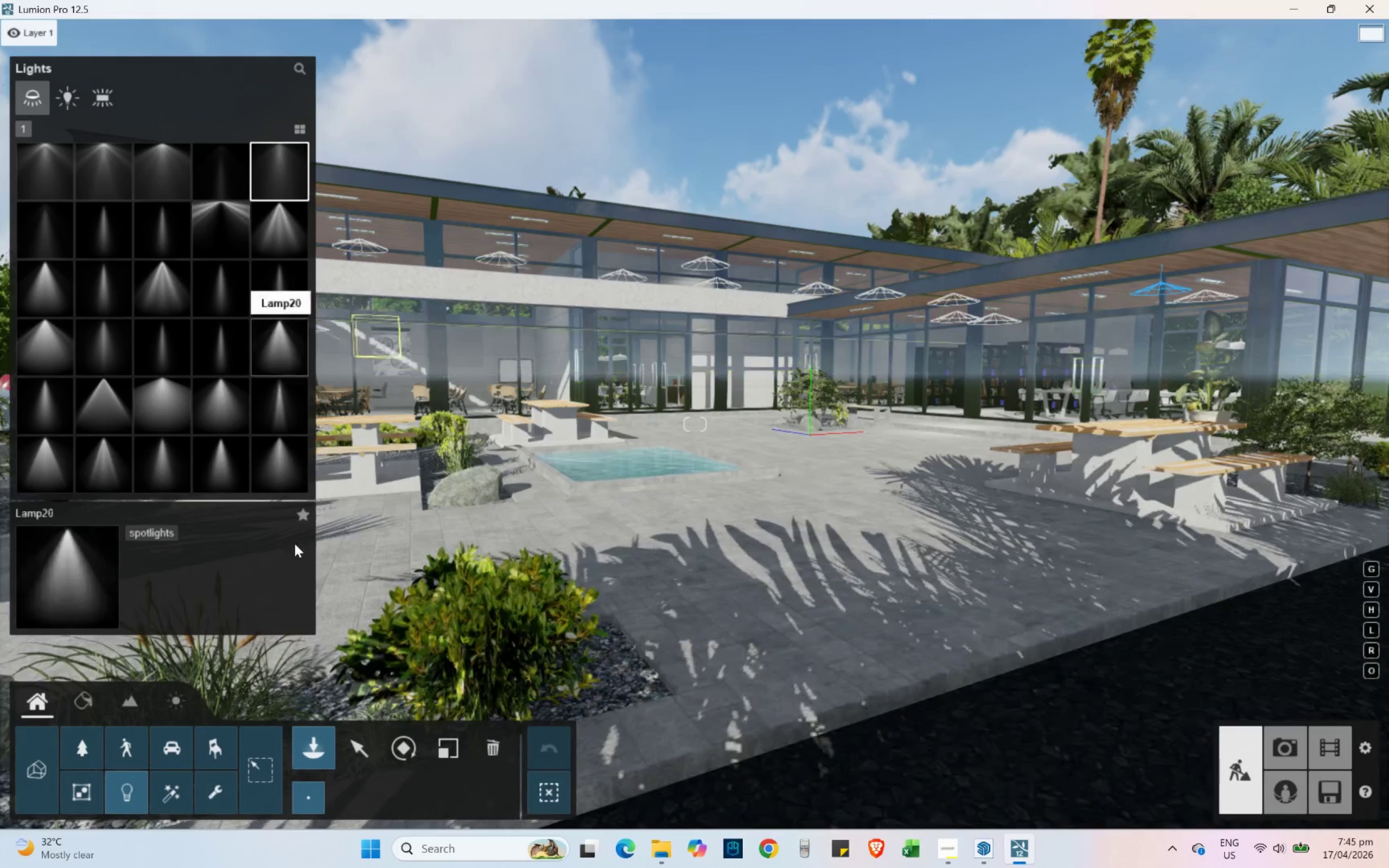 
left_click([82, 699])
 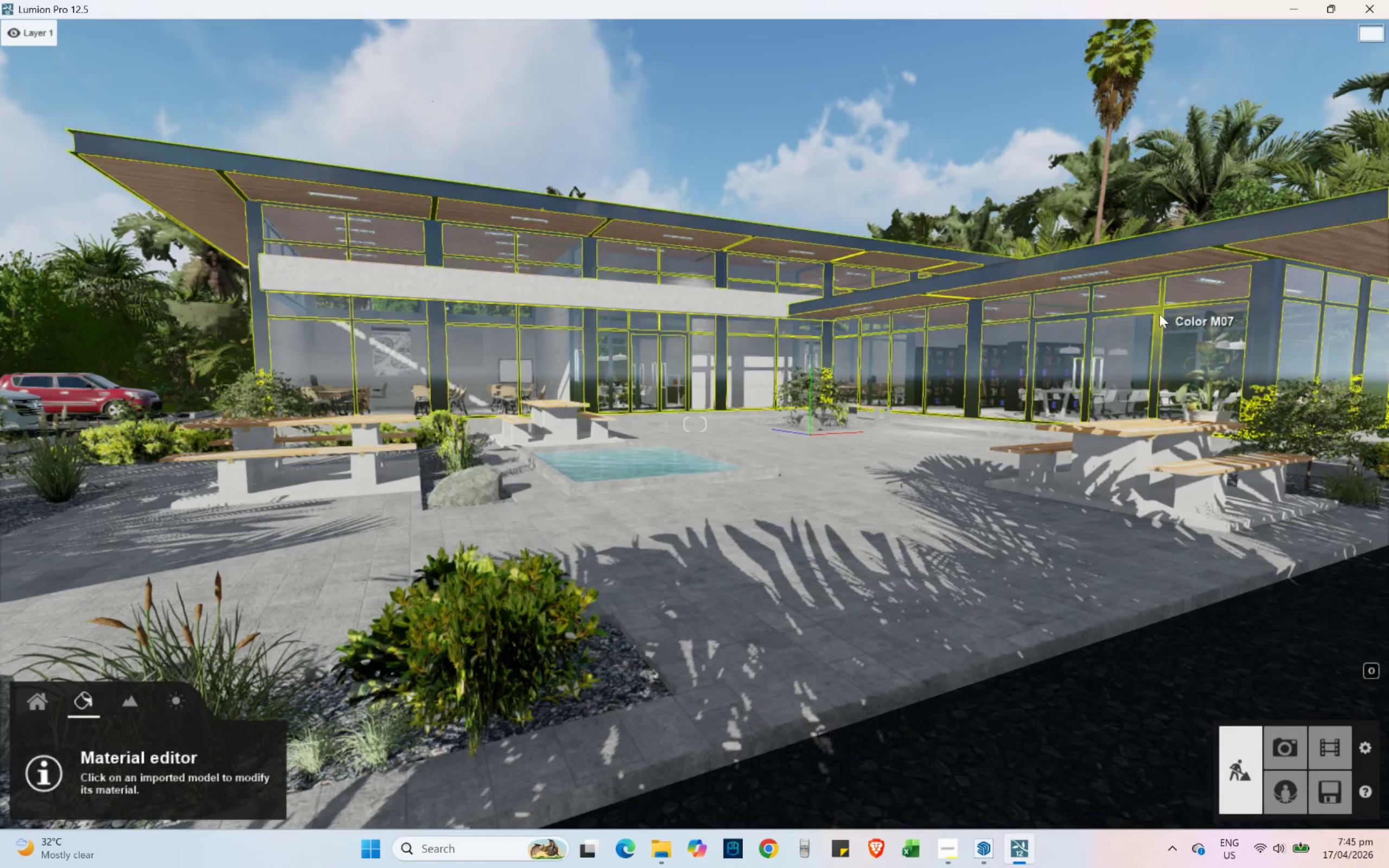 
left_click([1159, 314])
 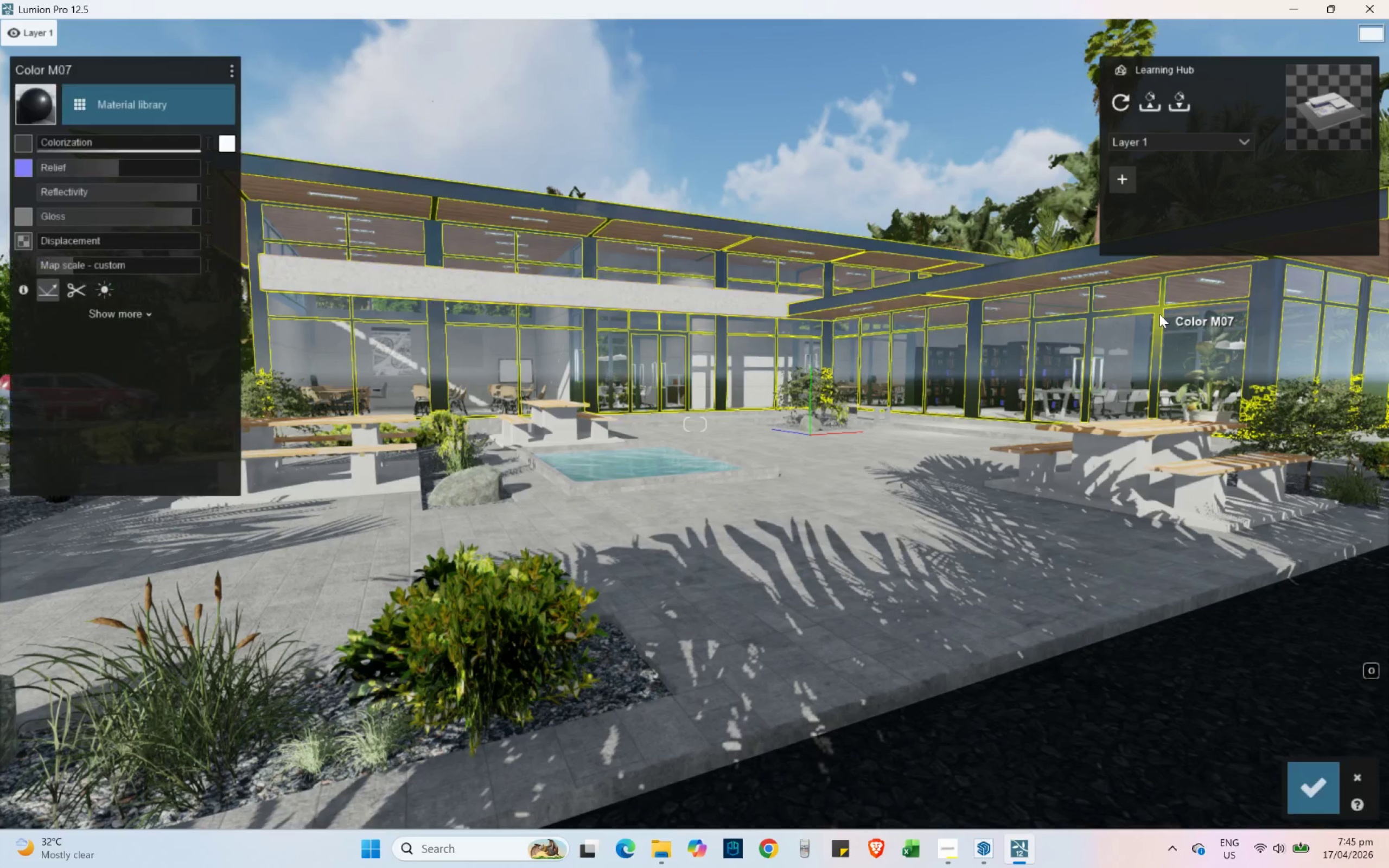 
hold_key(key=W, duration=1.14)
 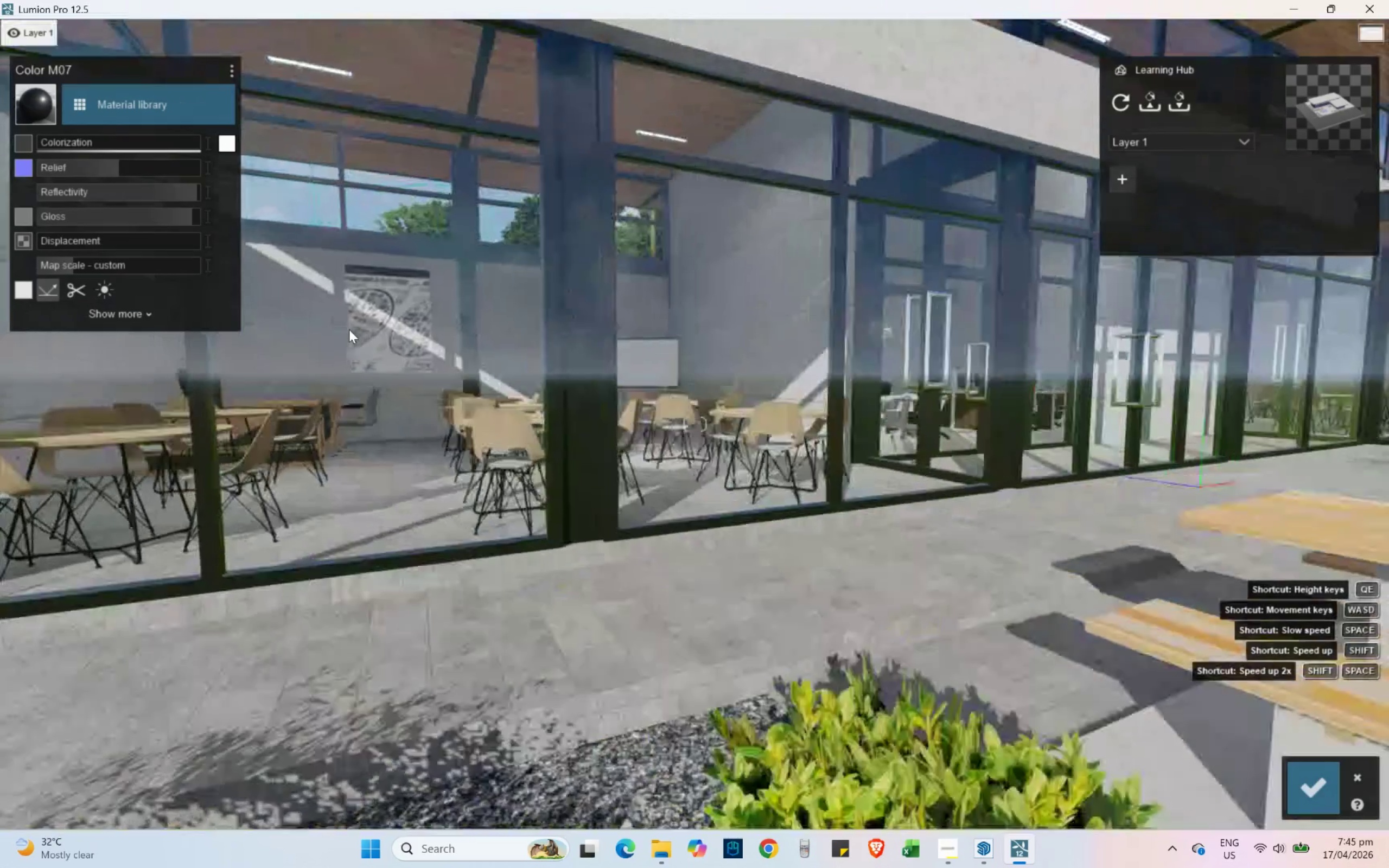 
type(qW)
 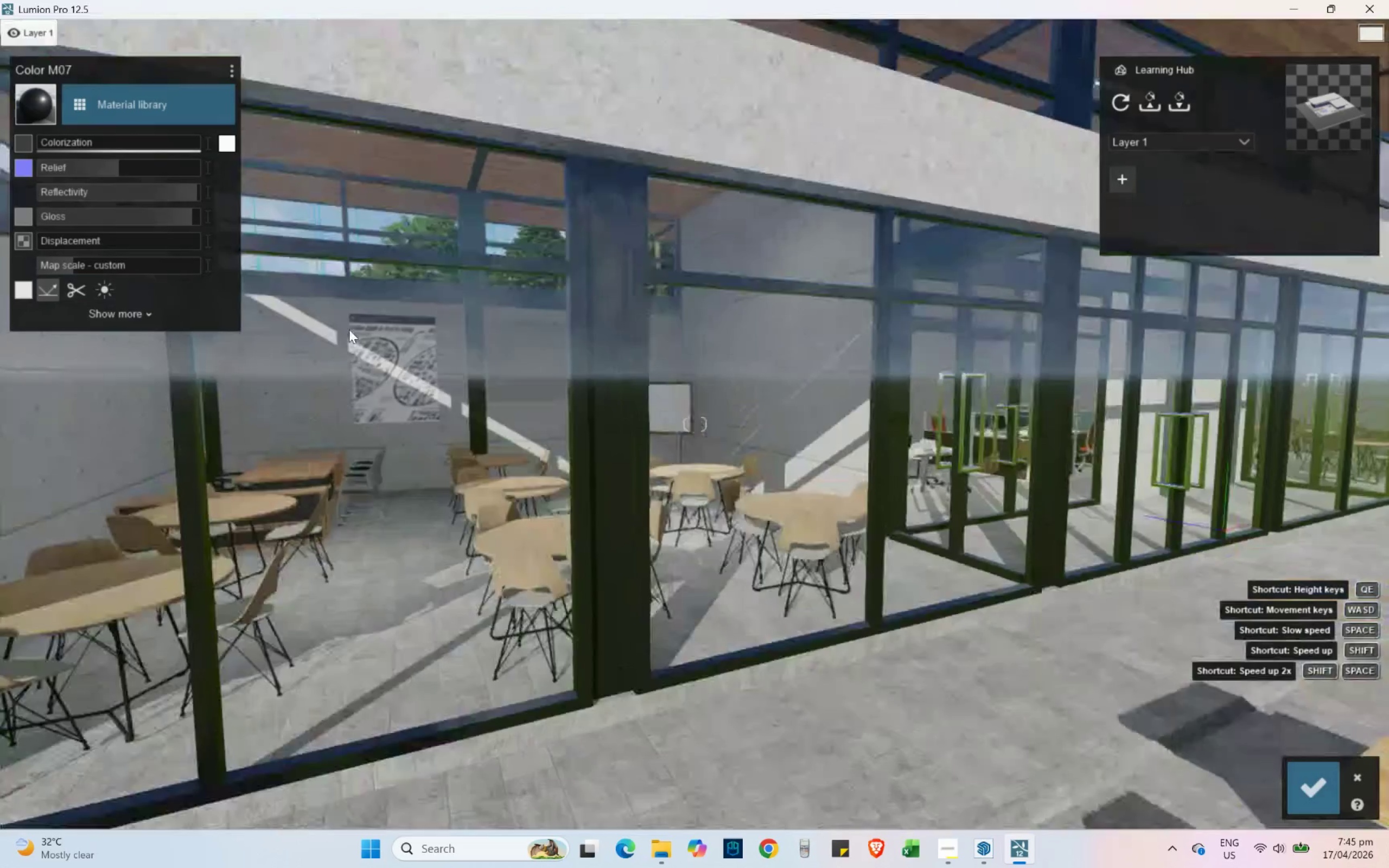 
hold_key(key=A, duration=0.45)
 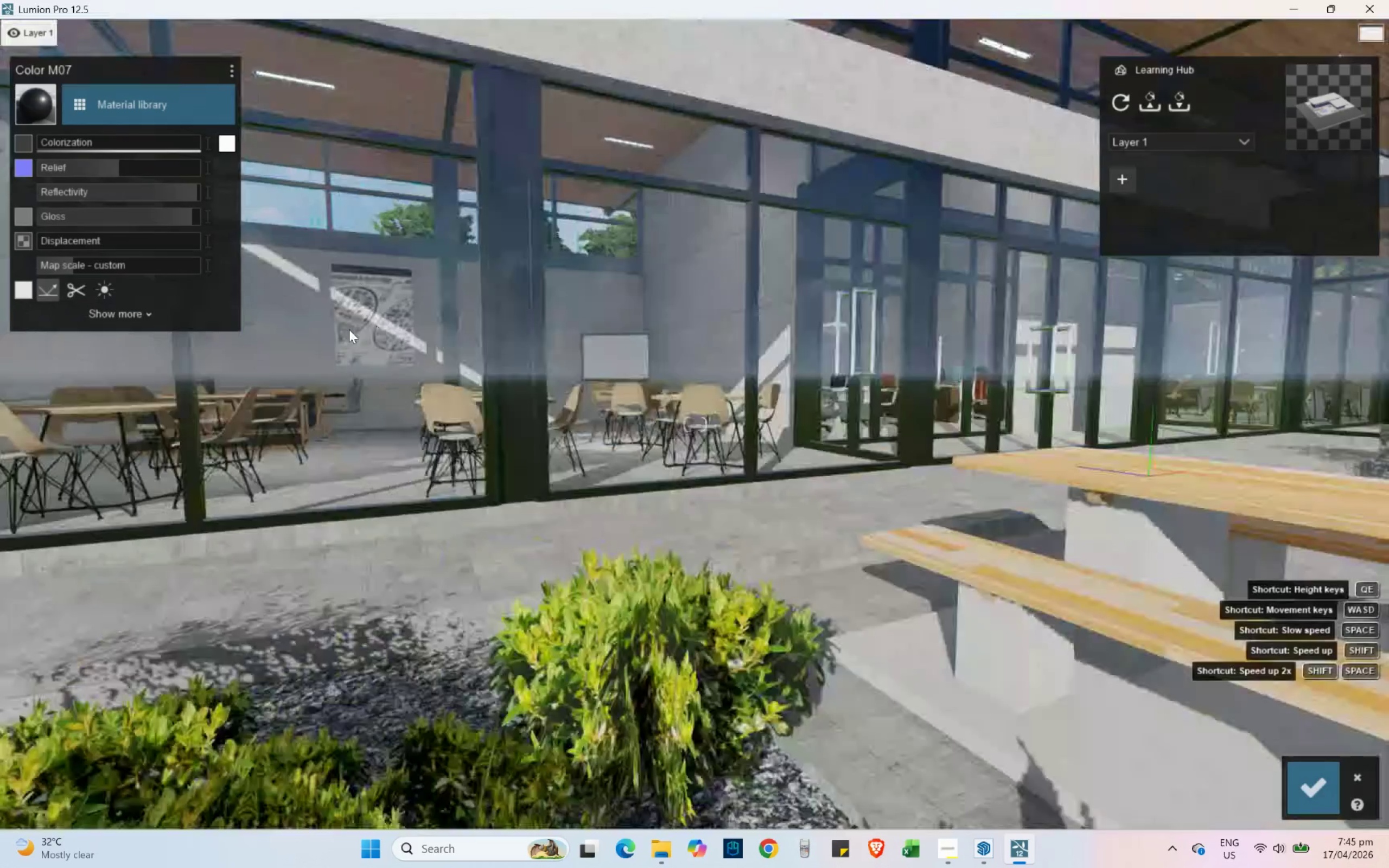 
hold_key(key=Q, duration=0.78)
 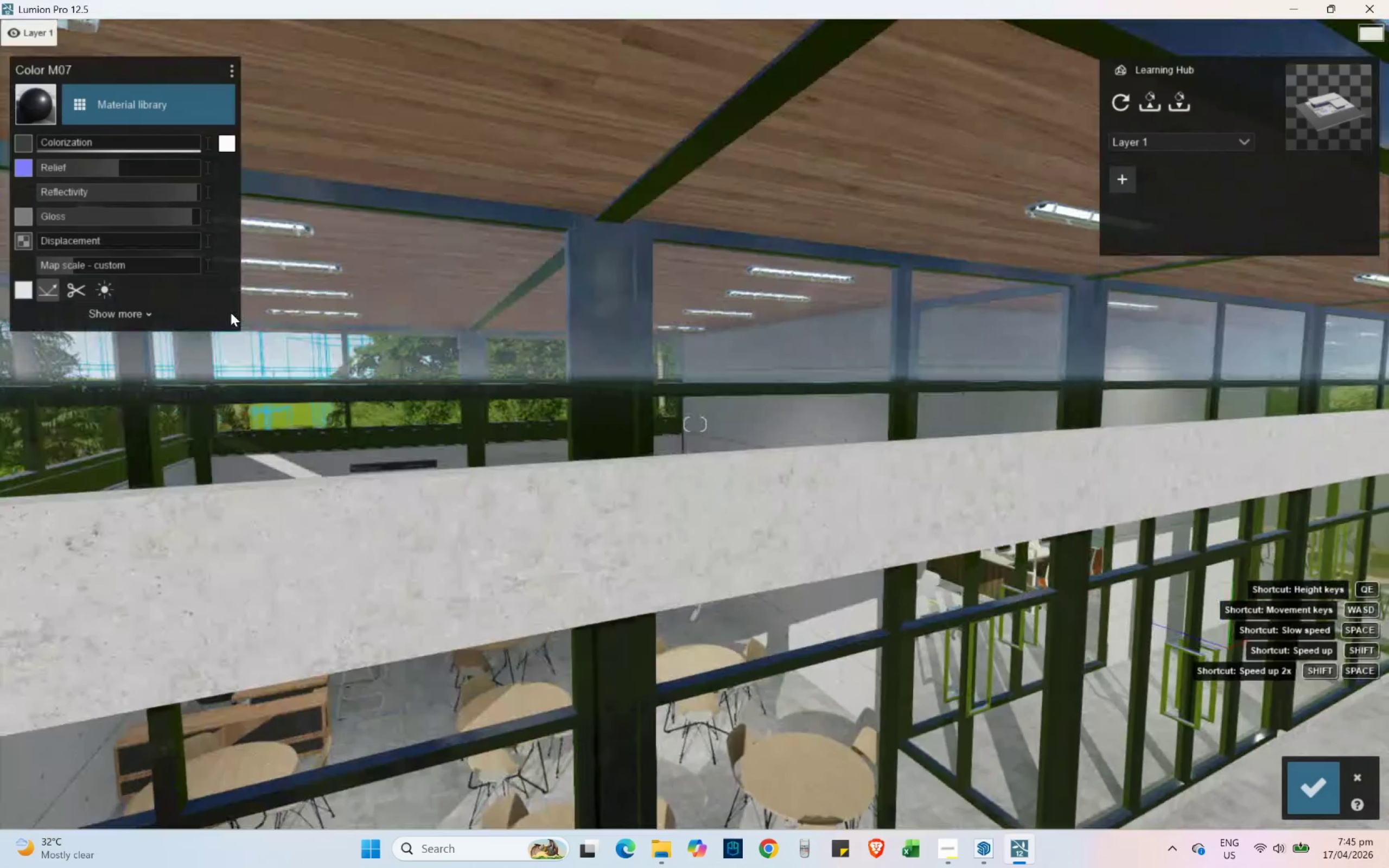 
type(saq)
 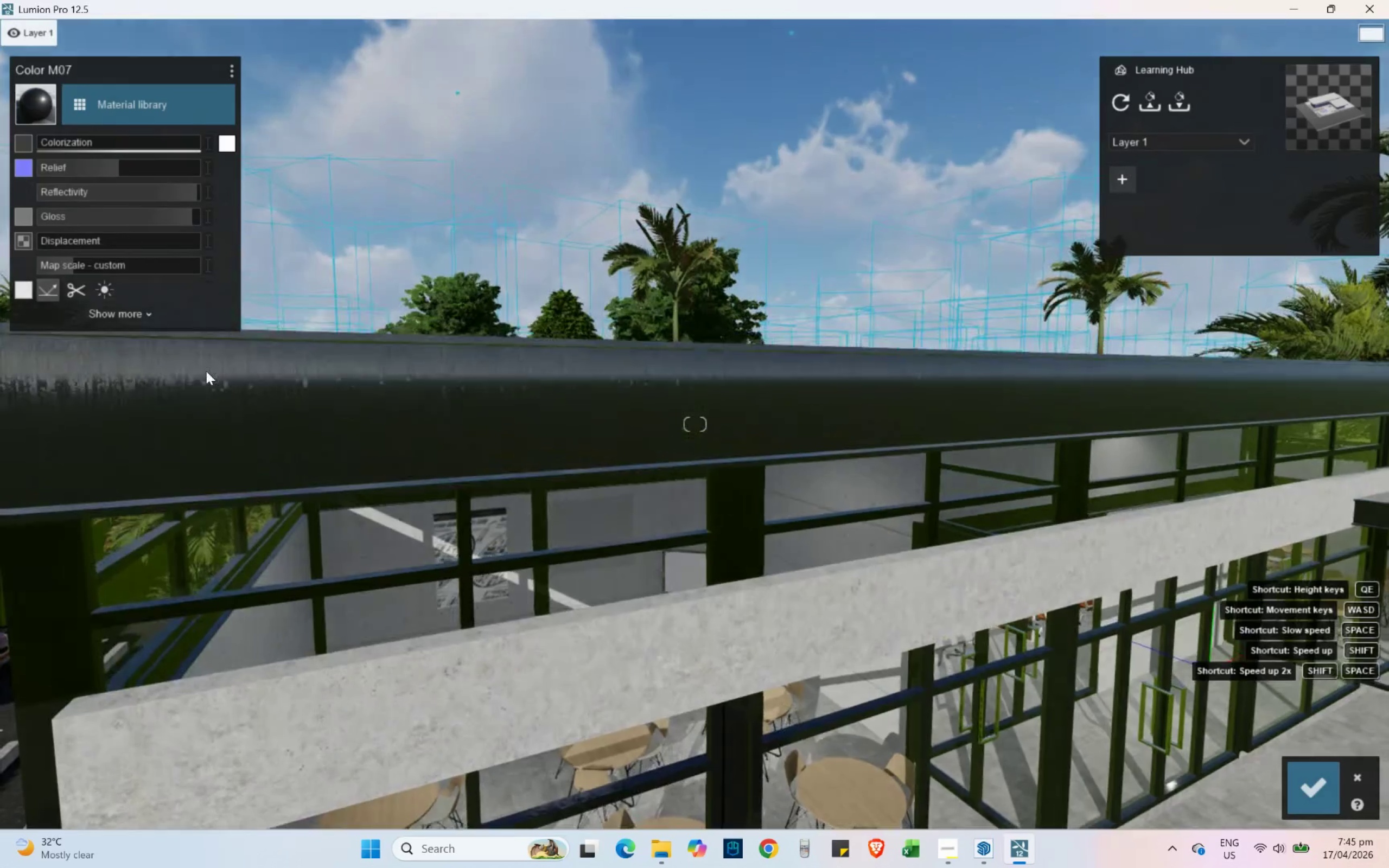 
type(wa)
 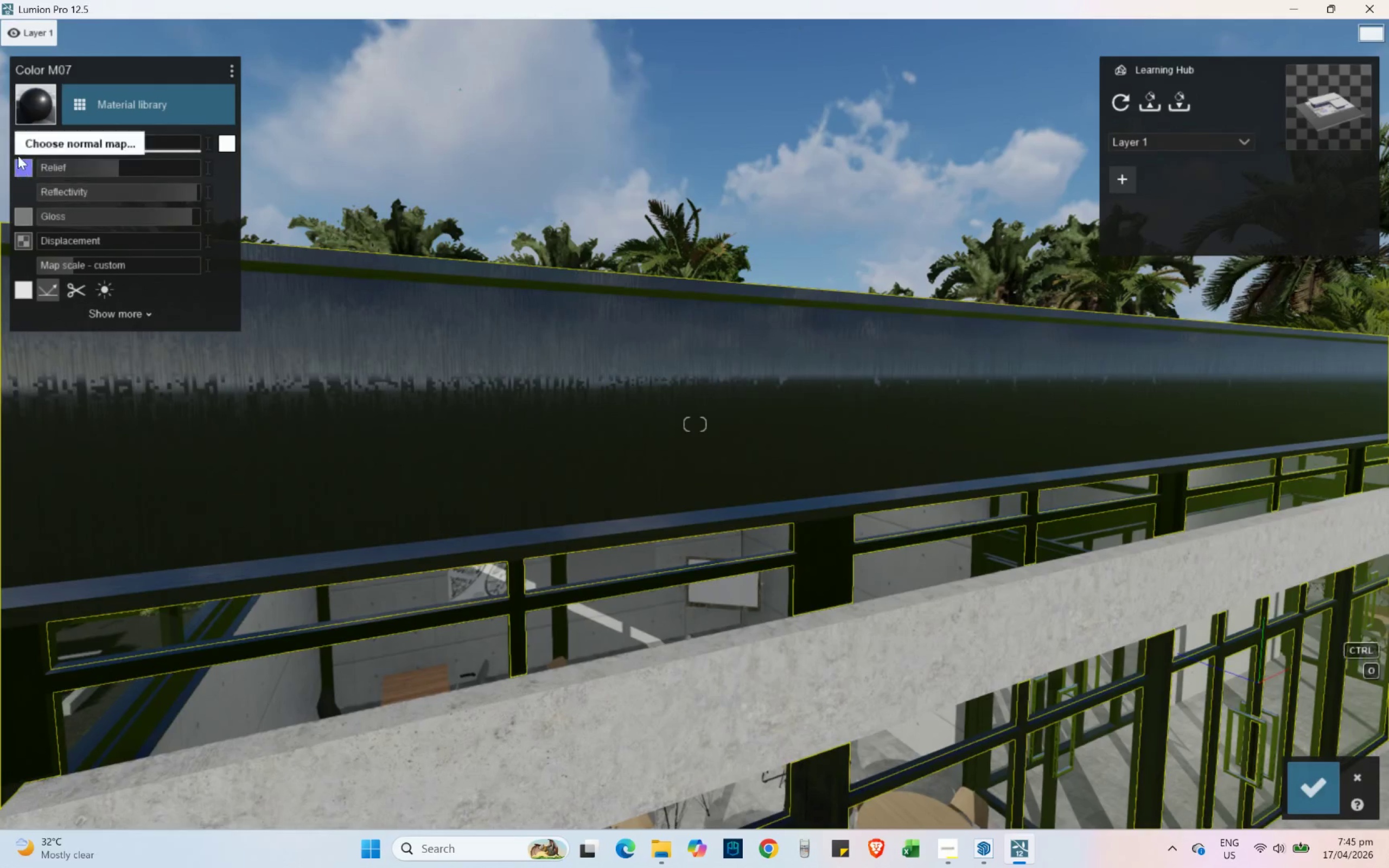 
left_click([22, 139])
 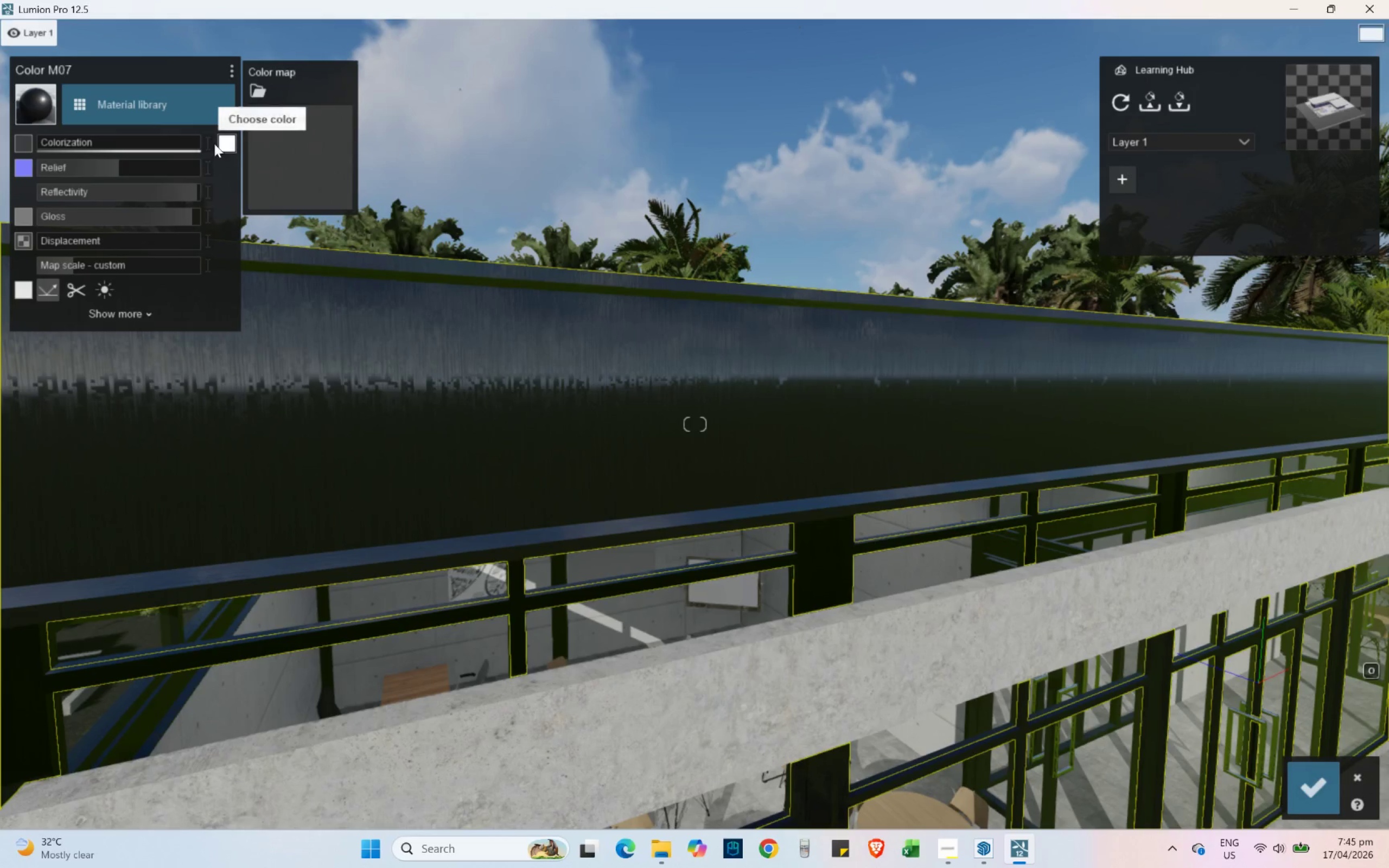 
left_click([221, 137])
 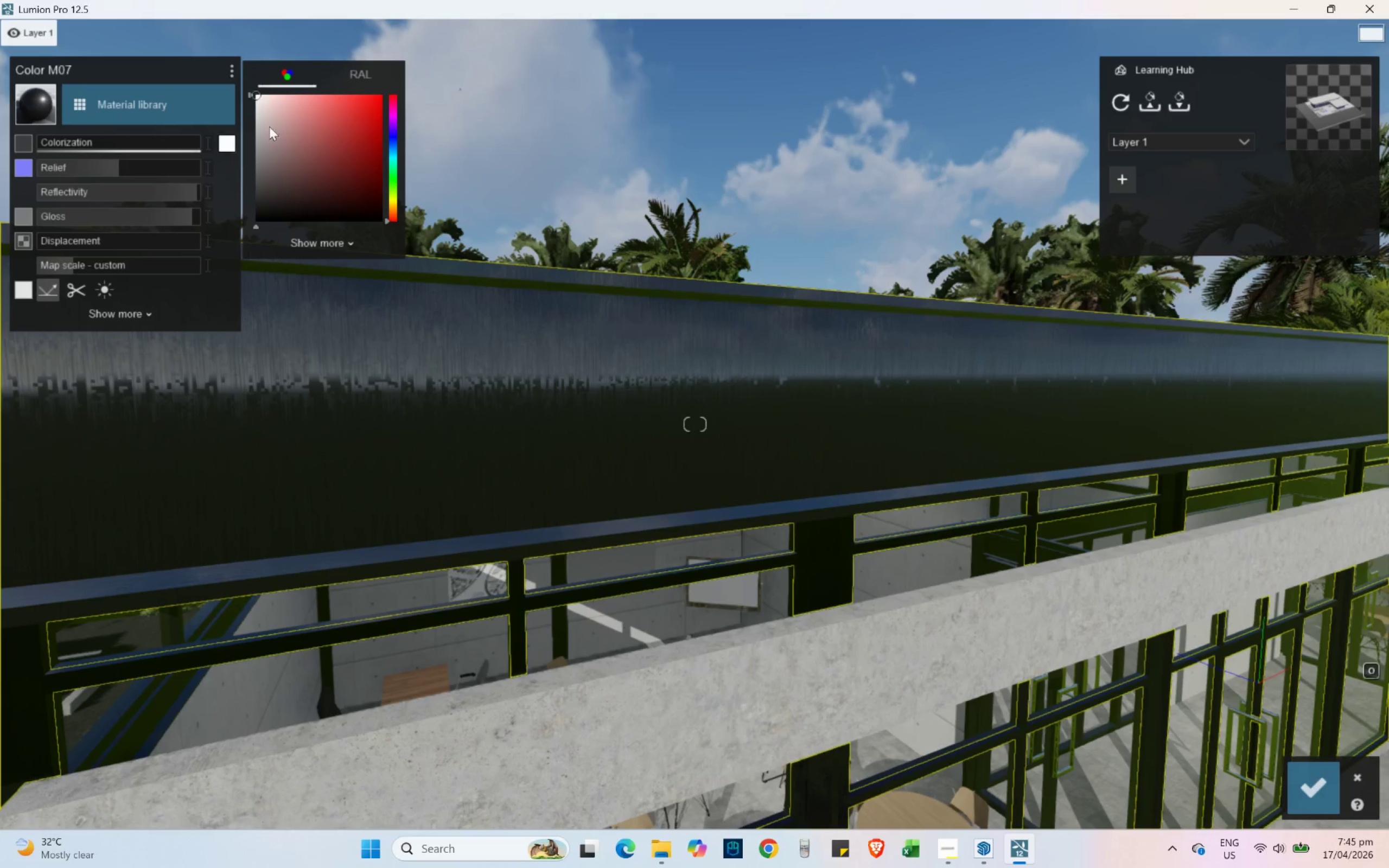 
left_click_drag(start_coordinate=[265, 124], to_coordinate=[243, 89])
 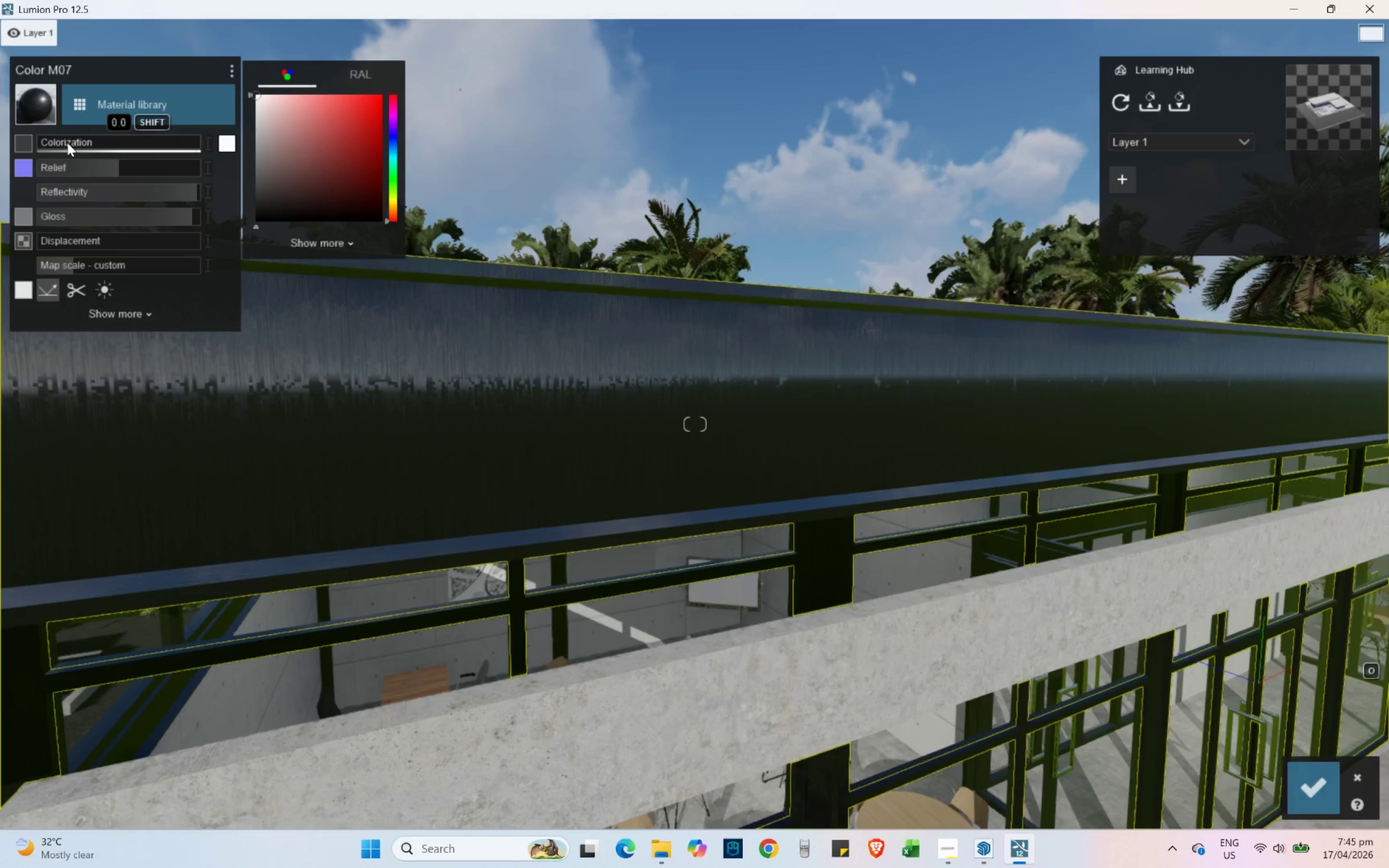 
left_click_drag(start_coordinate=[66, 142], to_coordinate=[124, 144])
 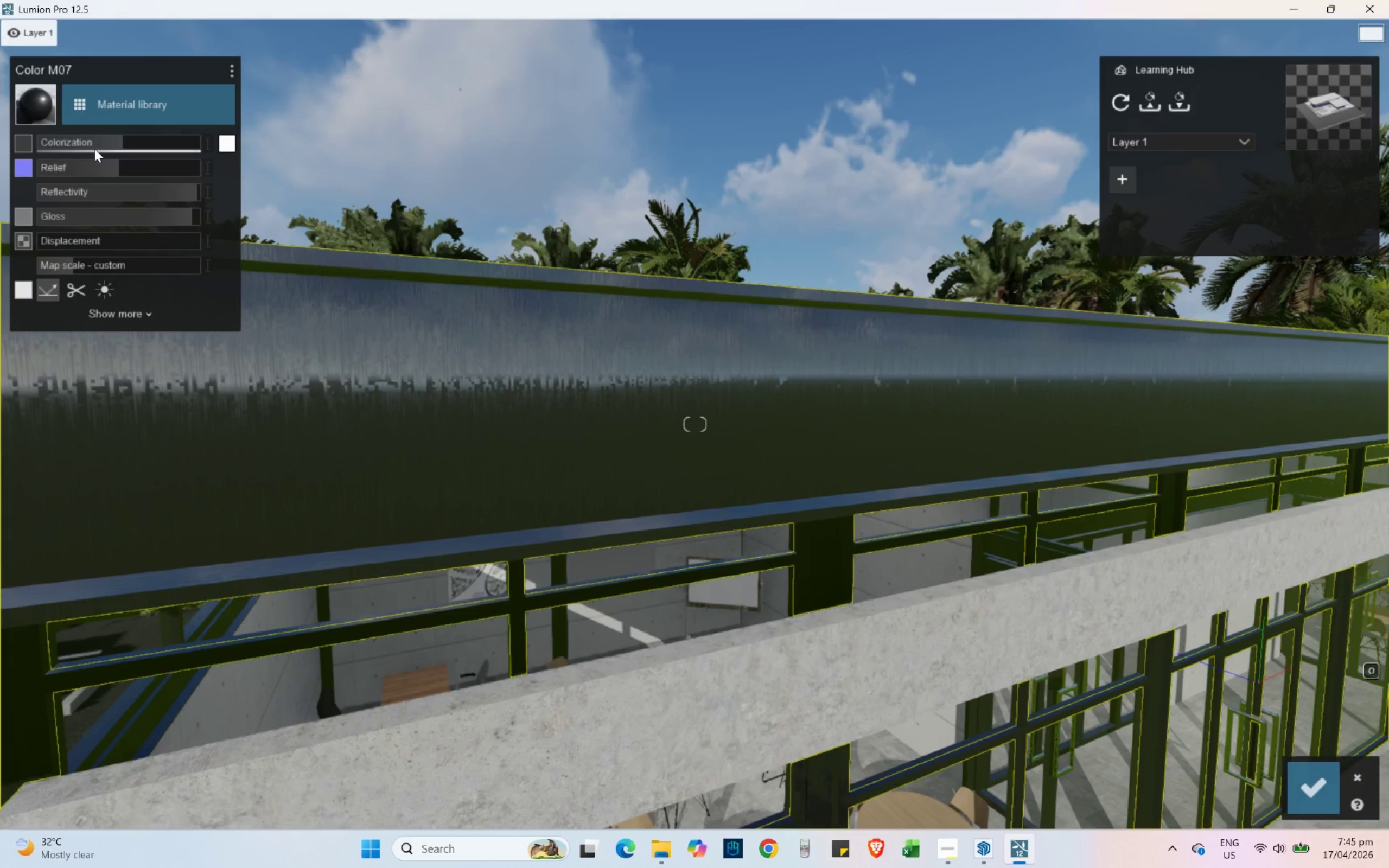 
left_click_drag(start_coordinate=[119, 138], to_coordinate=[112, 149])
 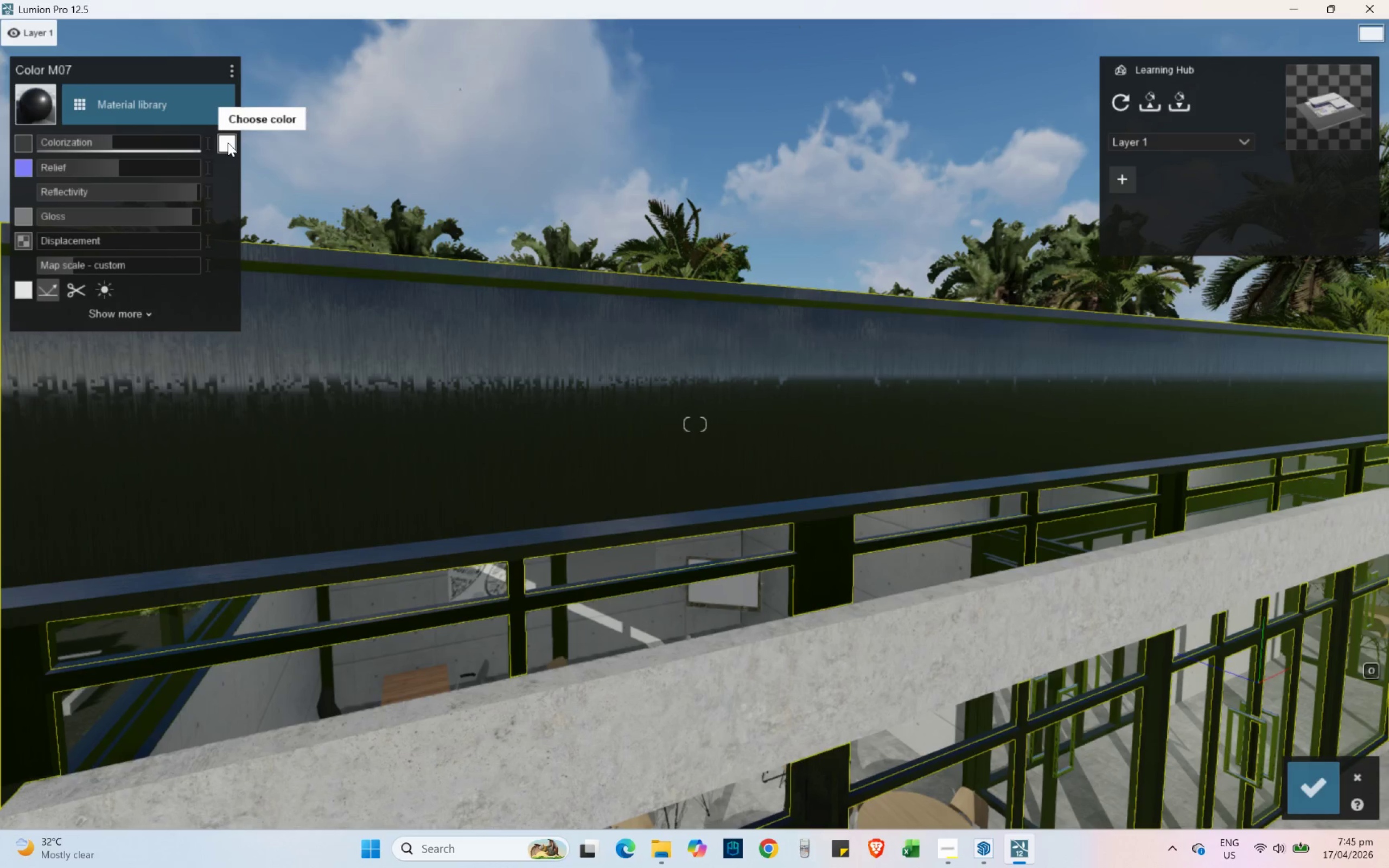 
left_click([228, 143])
 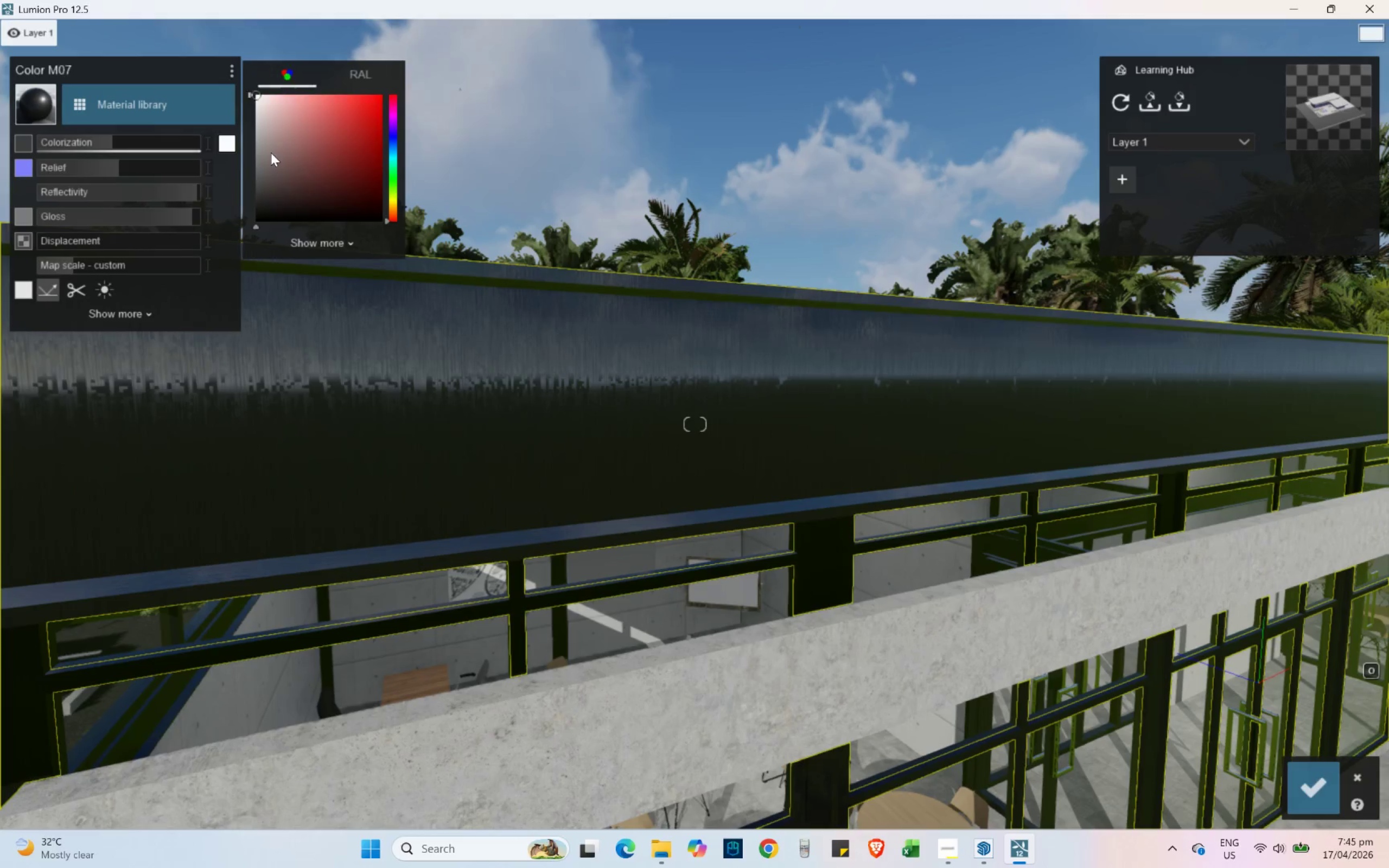 
left_click_drag(start_coordinate=[268, 150], to_coordinate=[232, 81])
 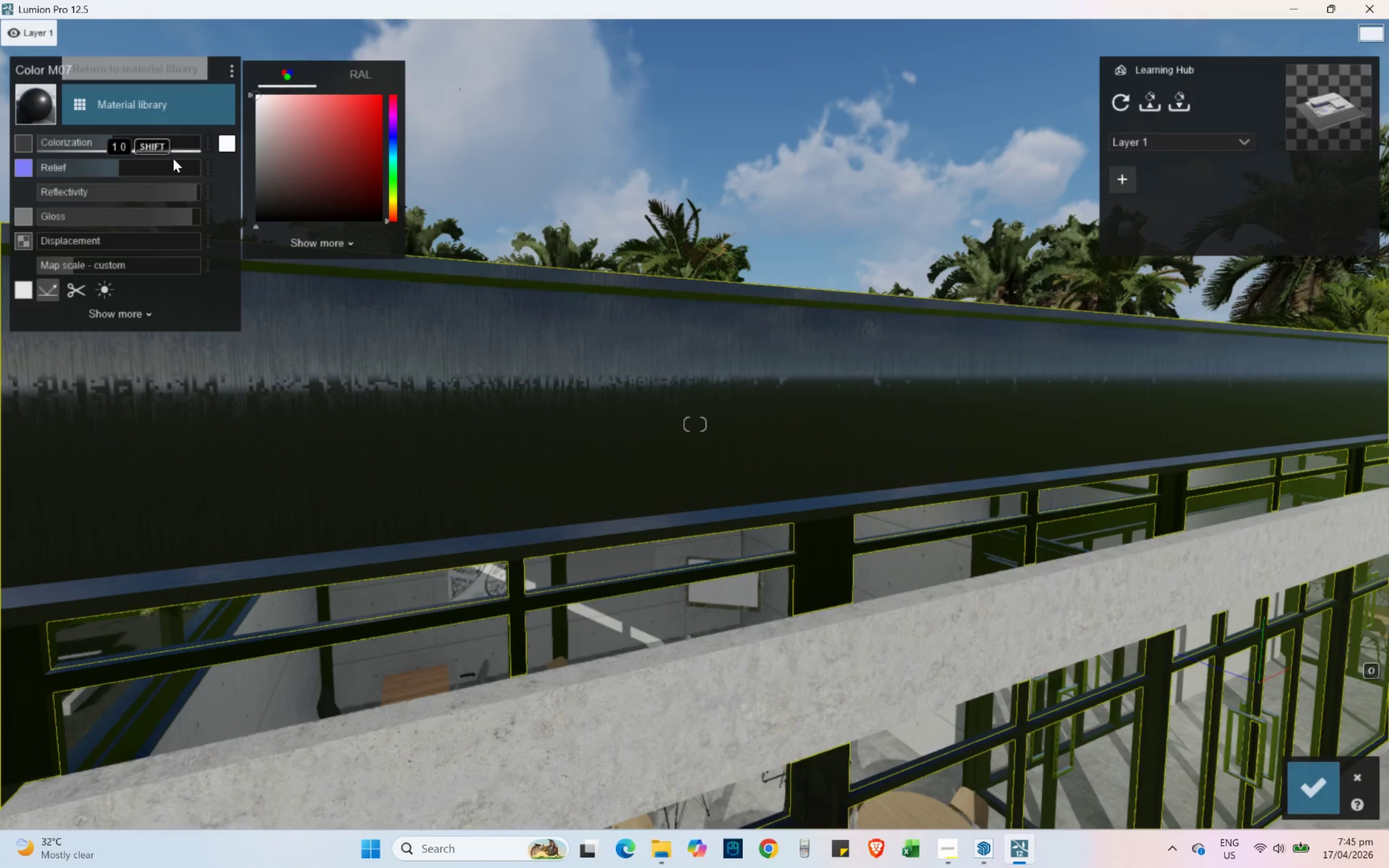 
type(sas)
 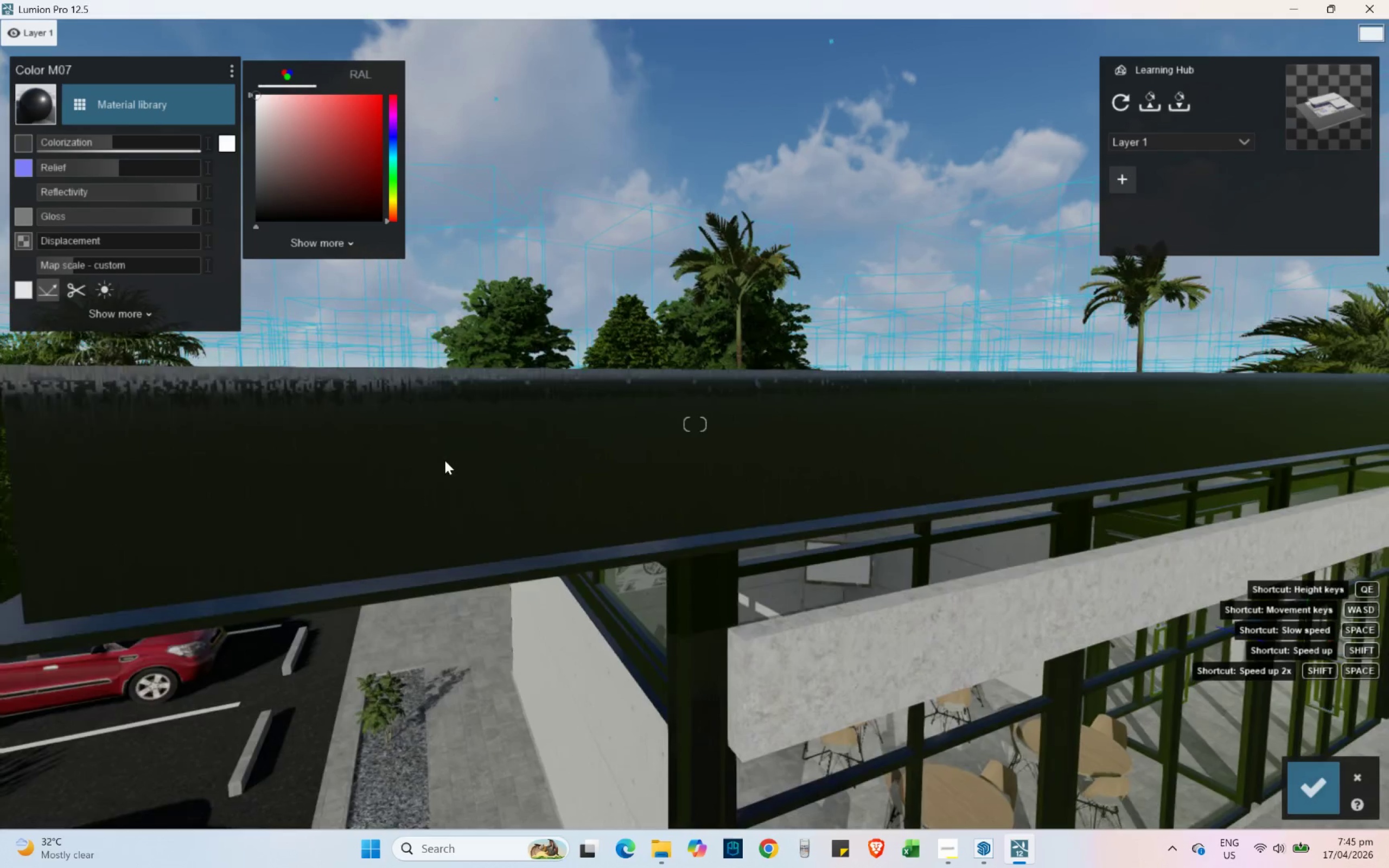 
type(aws)
 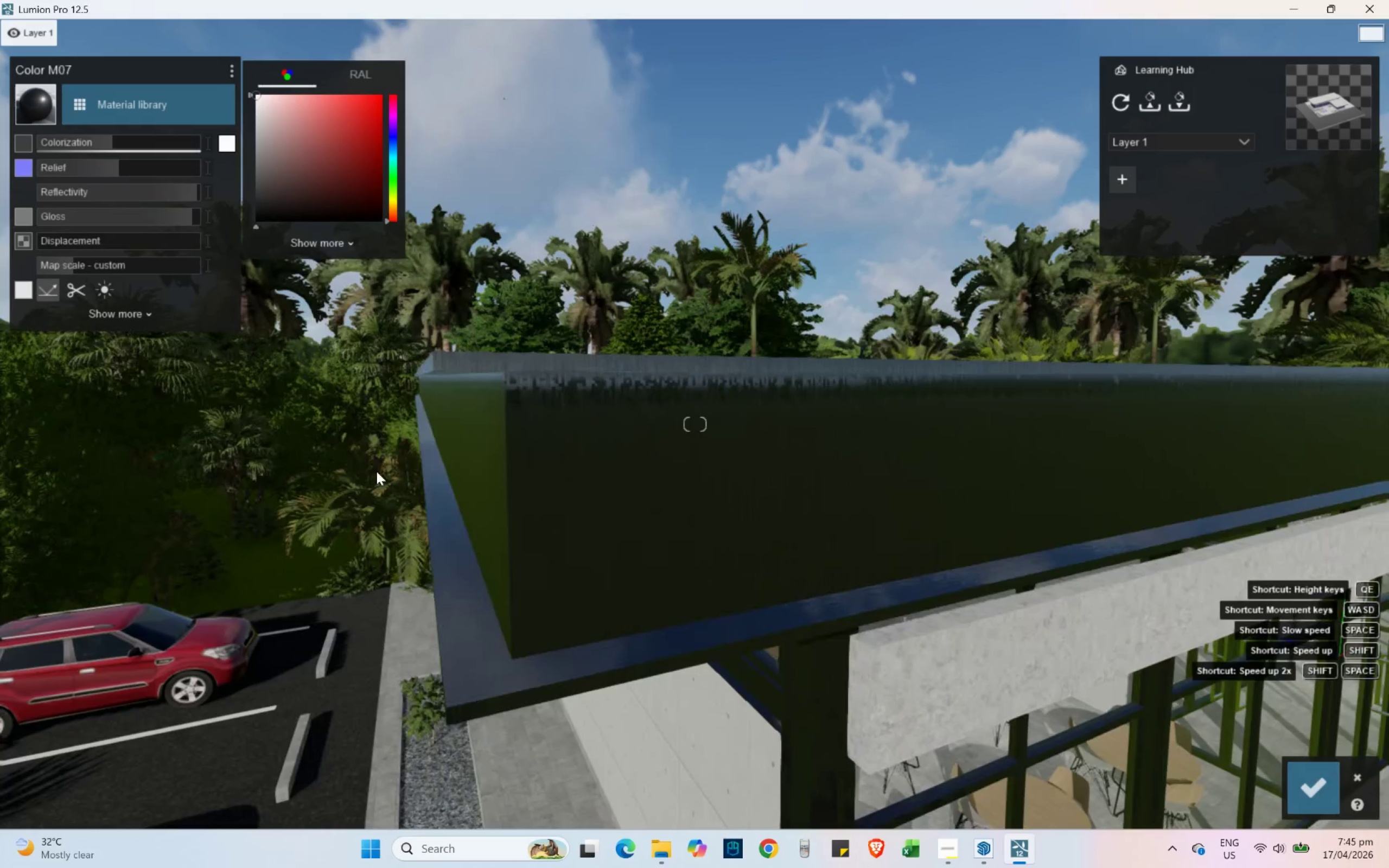 
type(wdwad)
 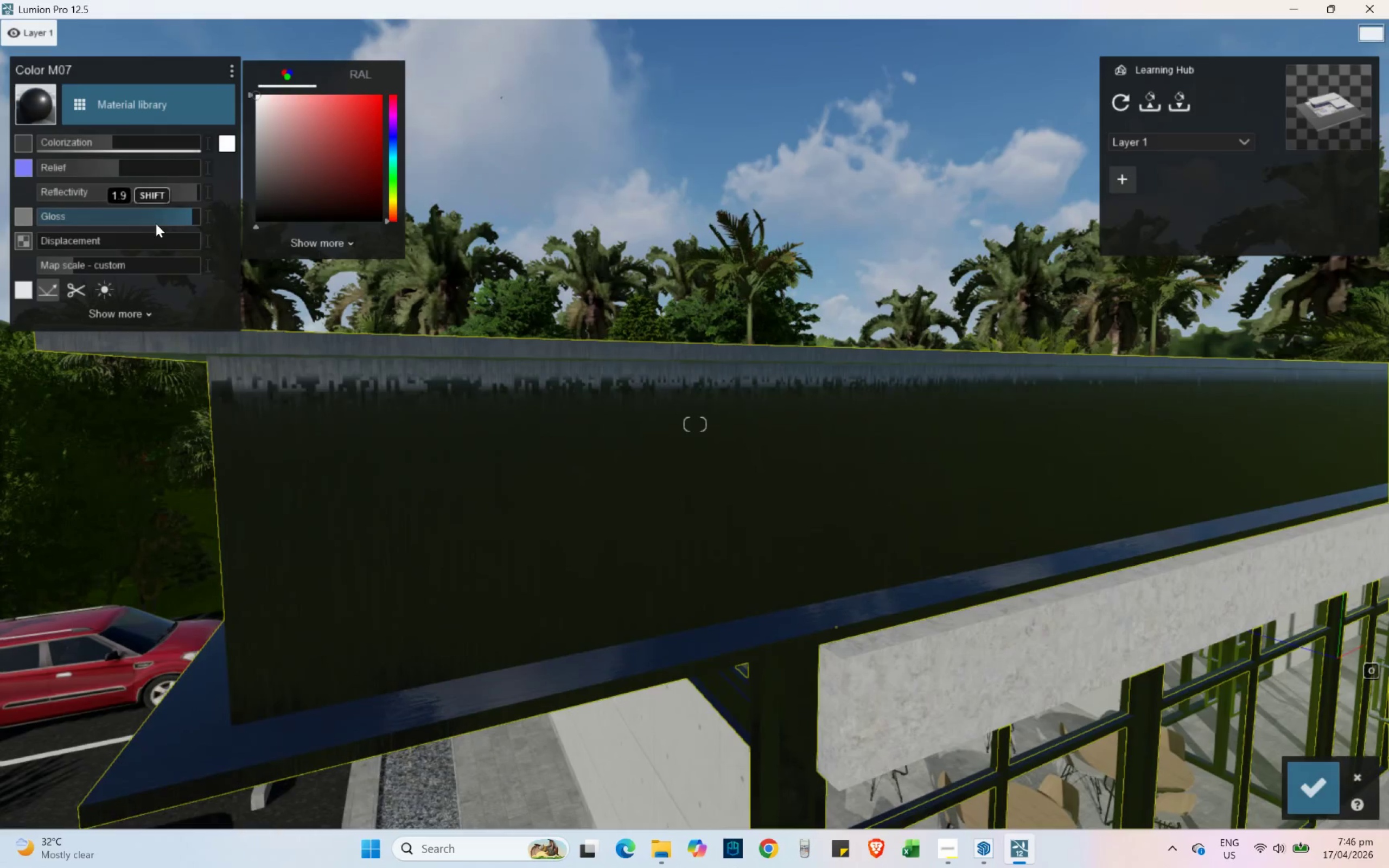 
left_click_drag(start_coordinate=[156, 224], to_coordinate=[96, 232])
 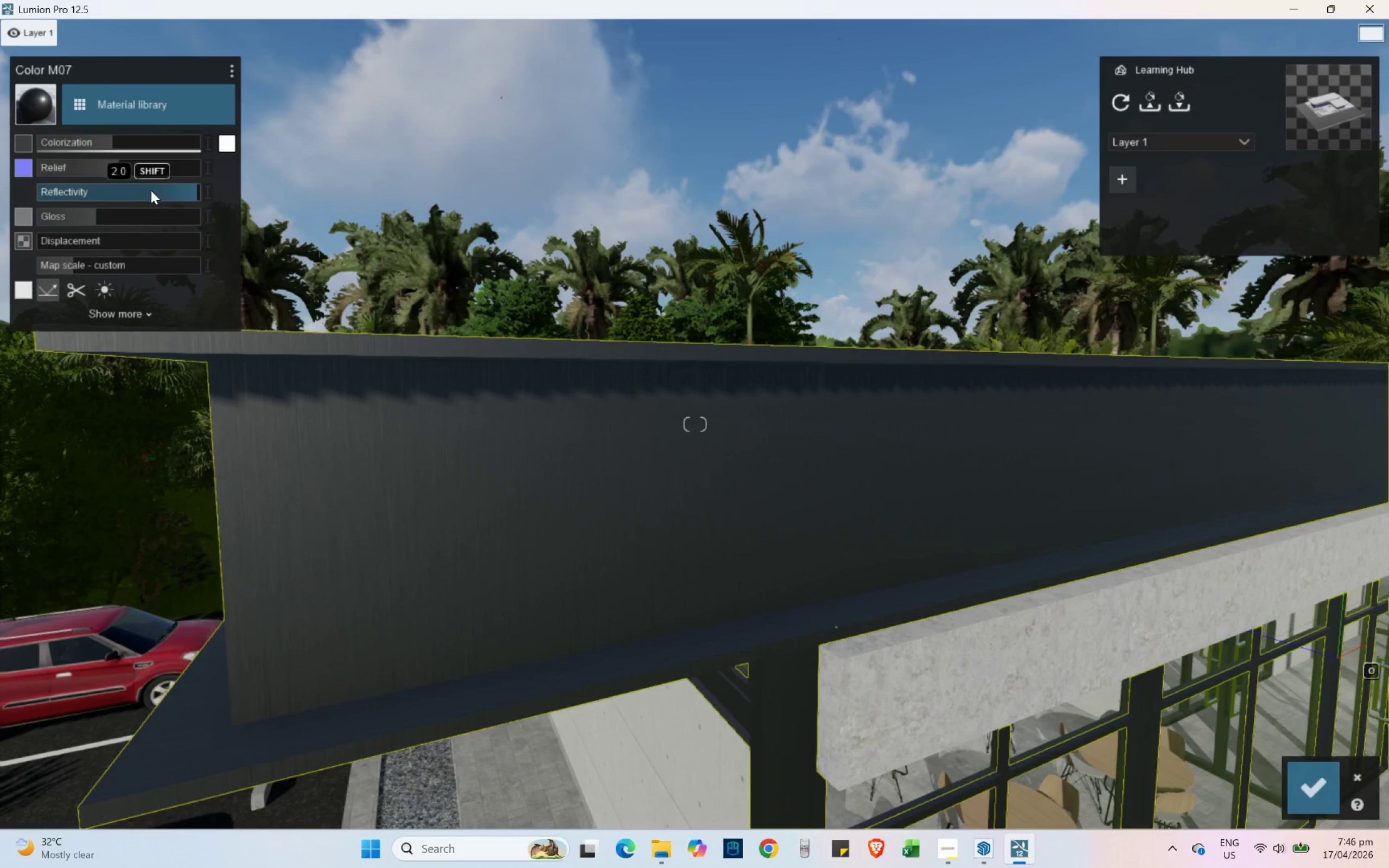 
left_click_drag(start_coordinate=[151, 190], to_coordinate=[103, 200])
 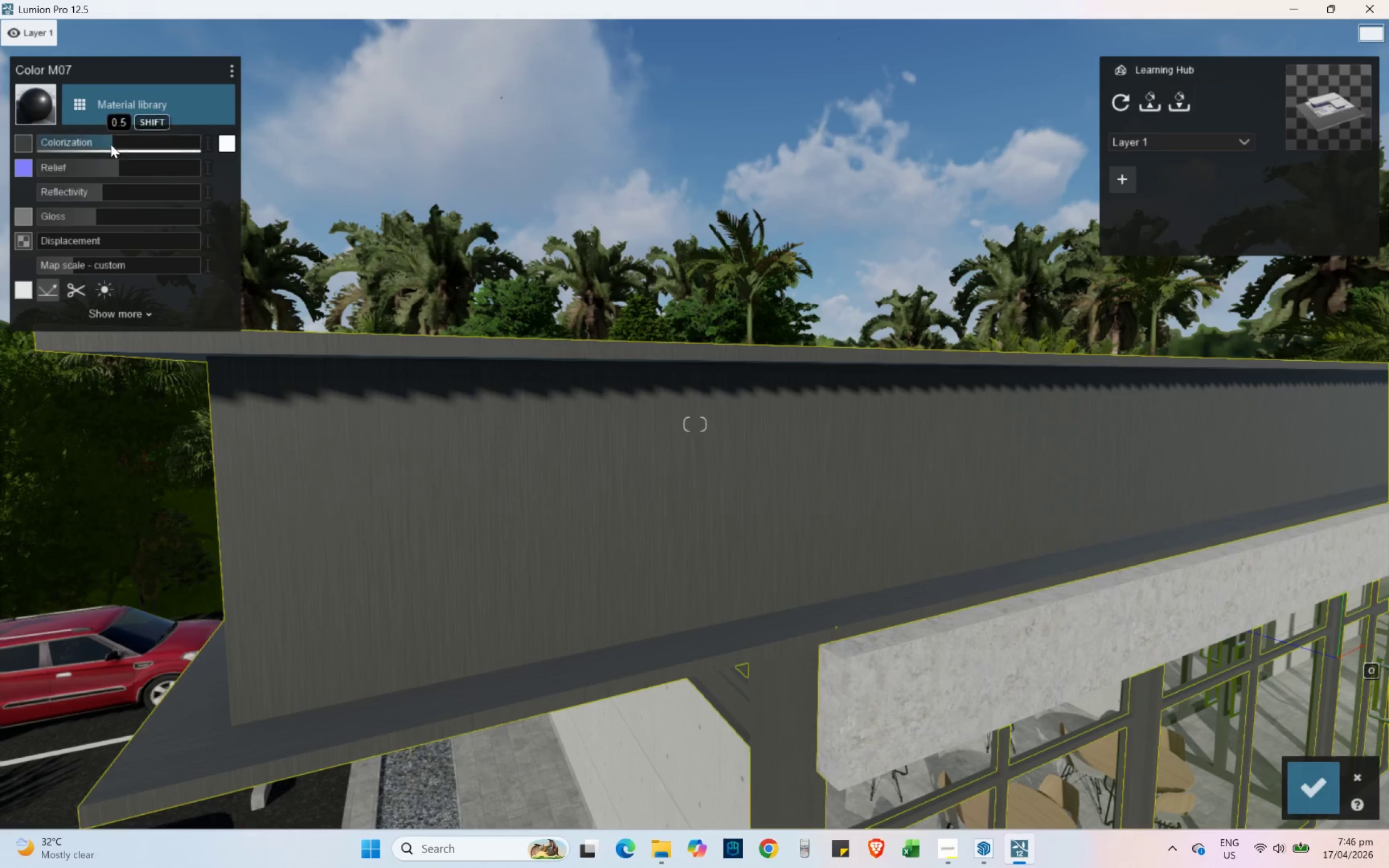 
left_click_drag(start_coordinate=[97, 143], to_coordinate=[0, 151])
 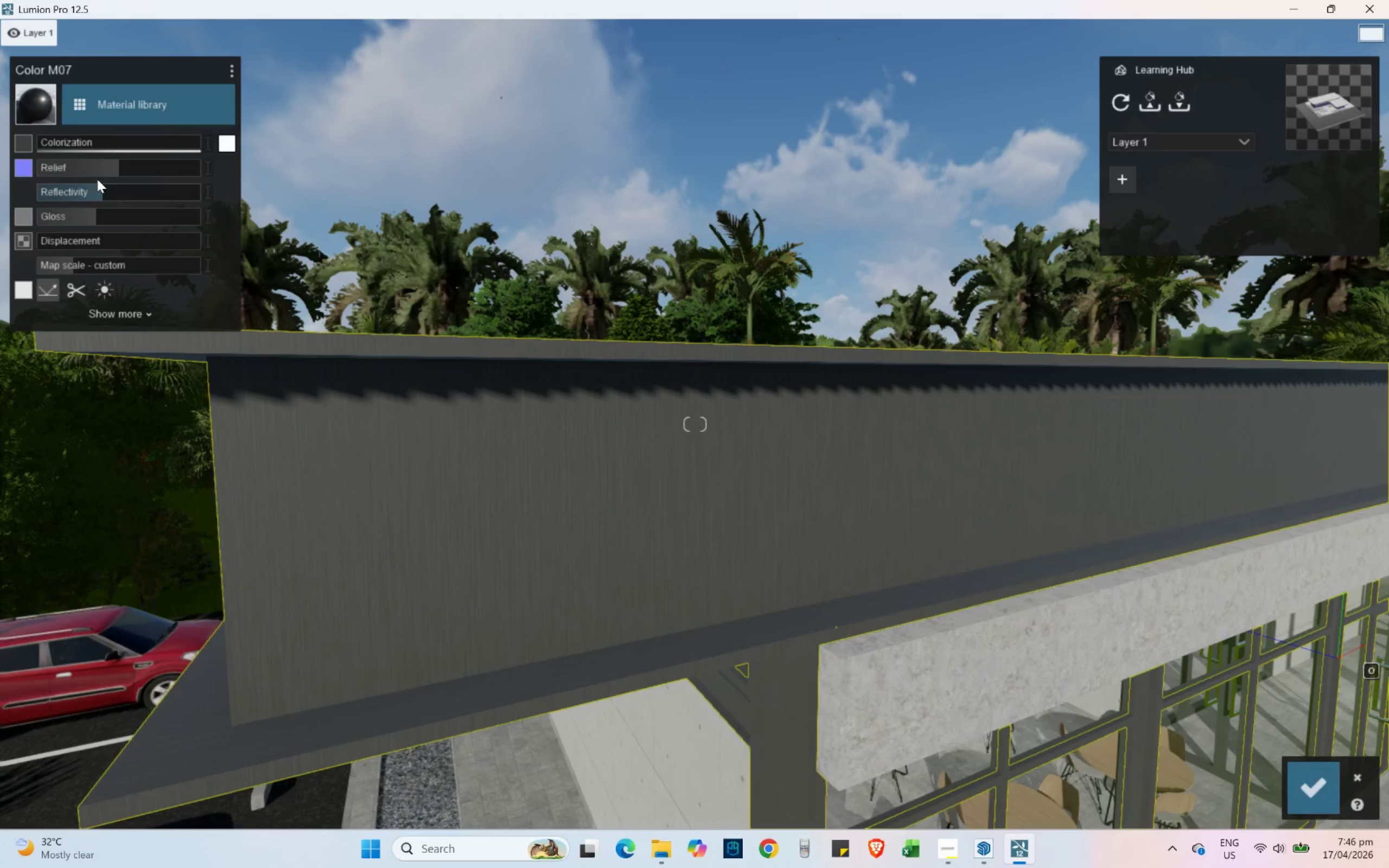 
left_click_drag(start_coordinate=[121, 167], to_coordinate=[228, 182])
 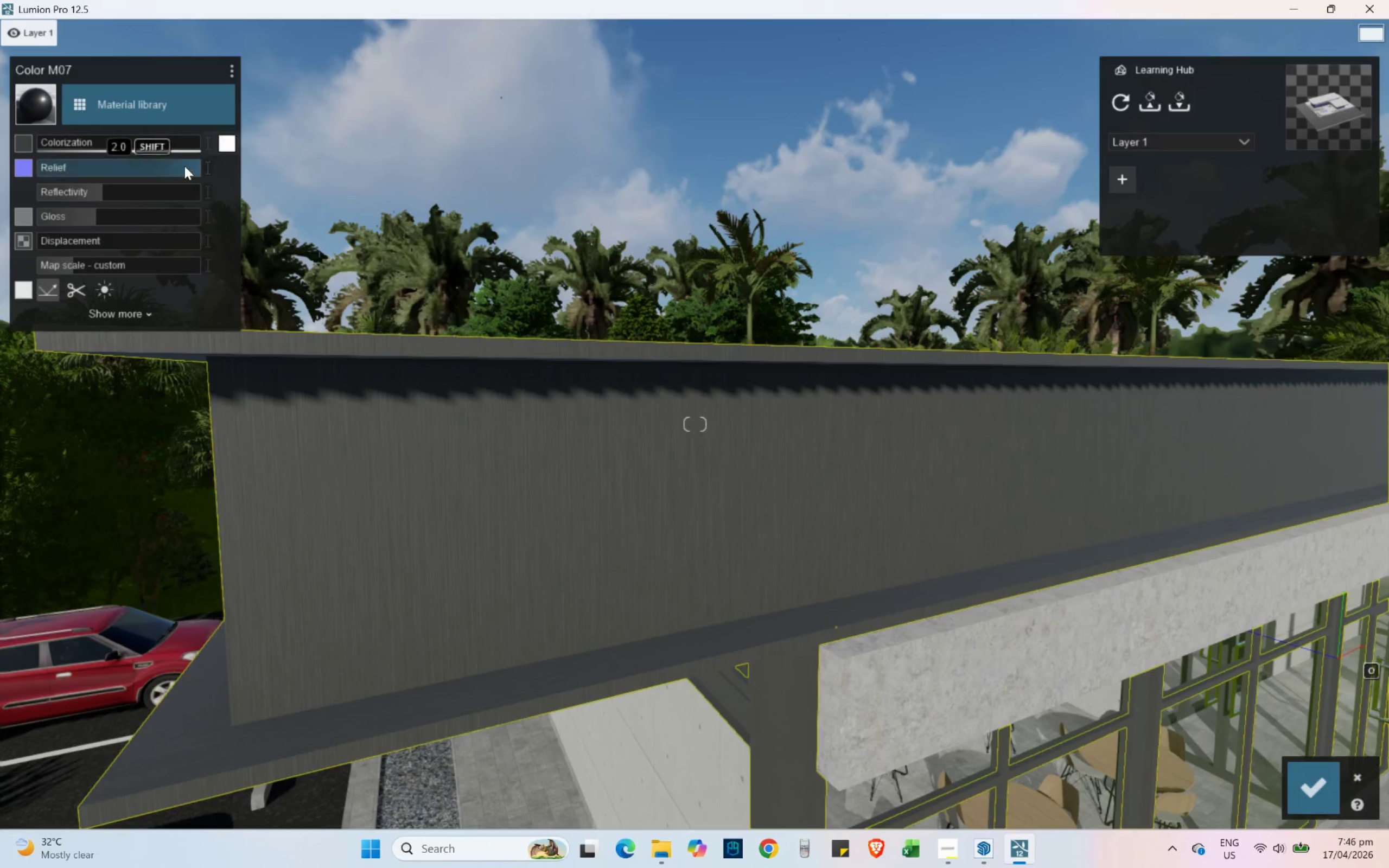 
left_click_drag(start_coordinate=[176, 169], to_coordinate=[0, 168])
 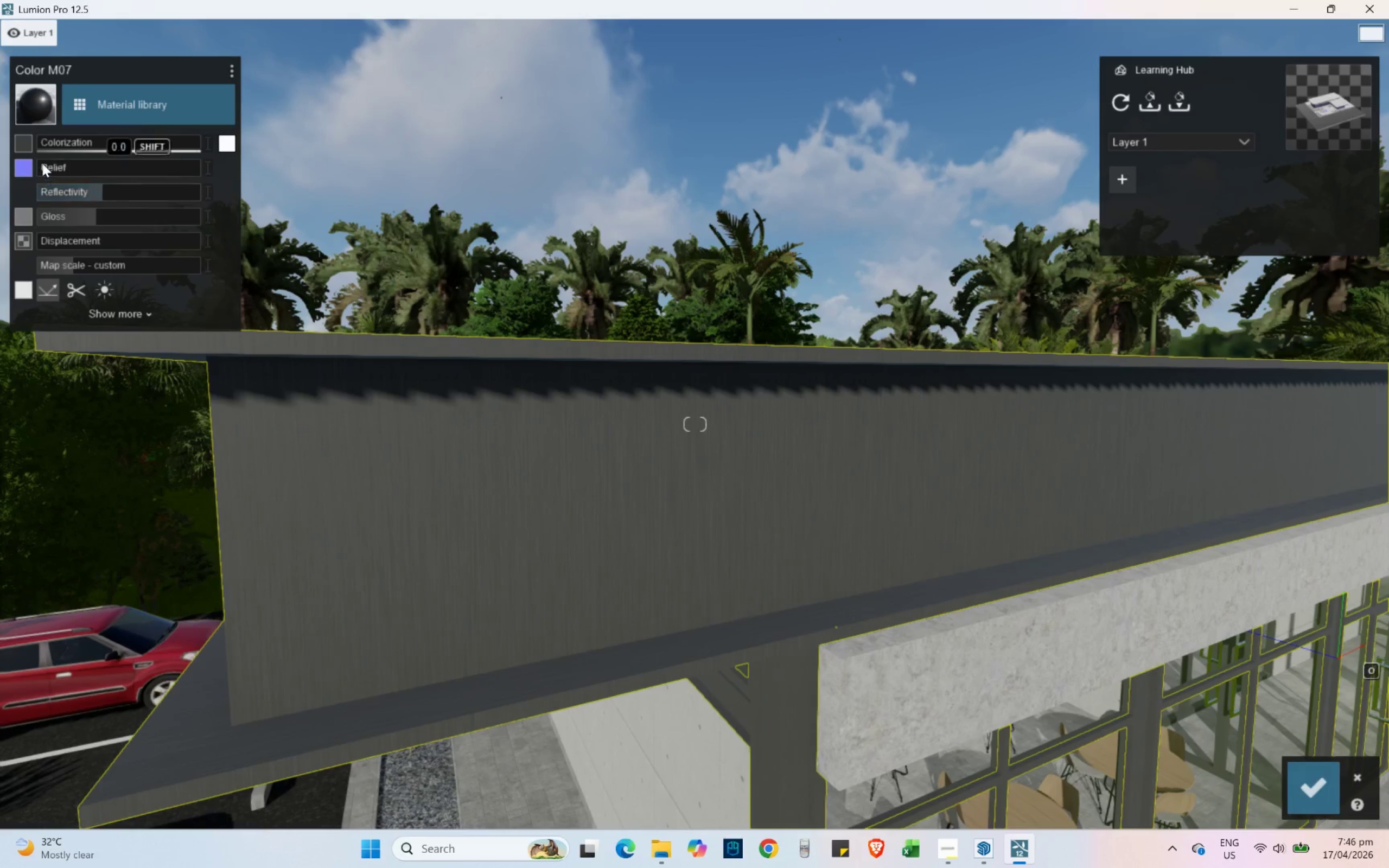 
left_click_drag(start_coordinate=[42, 163], to_coordinate=[74, 169])
 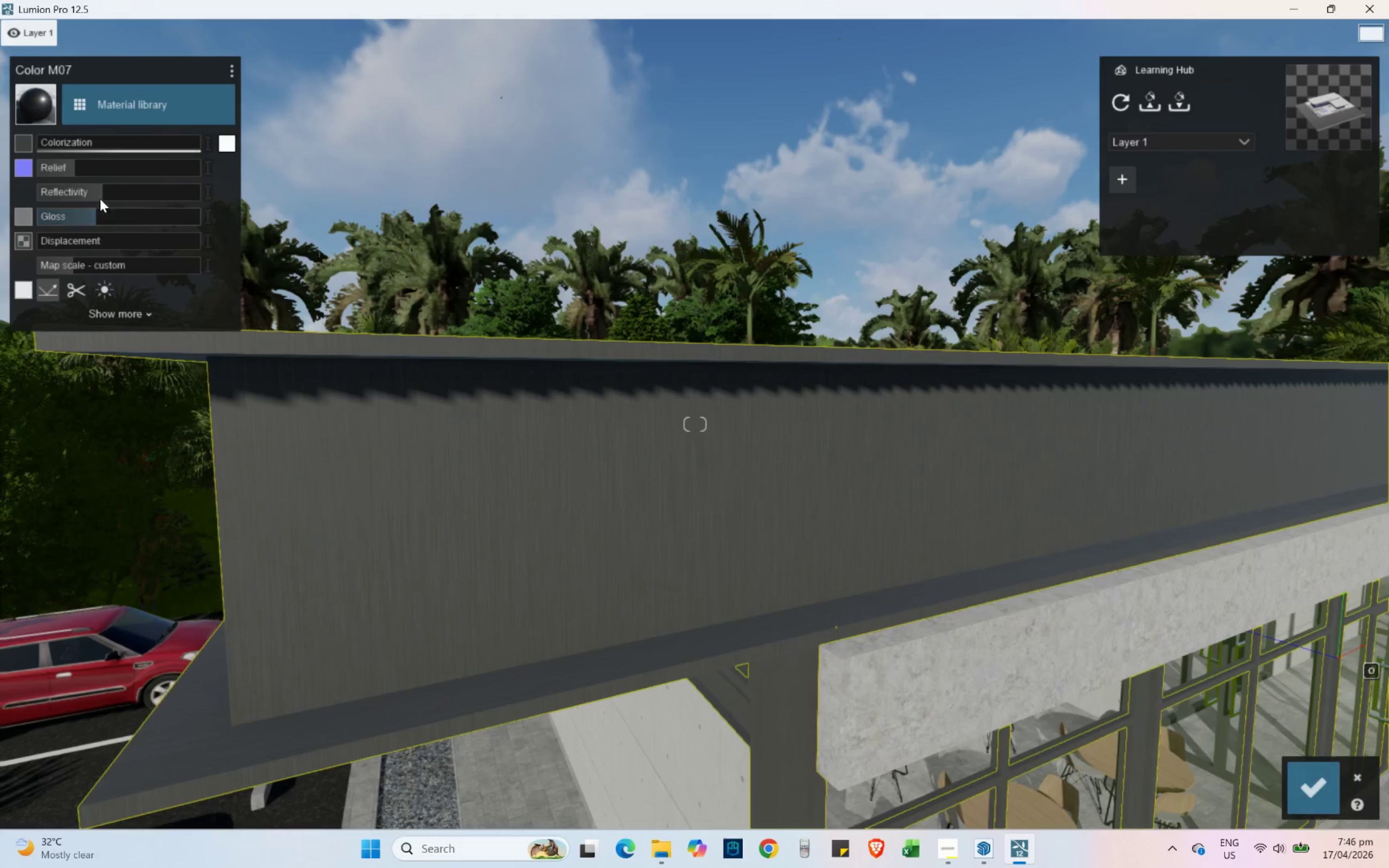 
left_click_drag(start_coordinate=[100, 196], to_coordinate=[105, 209])
 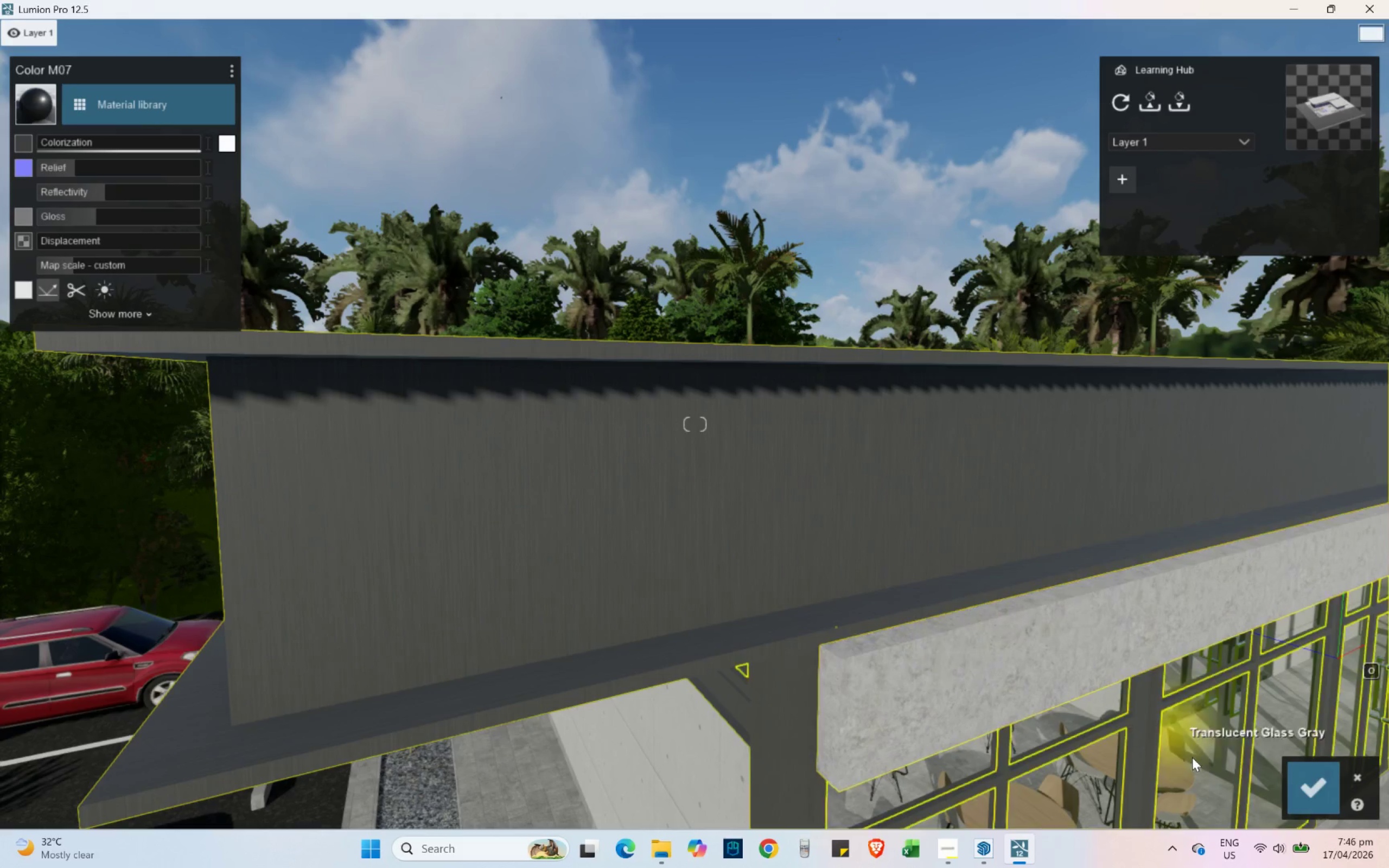 
left_click([1307, 793])
 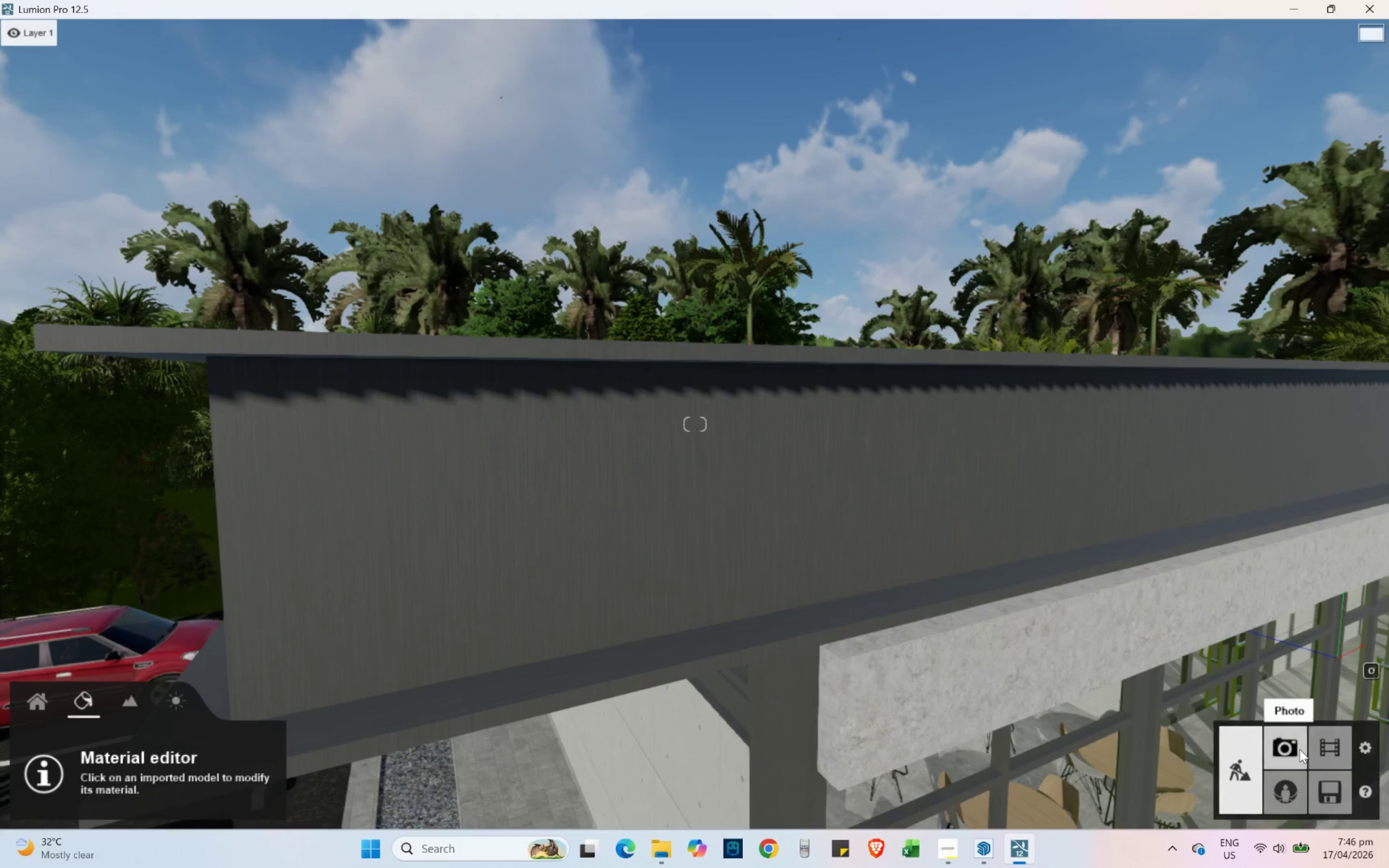 
hold_key(key=S, duration=1.2)
 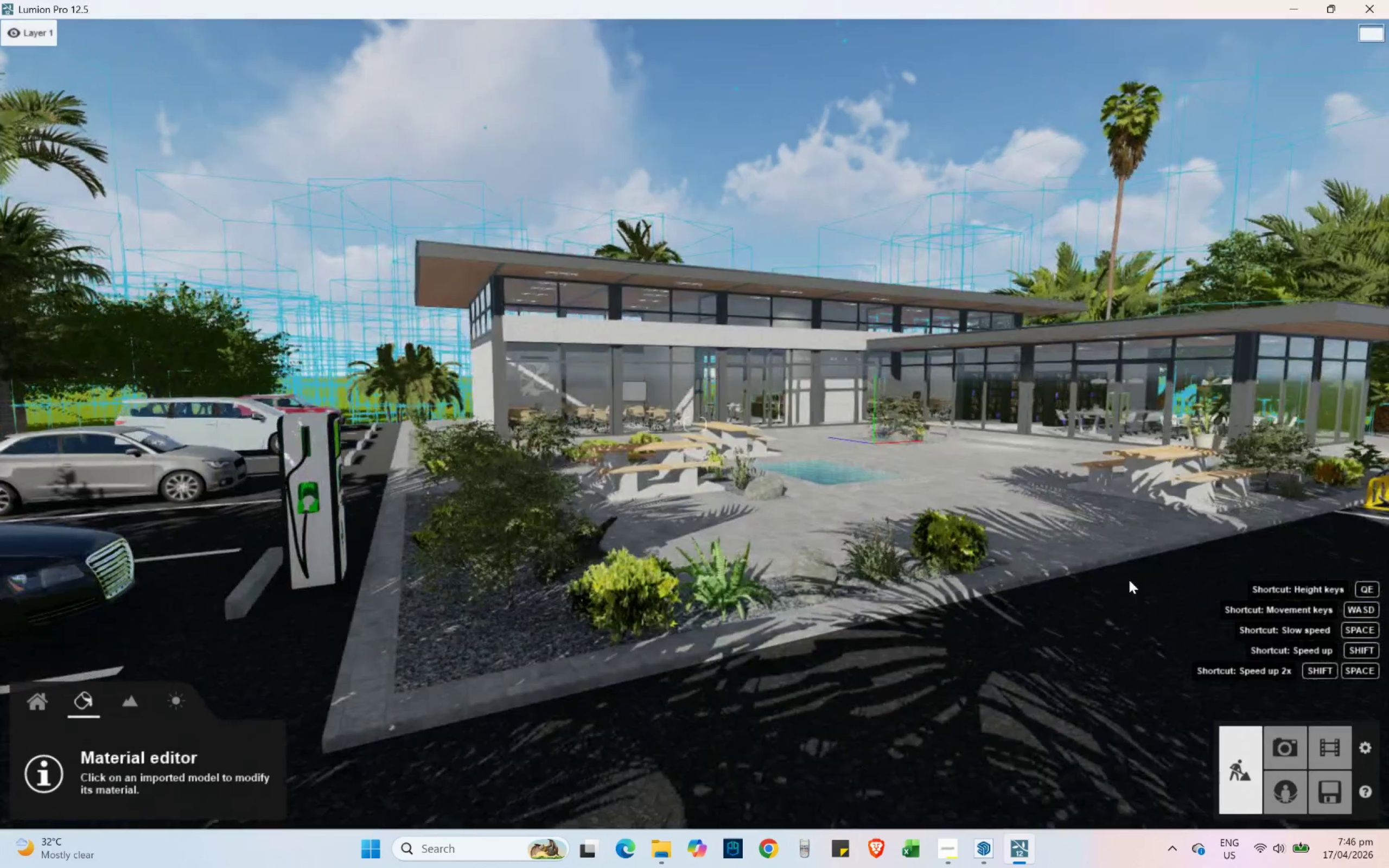 
hold_key(key=ShiftLeft, duration=1.41)
 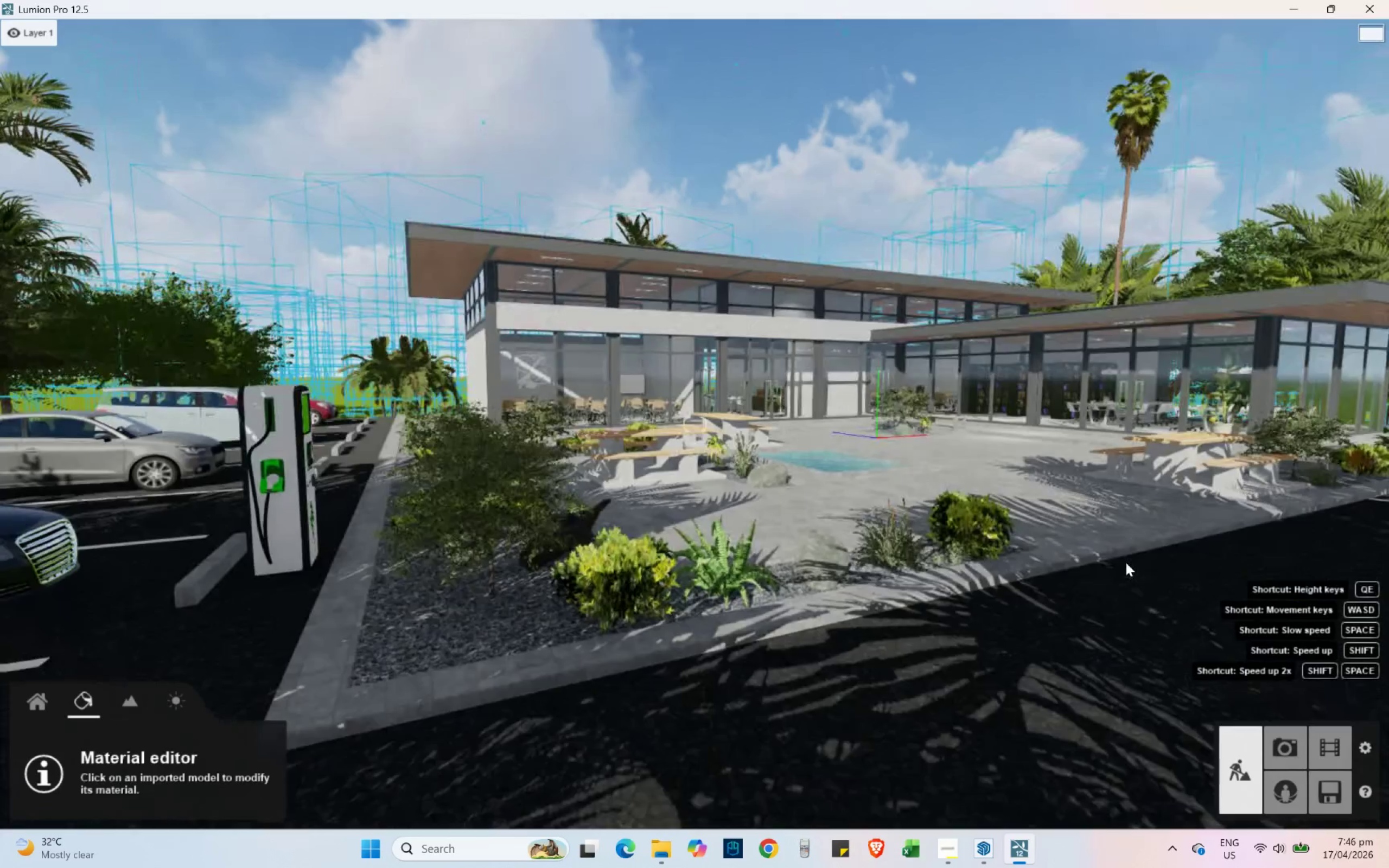 
hold_key(key=D, duration=0.61)
 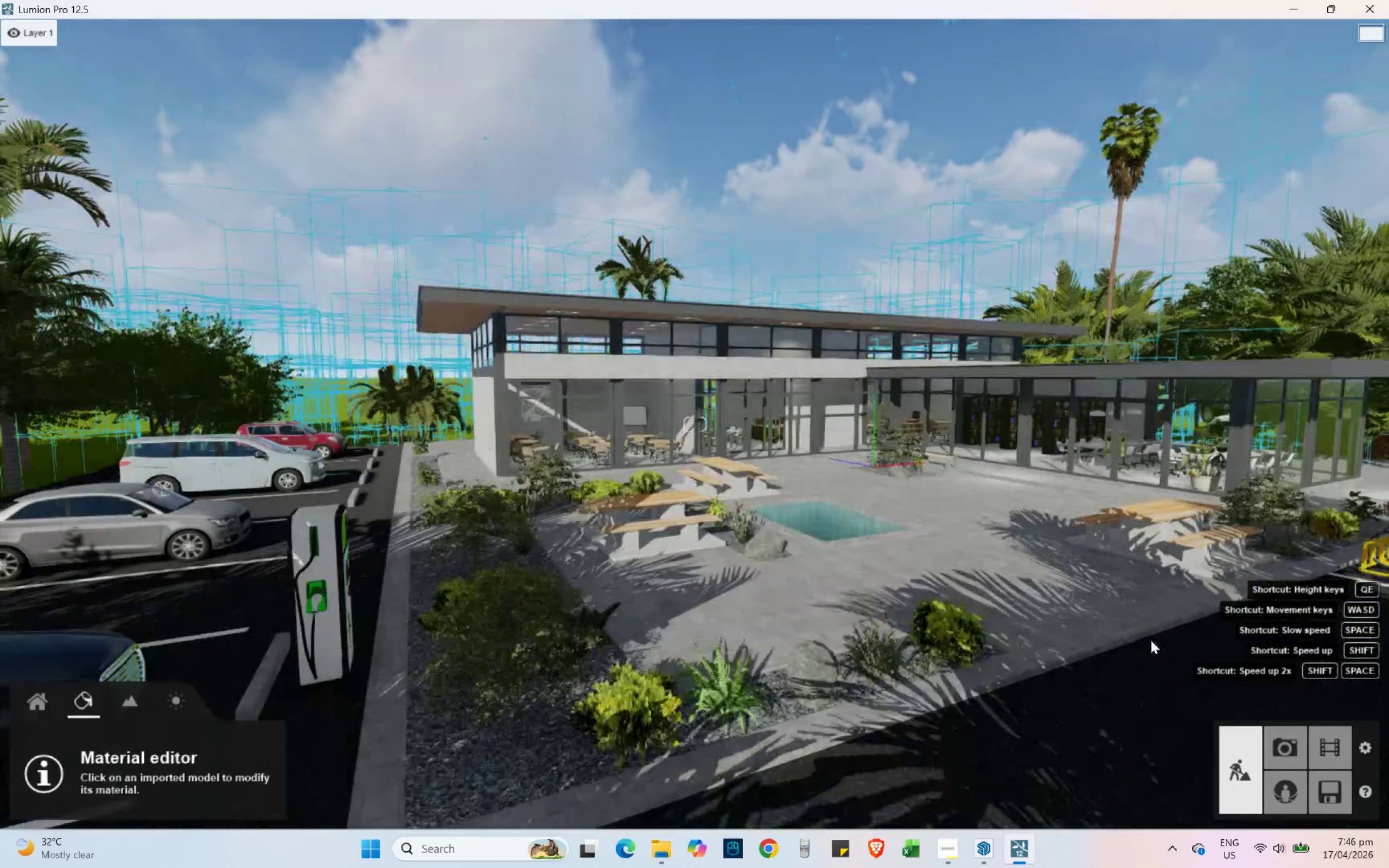 
hold_key(key=D, duration=9.91)
 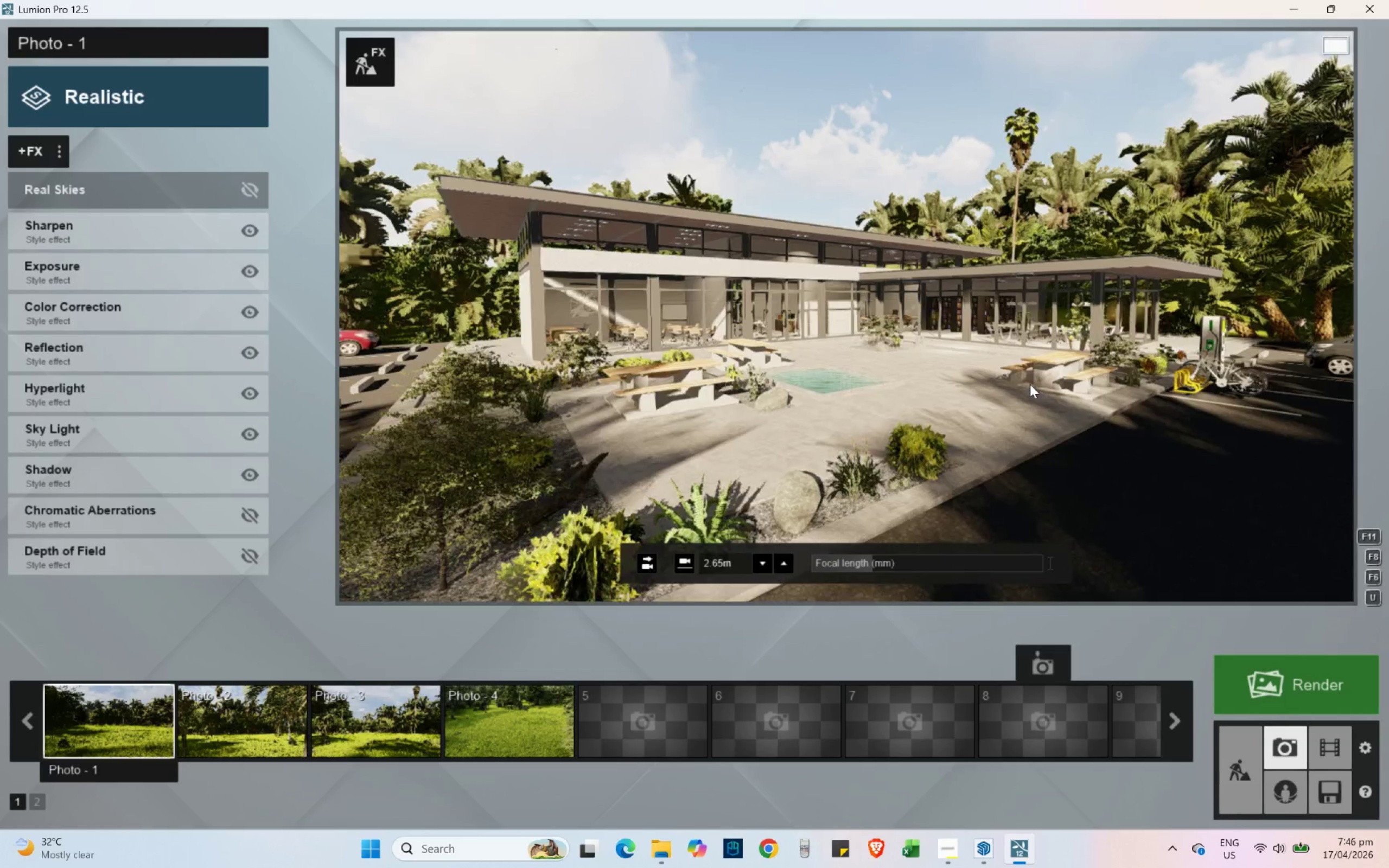 
hold_key(key=E, duration=0.38)
 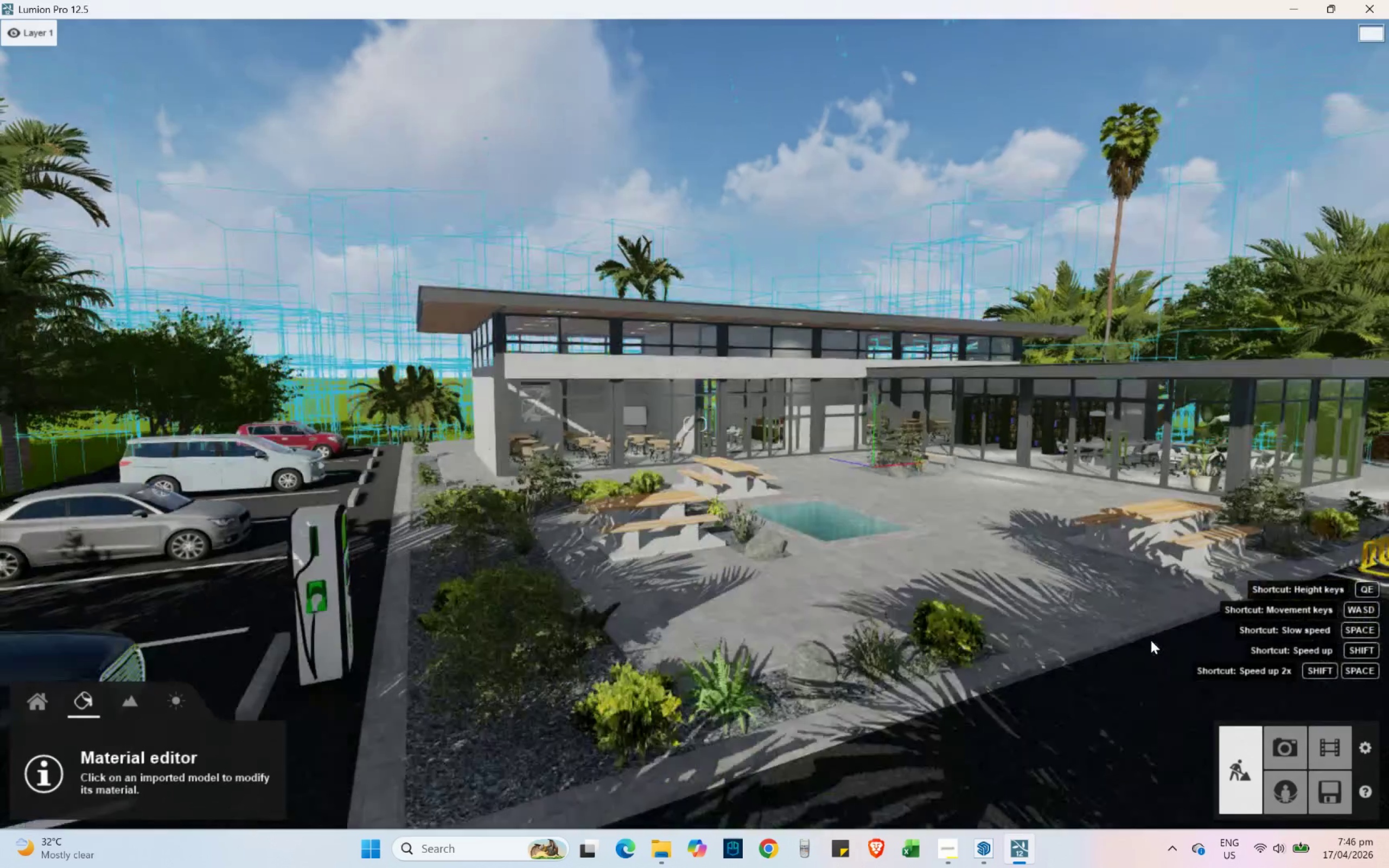 
type(wq)
 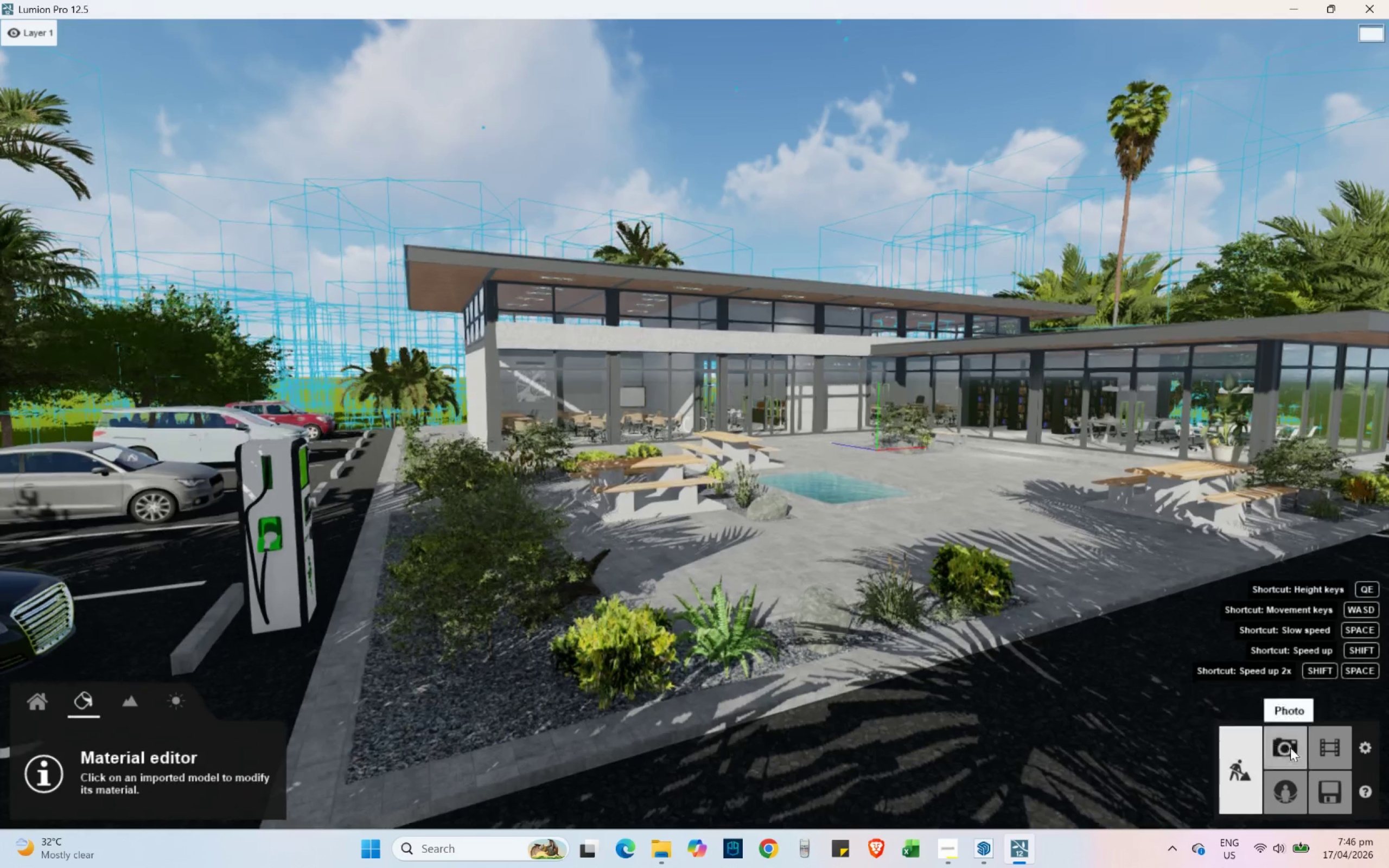 
left_click([1300, 751])
 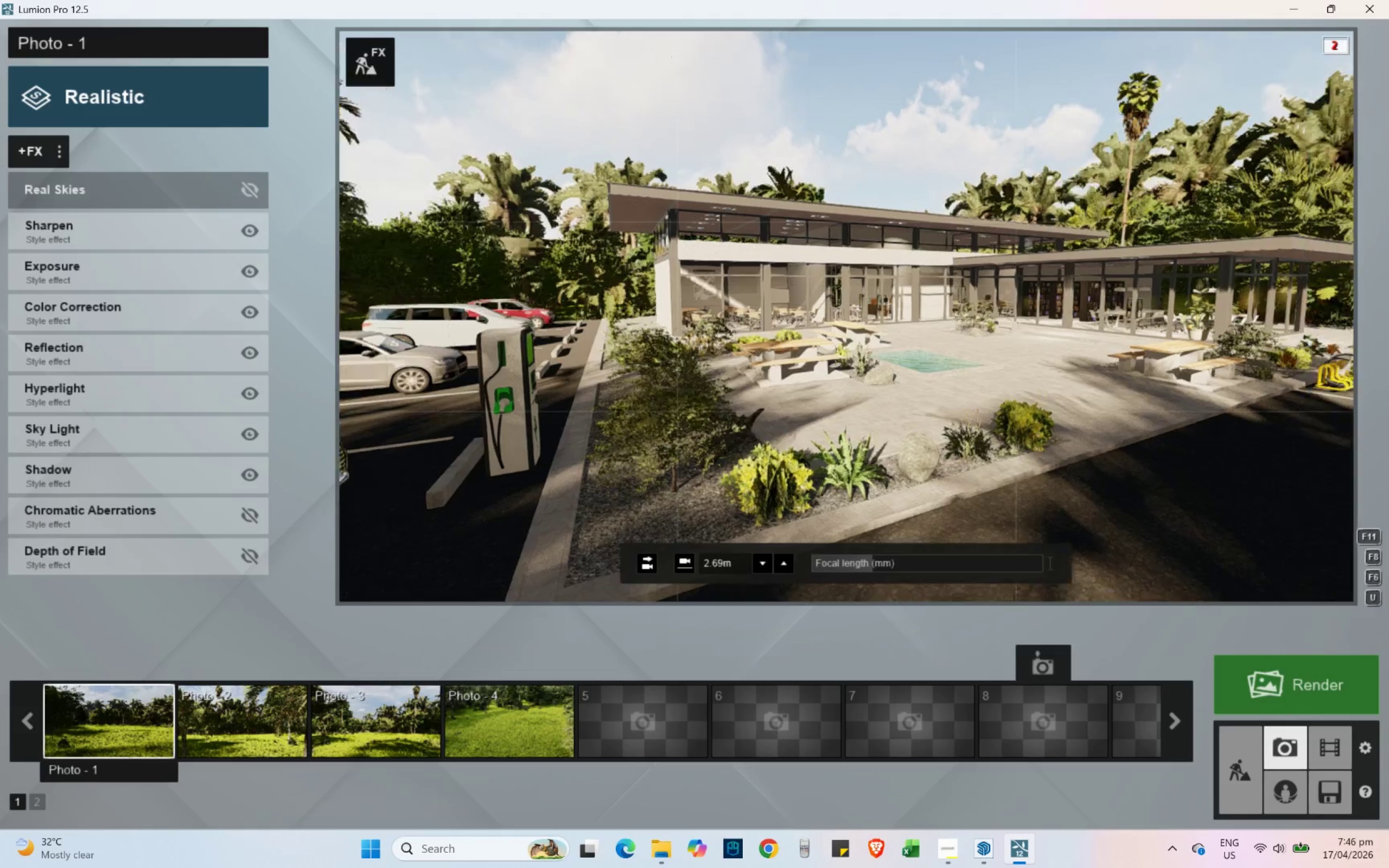 
left_click([1014, 374])
 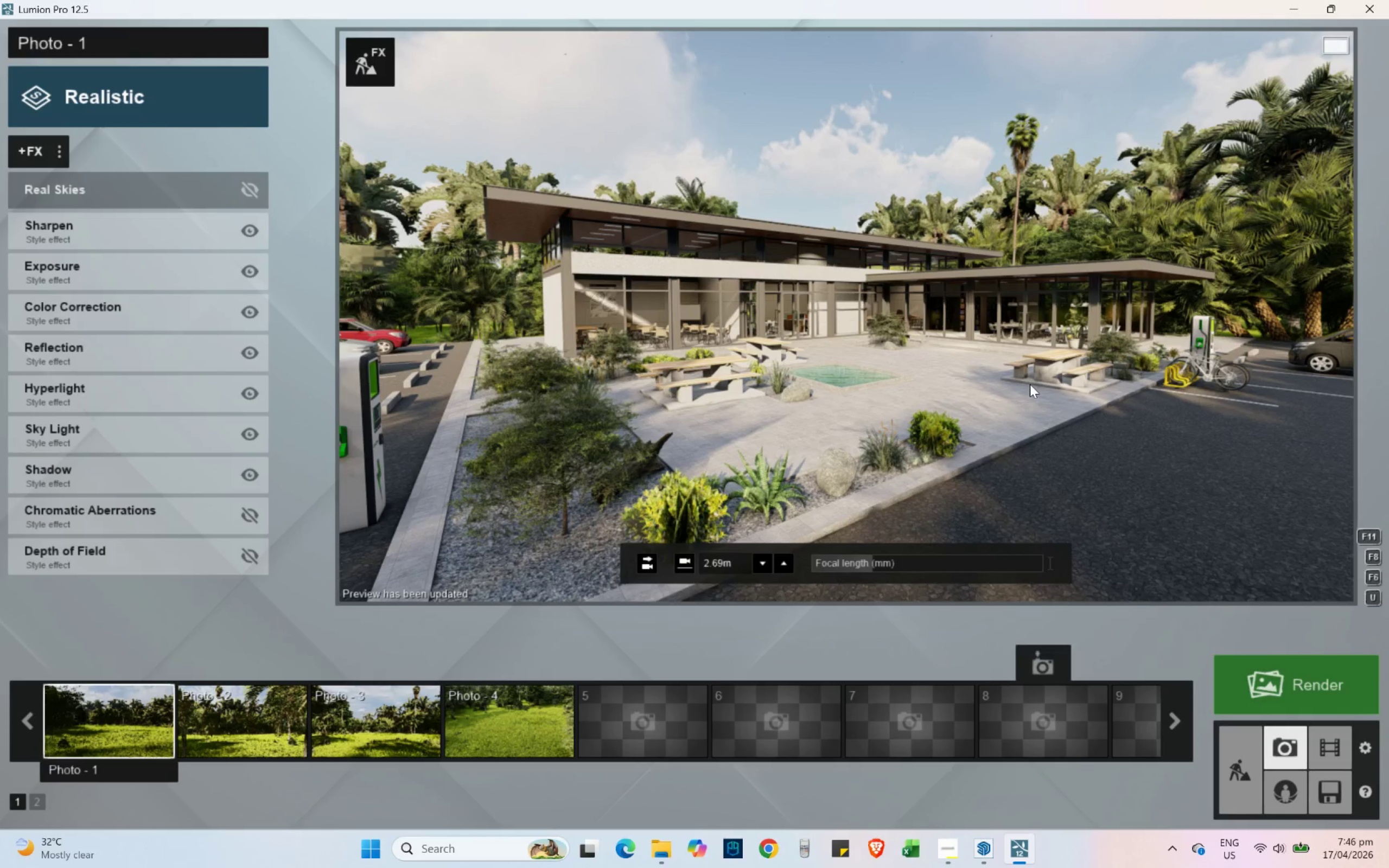 
type(ww)
 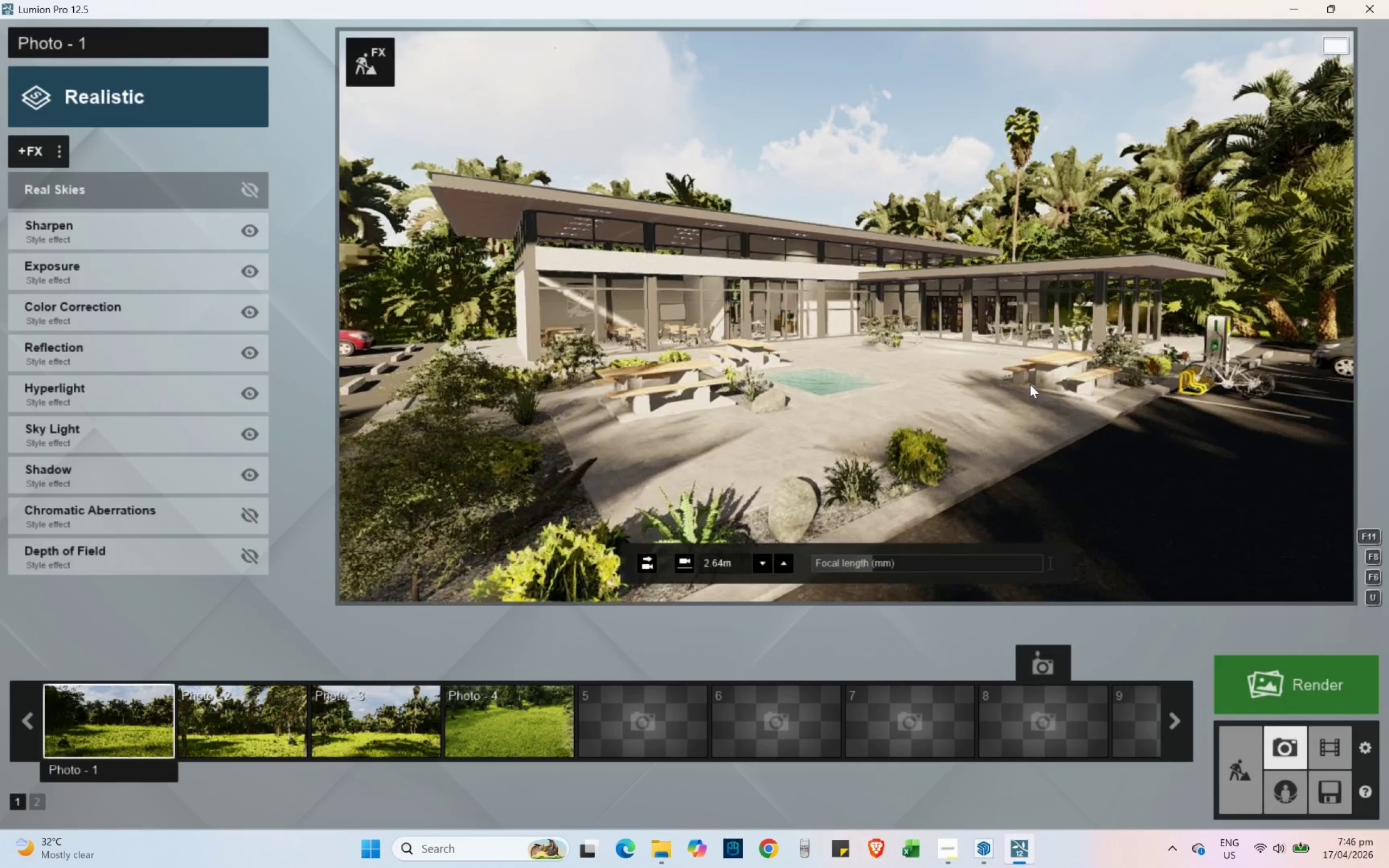 
left_click([1013, 376])
 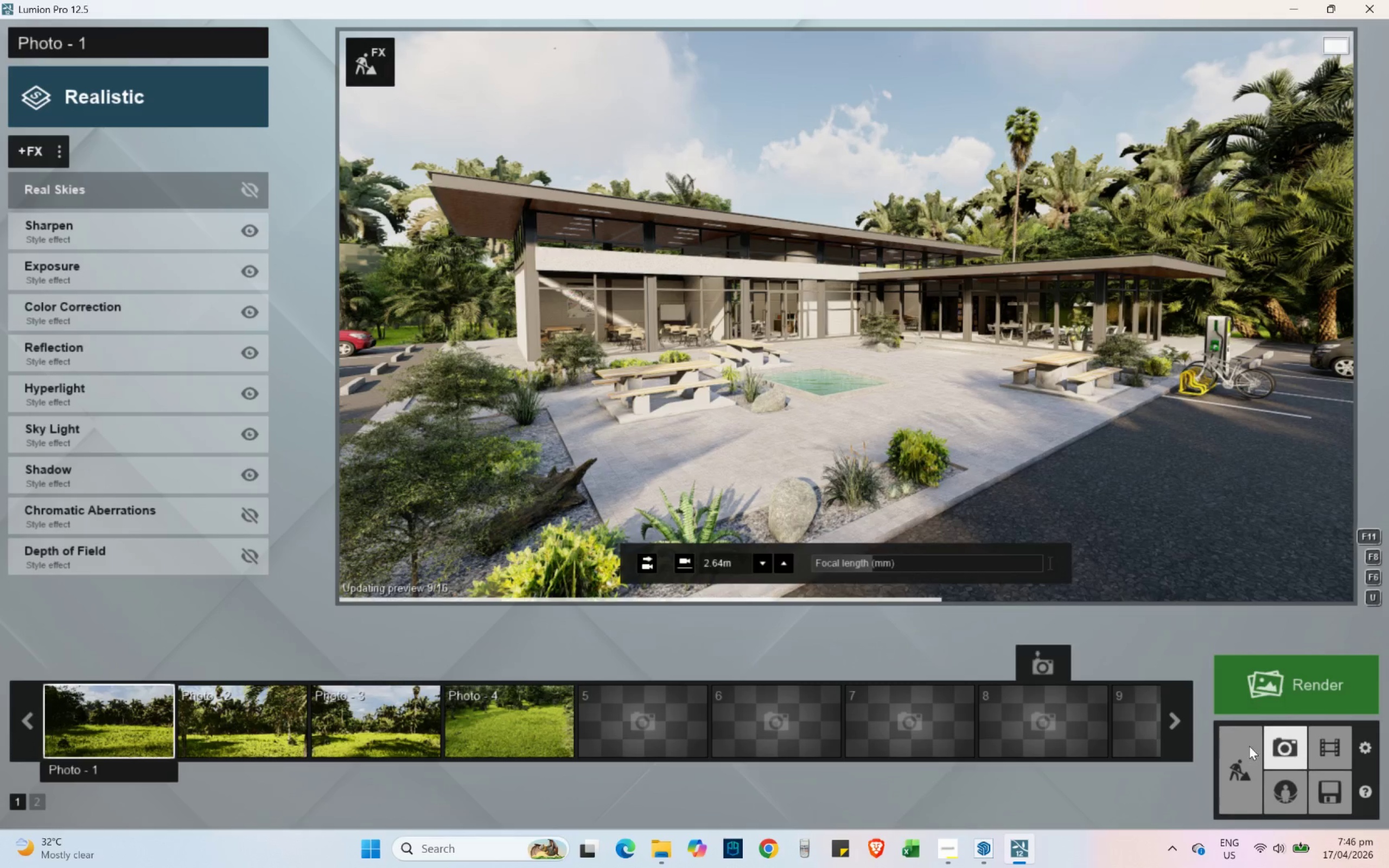 
left_click([1250, 769])
 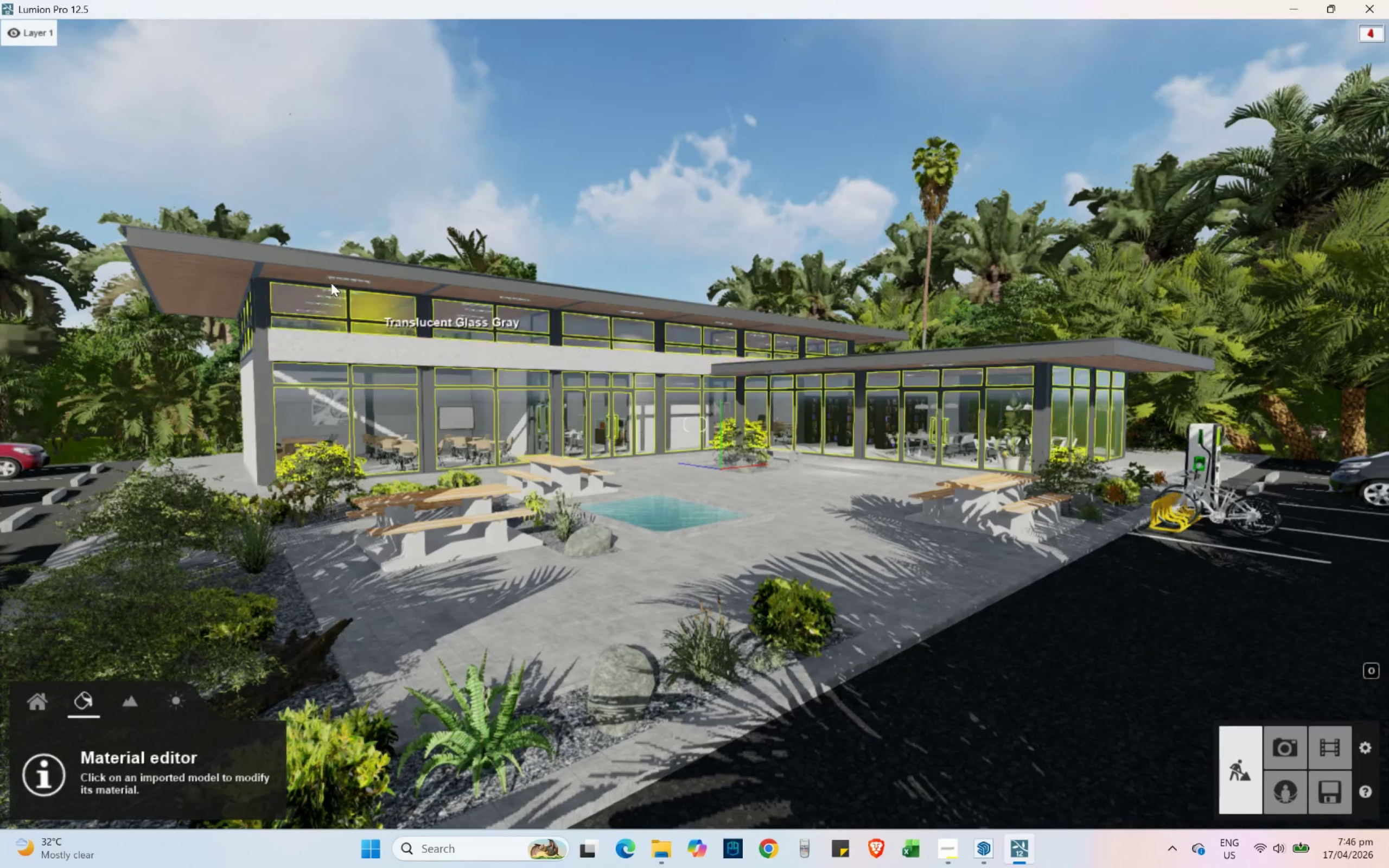 
left_click([317, 265])
 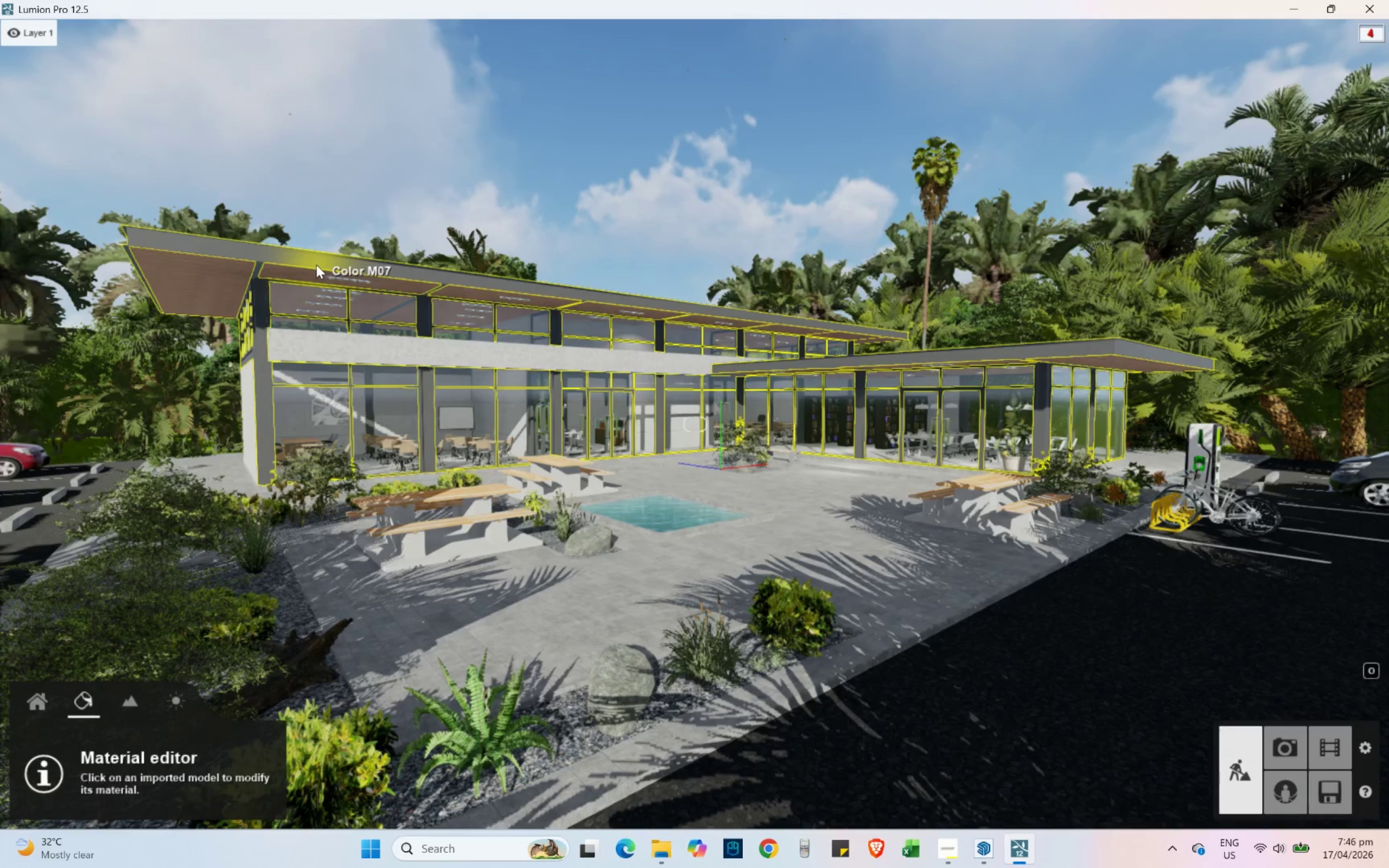 
hold_key(key=W, duration=0.98)
 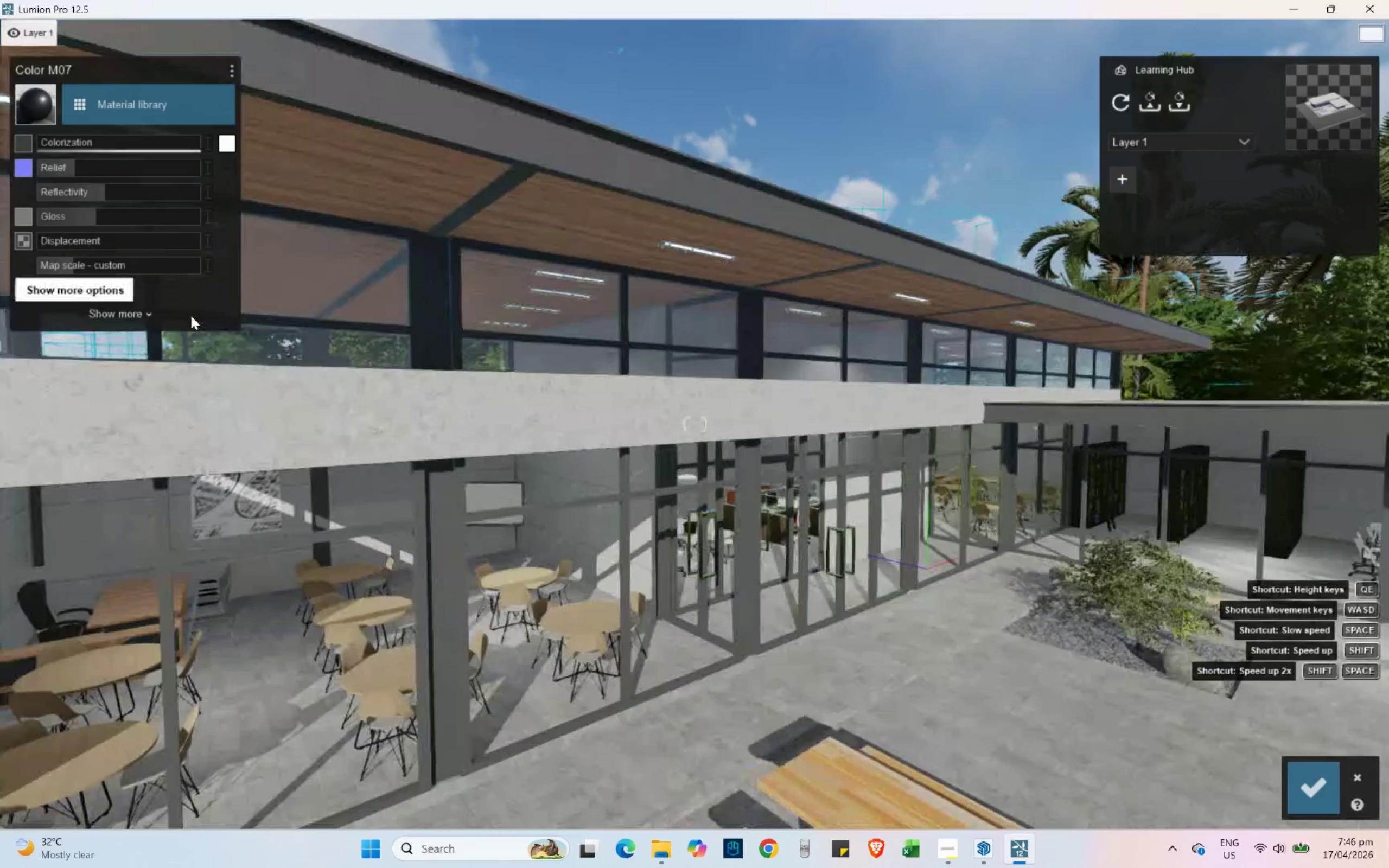 
type(QWqwaq)
 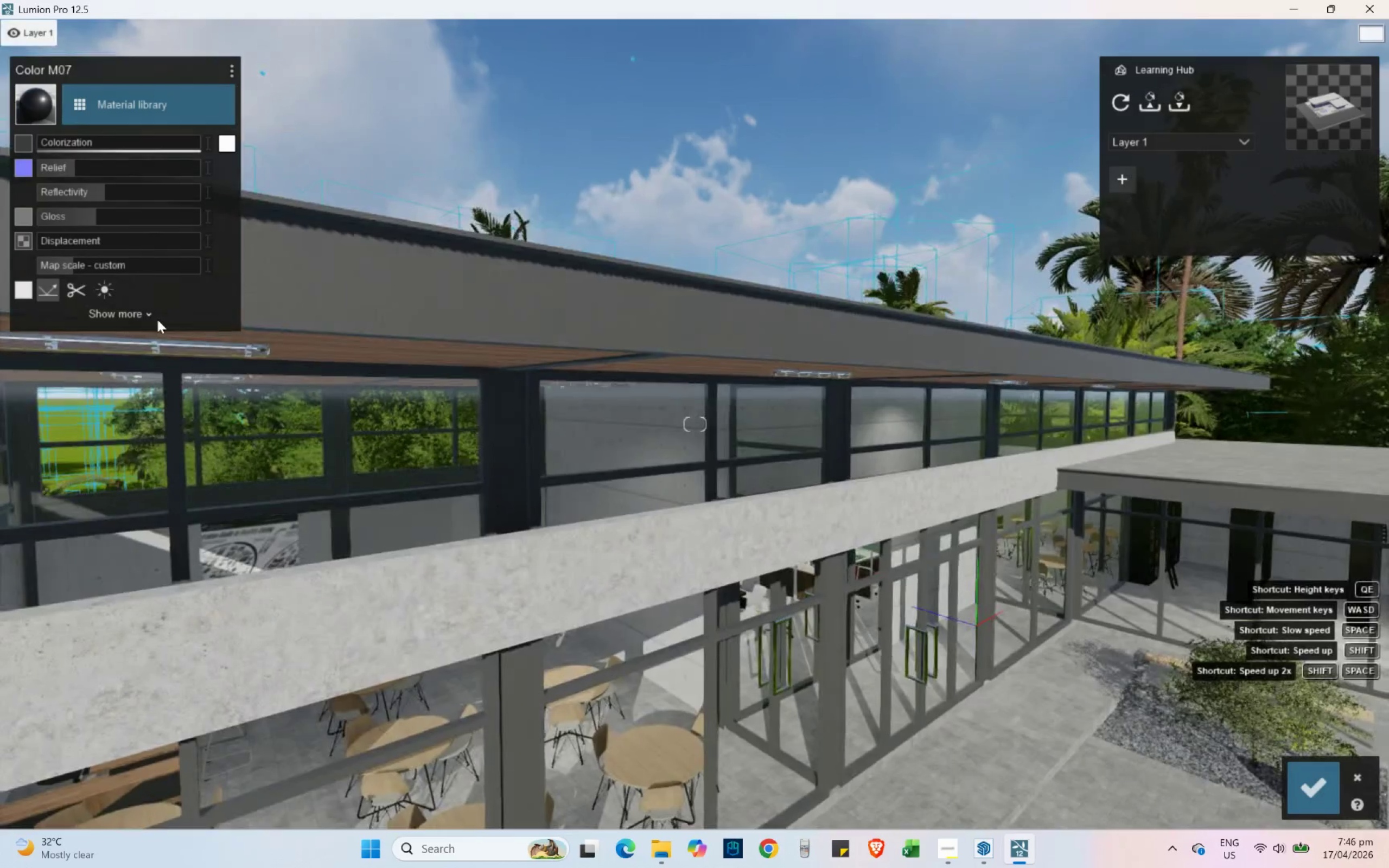 
type(wwa)
 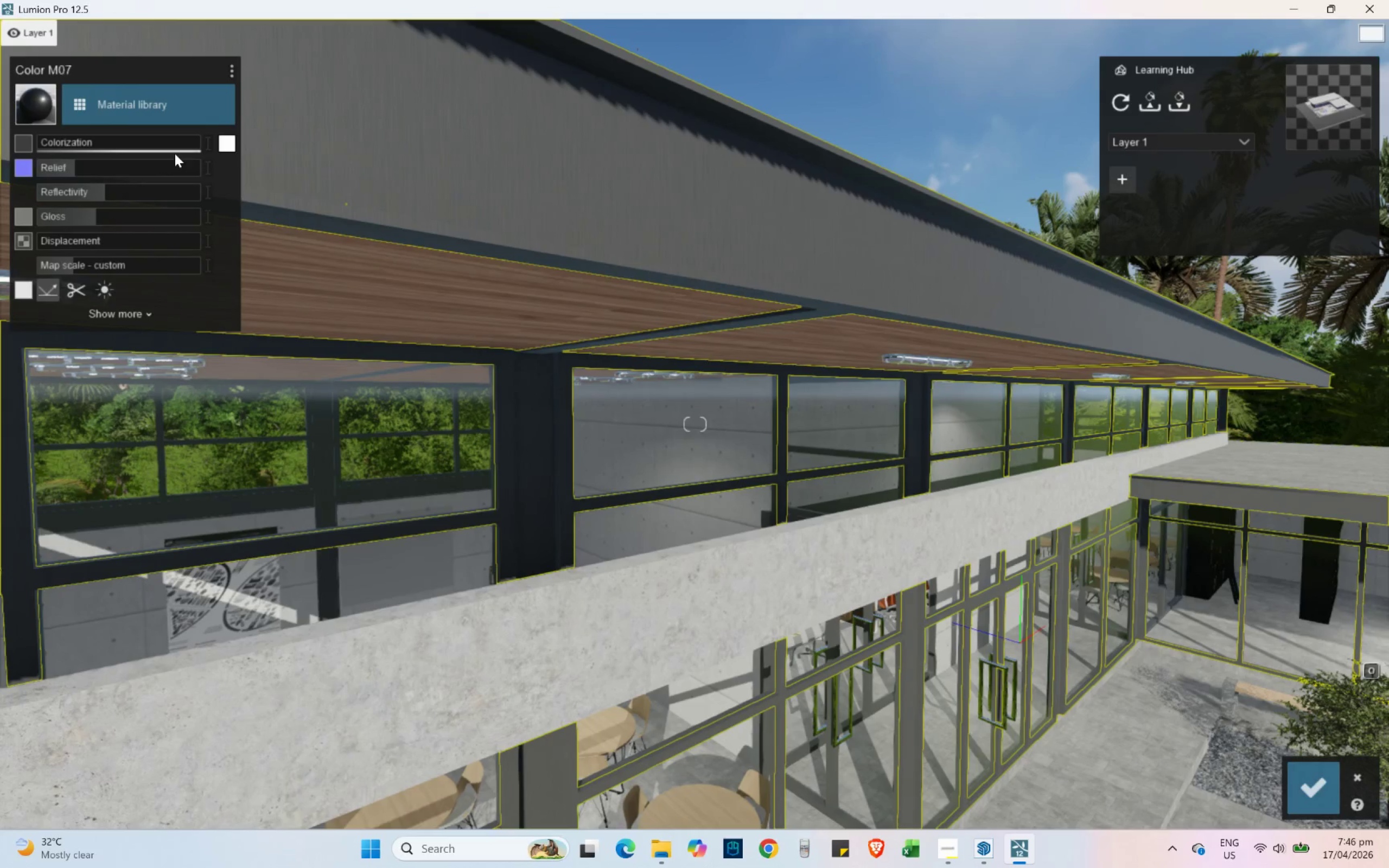 
left_click_drag(start_coordinate=[66, 145], to_coordinate=[35, 146])
 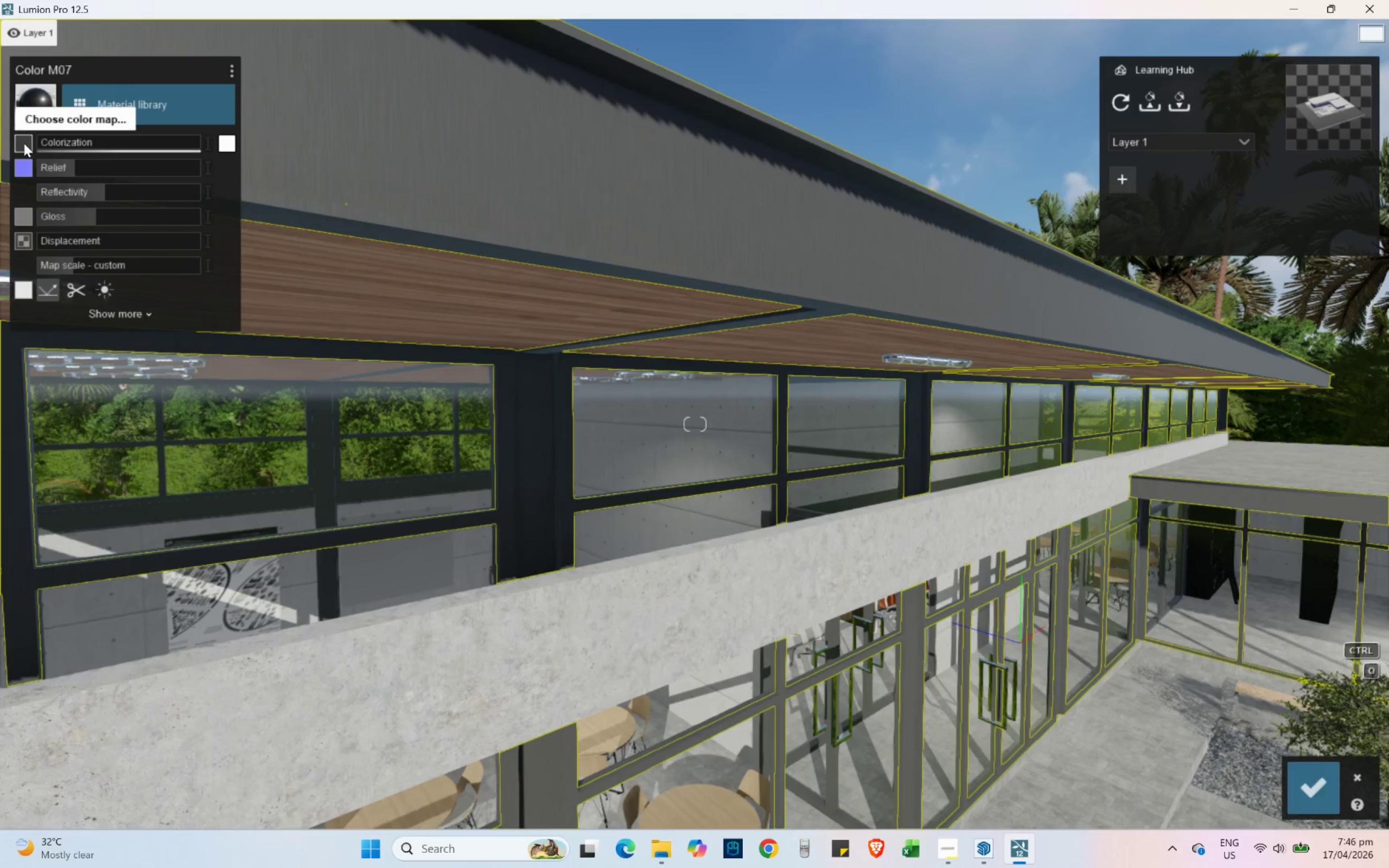 
left_click([24, 143])
 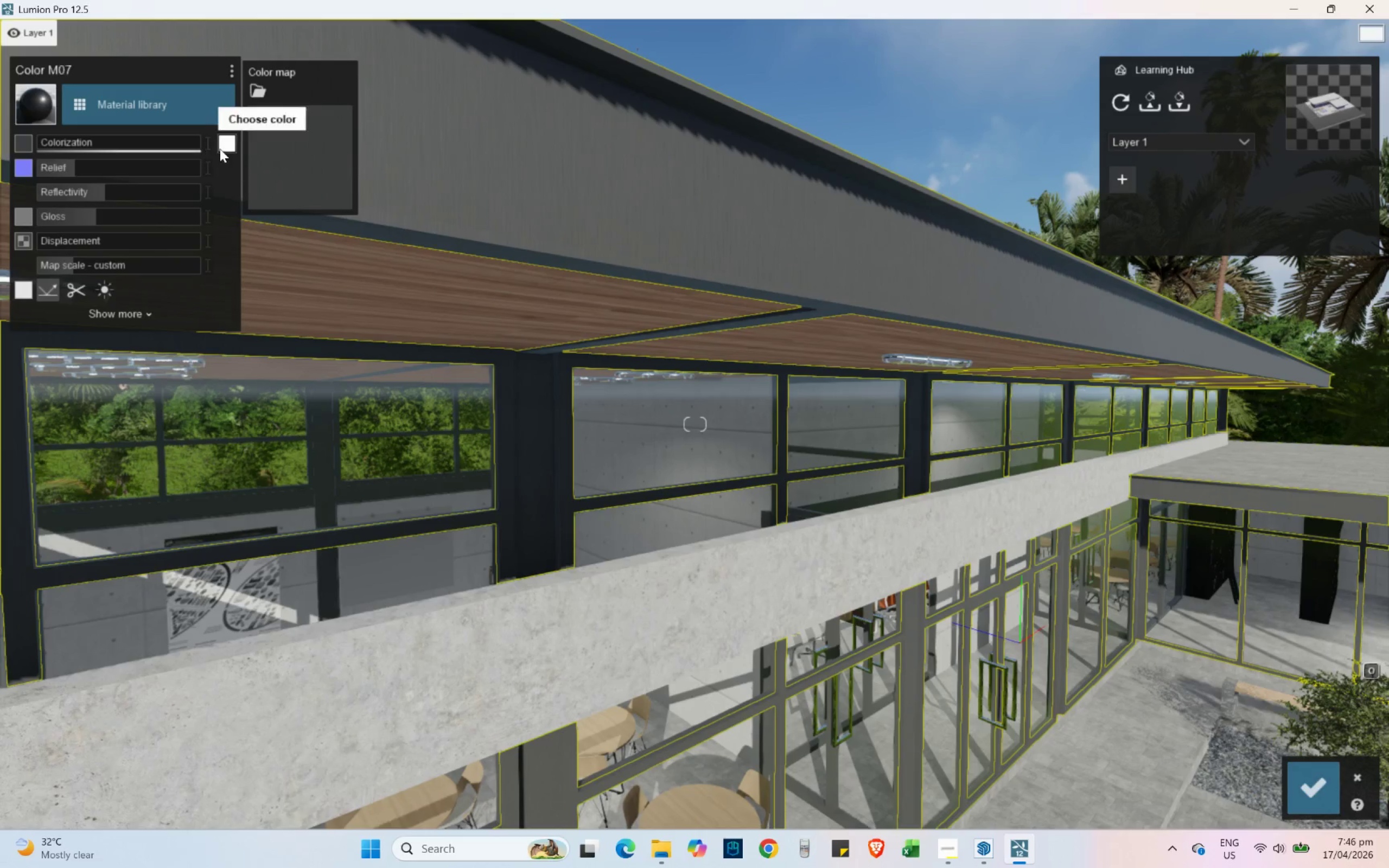 
left_click([220, 149])
 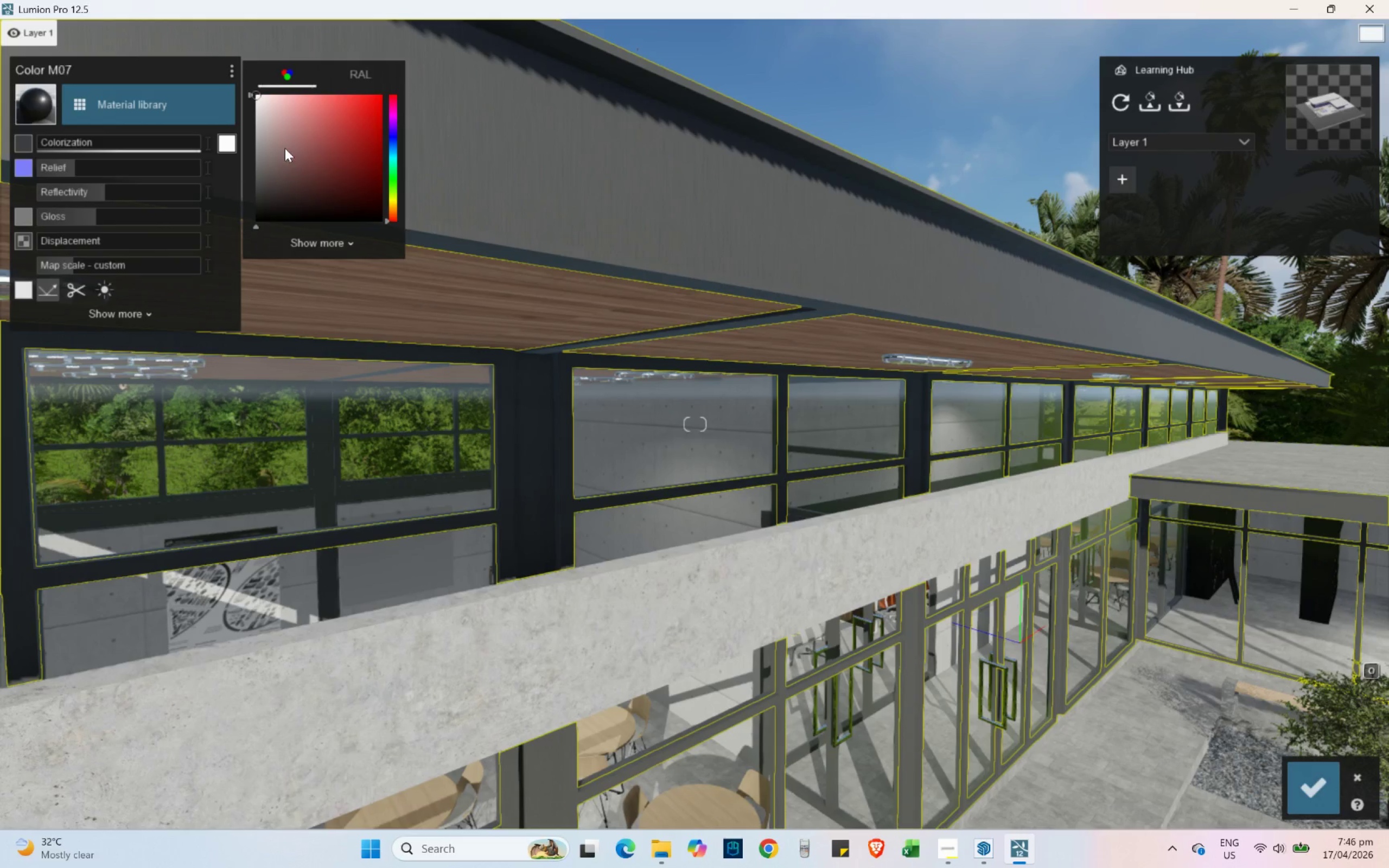 
left_click_drag(start_coordinate=[283, 141], to_coordinate=[242, 303])
 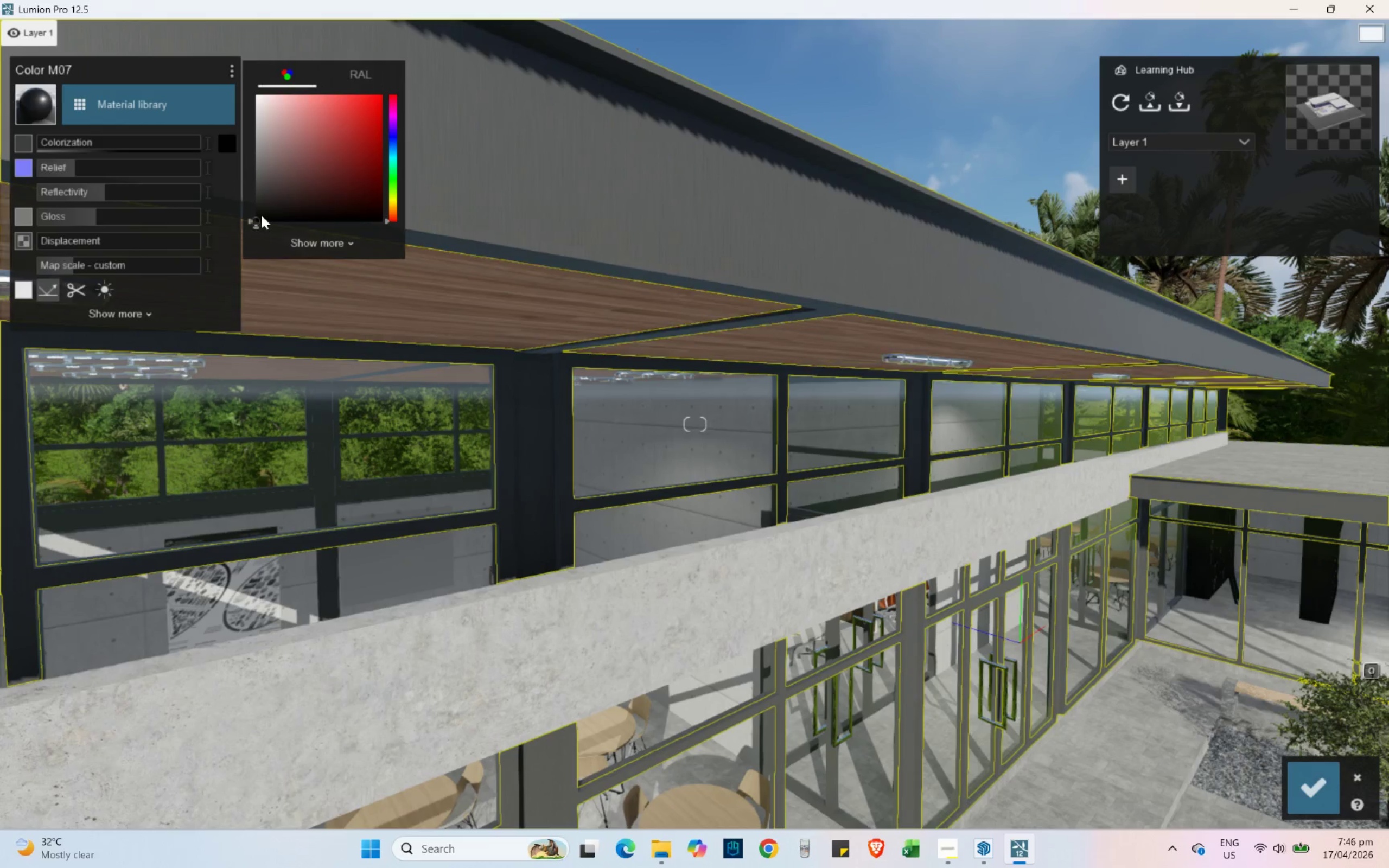 
left_click_drag(start_coordinate=[259, 206], to_coordinate=[238, 66])
 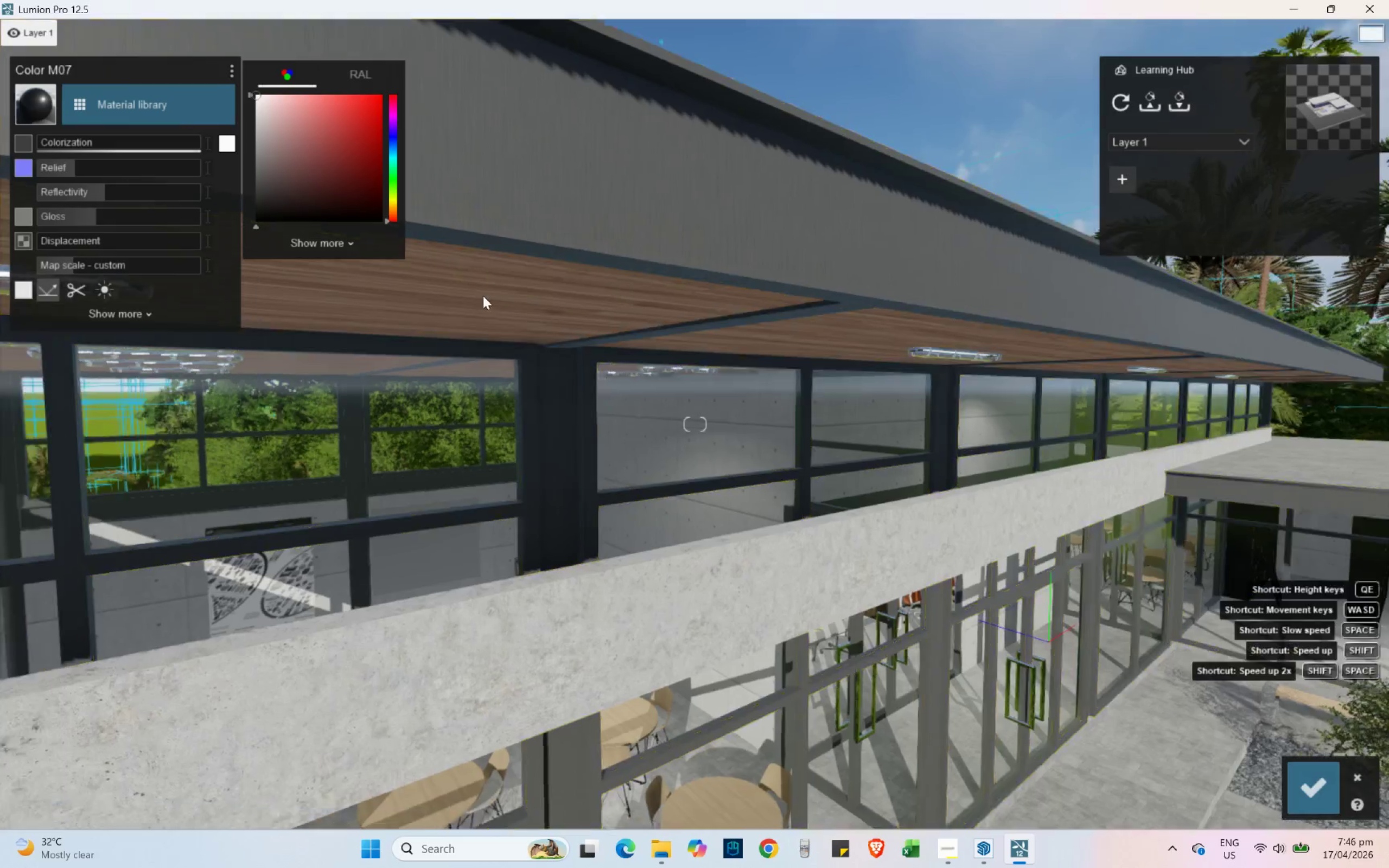 
type(qa)
 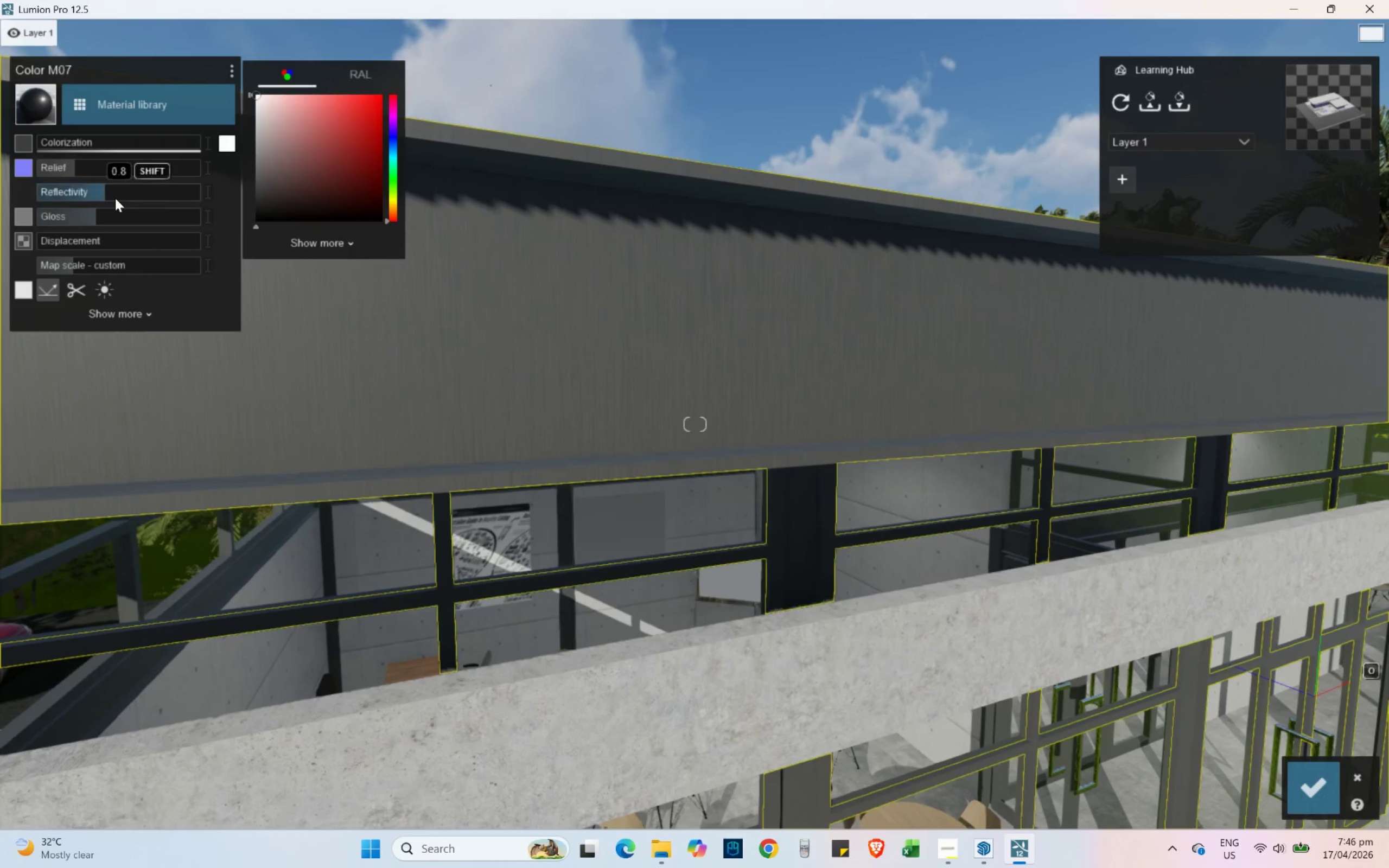 
left_click_drag(start_coordinate=[105, 195], to_coordinate=[93, 198])
 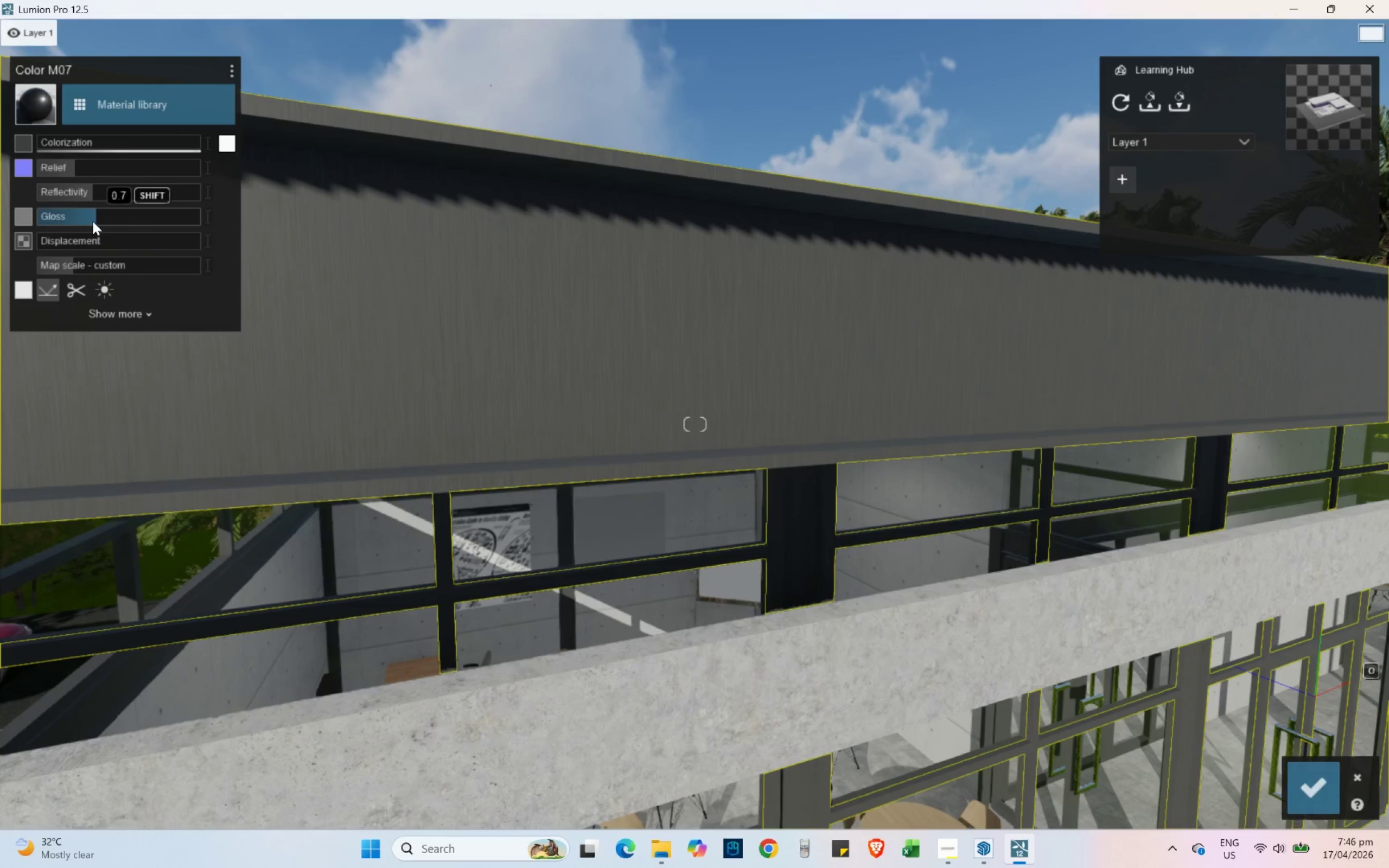 
left_click_drag(start_coordinate=[93, 221], to_coordinate=[165, 221])
 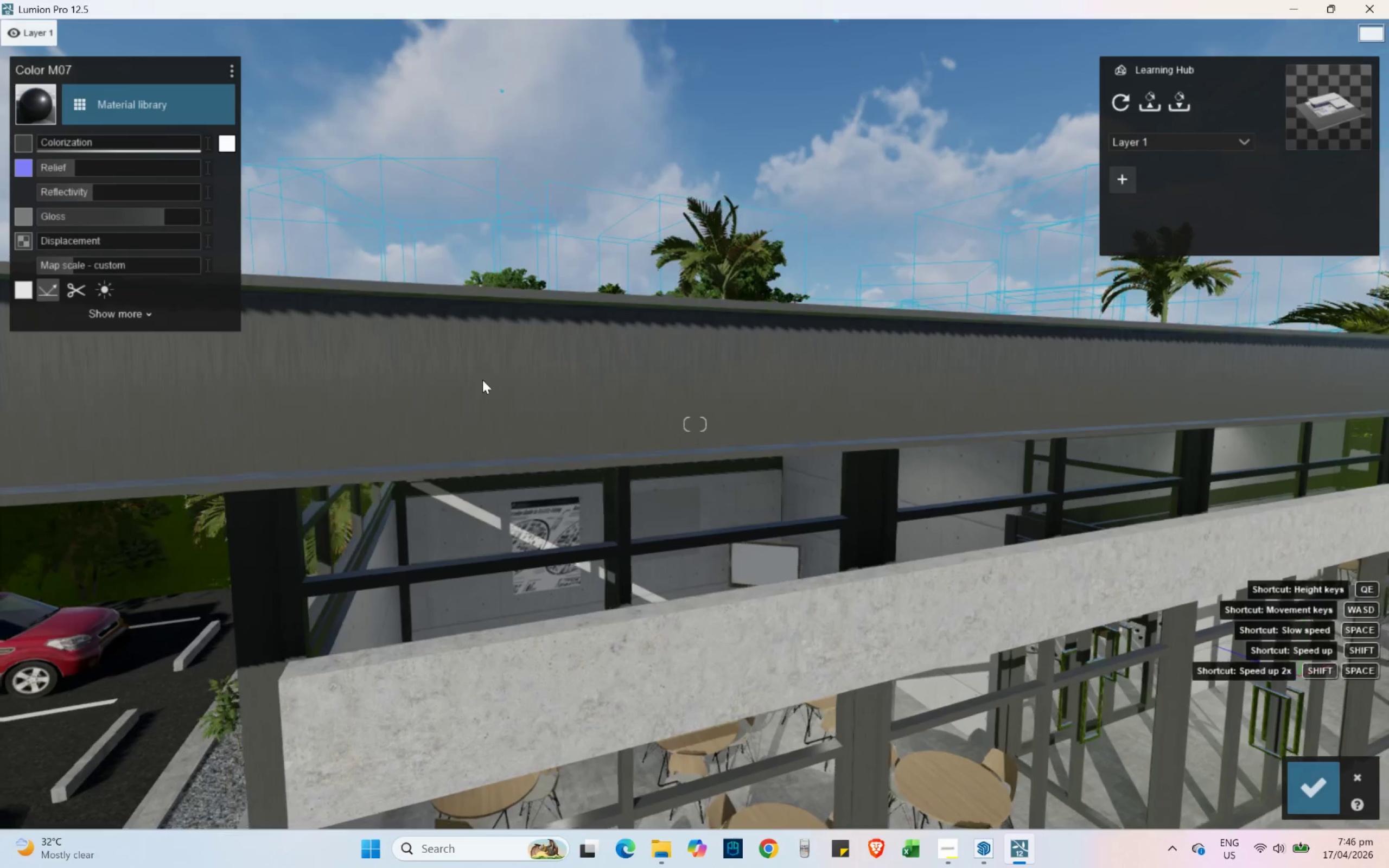 
type(sawaasd)
 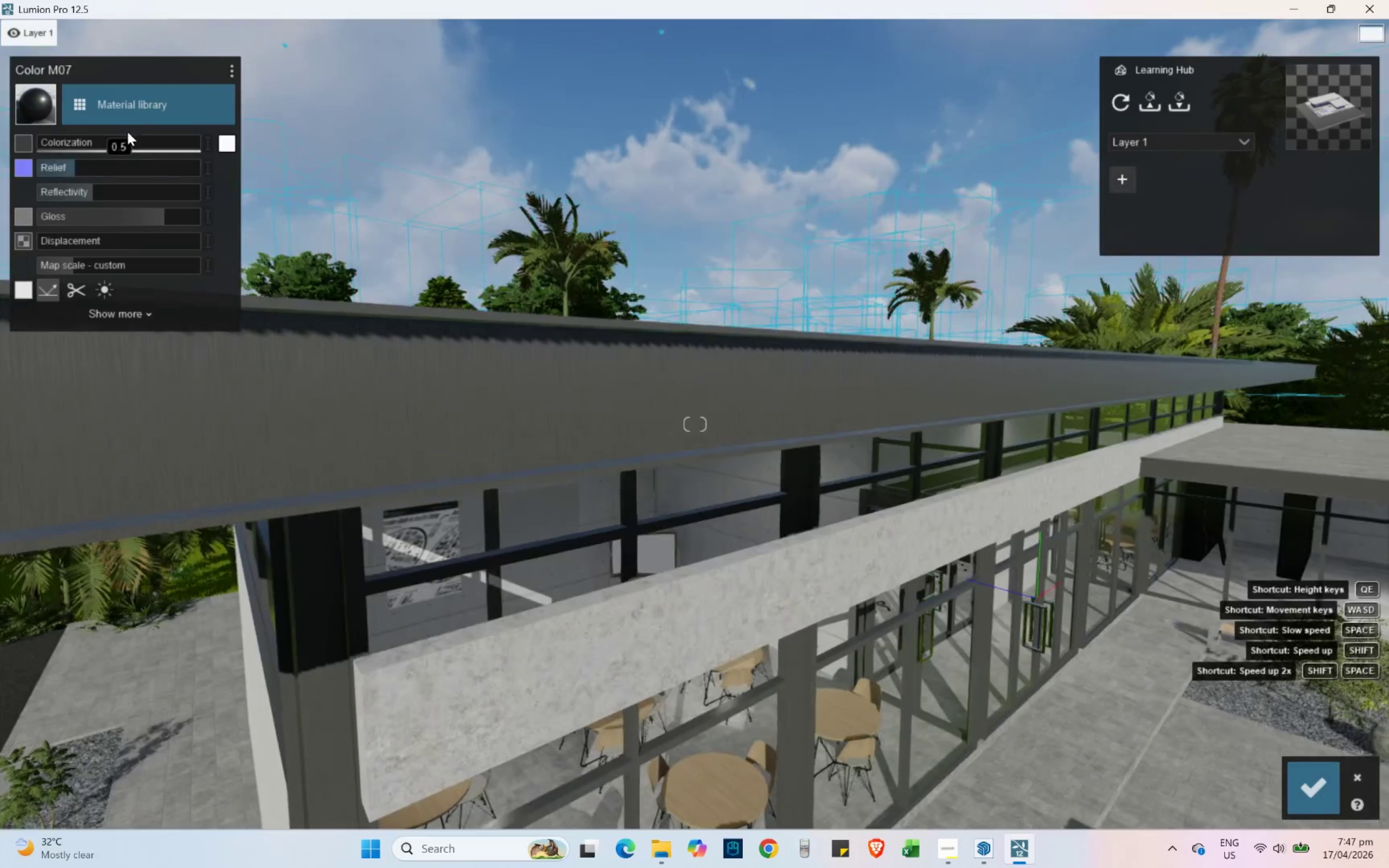 
left_click([118, 112])
 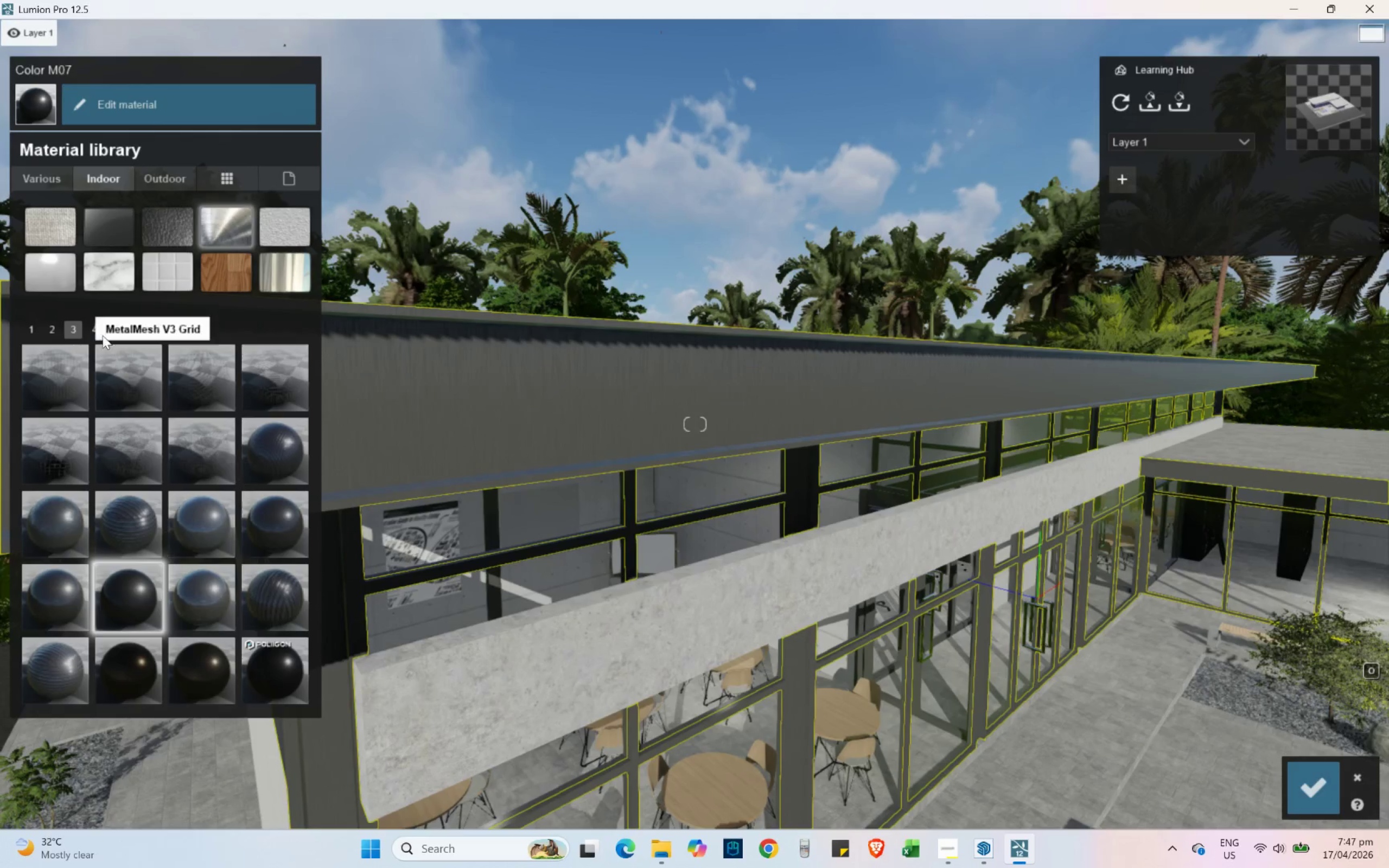 
left_click([93, 320])
 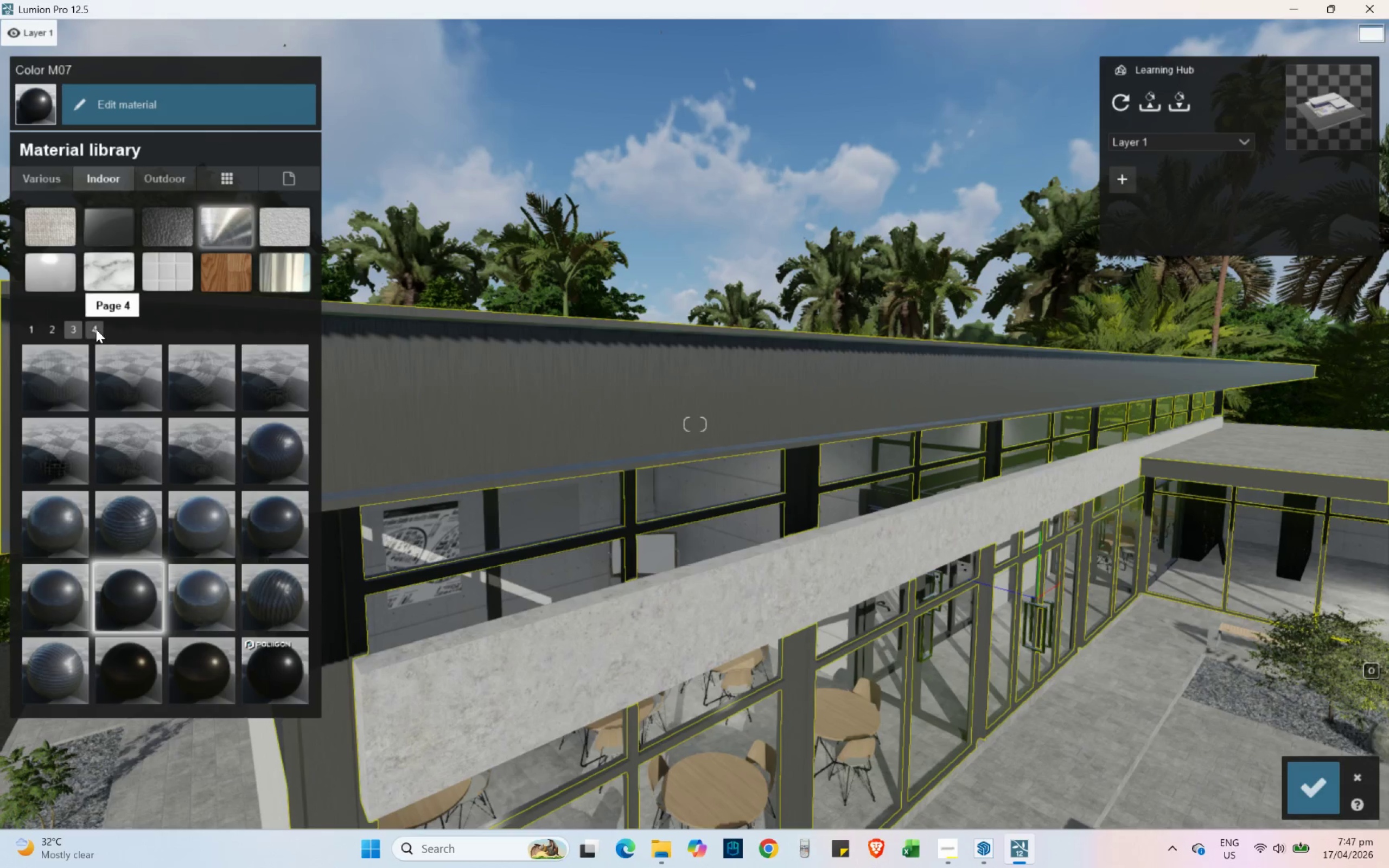 
left_click([96, 329])
 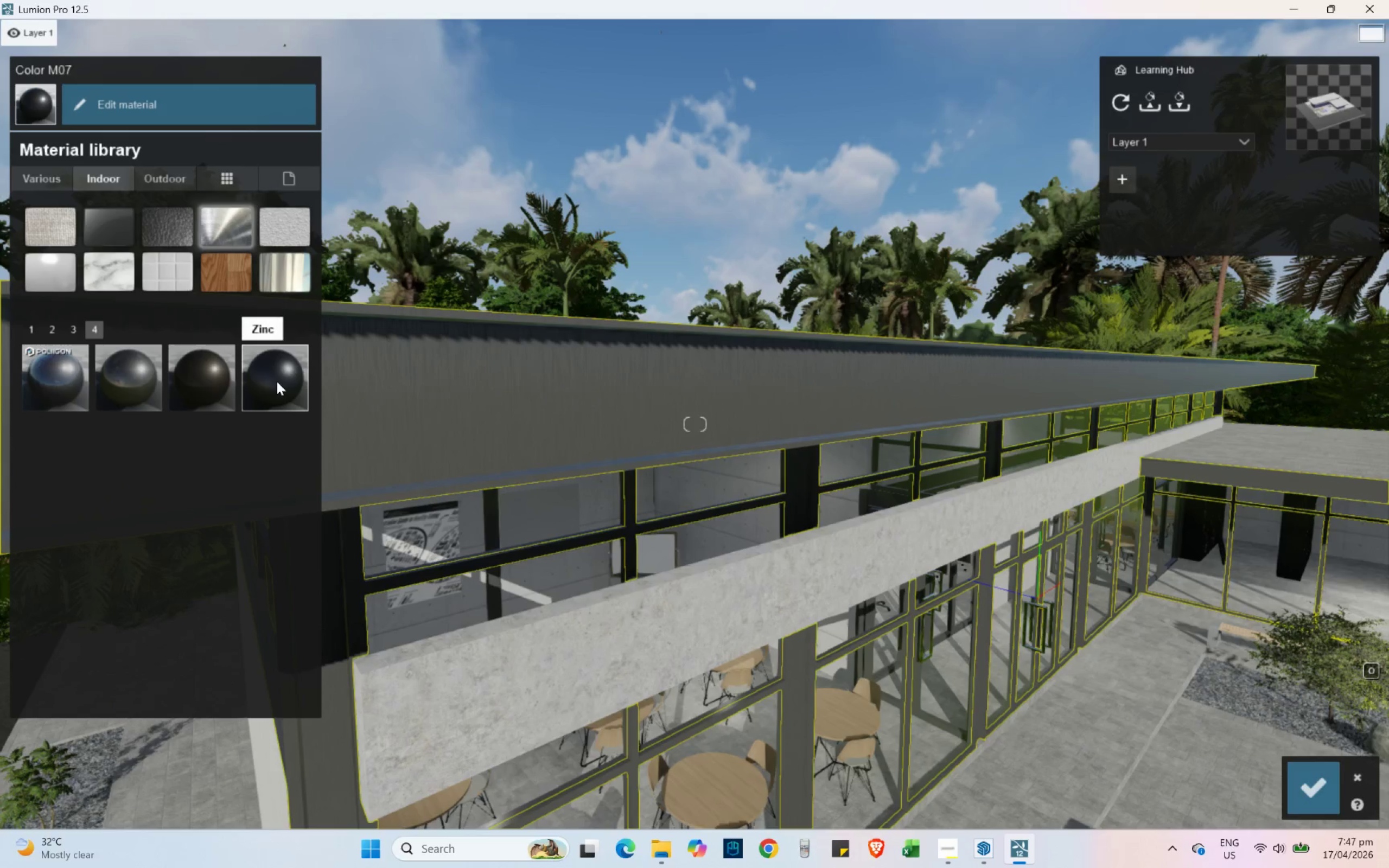 
mouse_move([97, 389])
 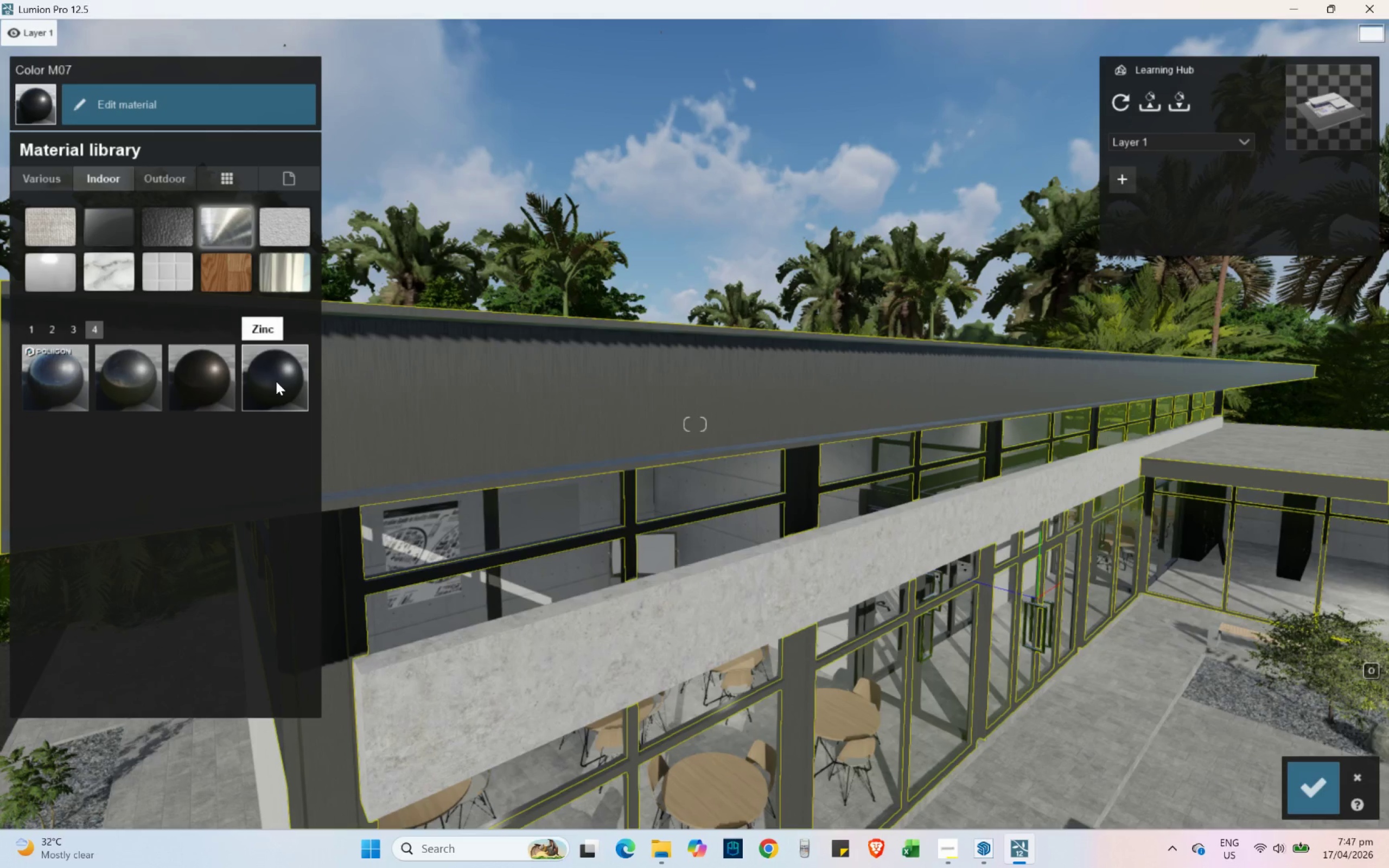 
left_click([276, 381])
 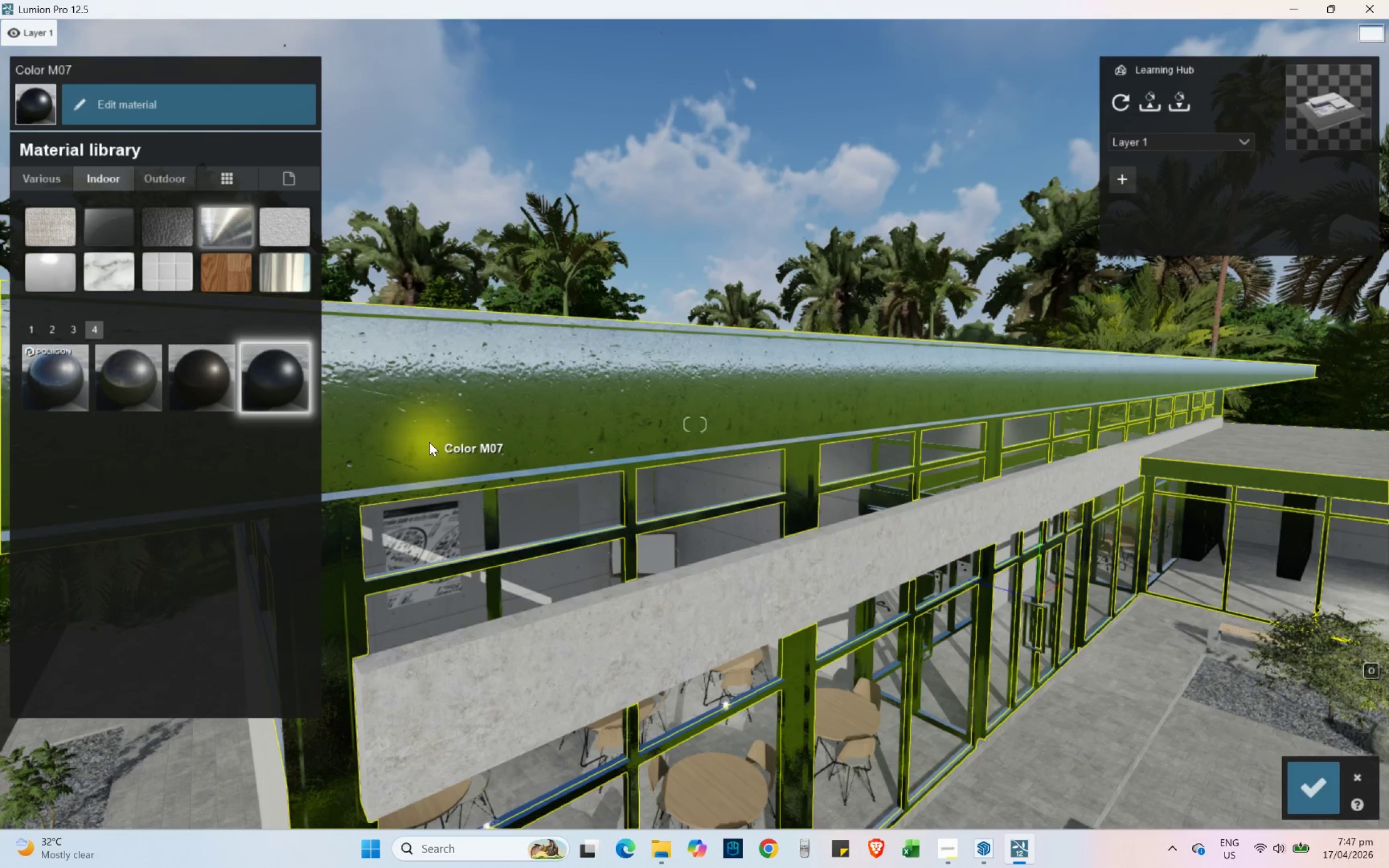 
key(S)
 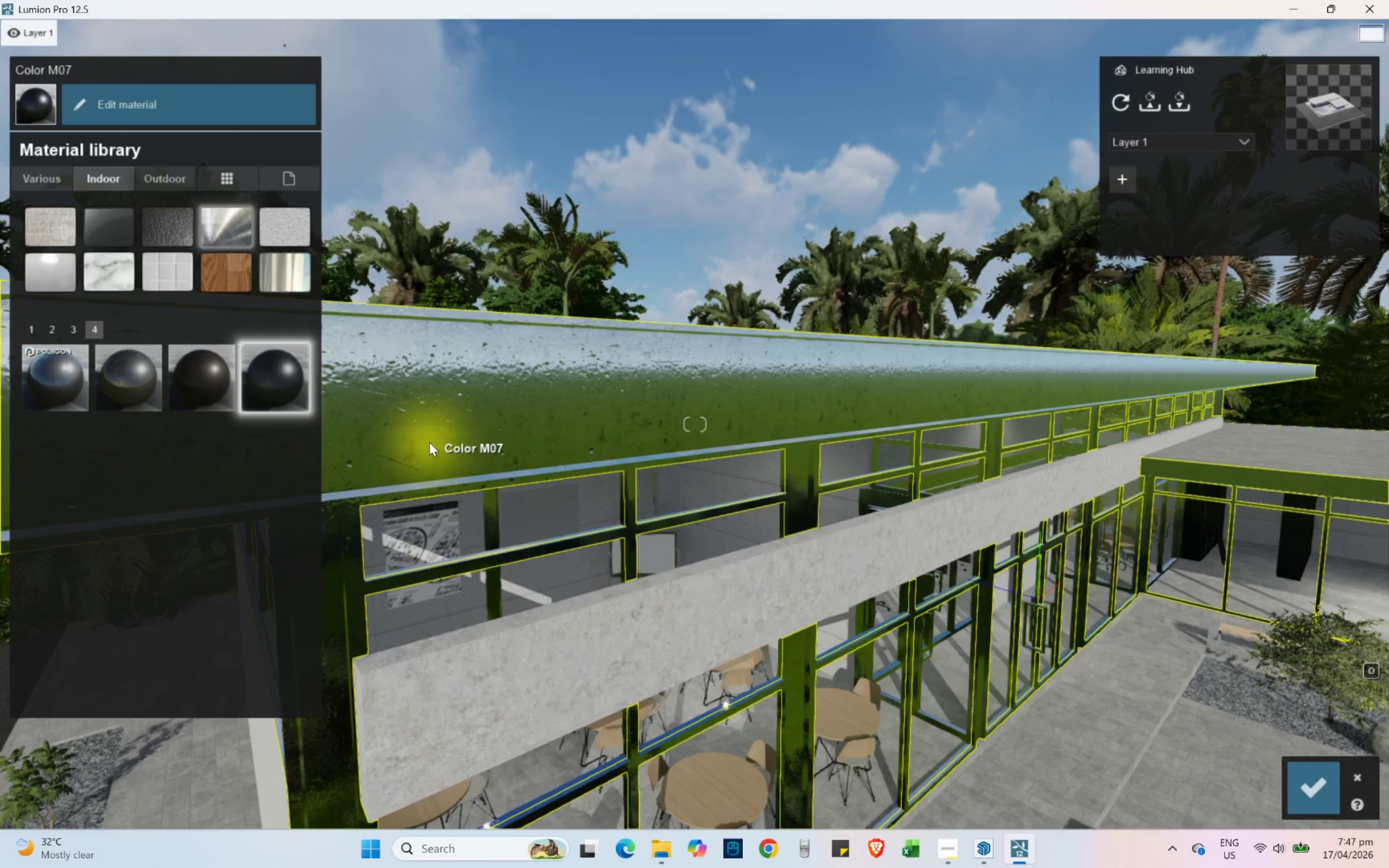 
hold_key(key=A, duration=0.31)
 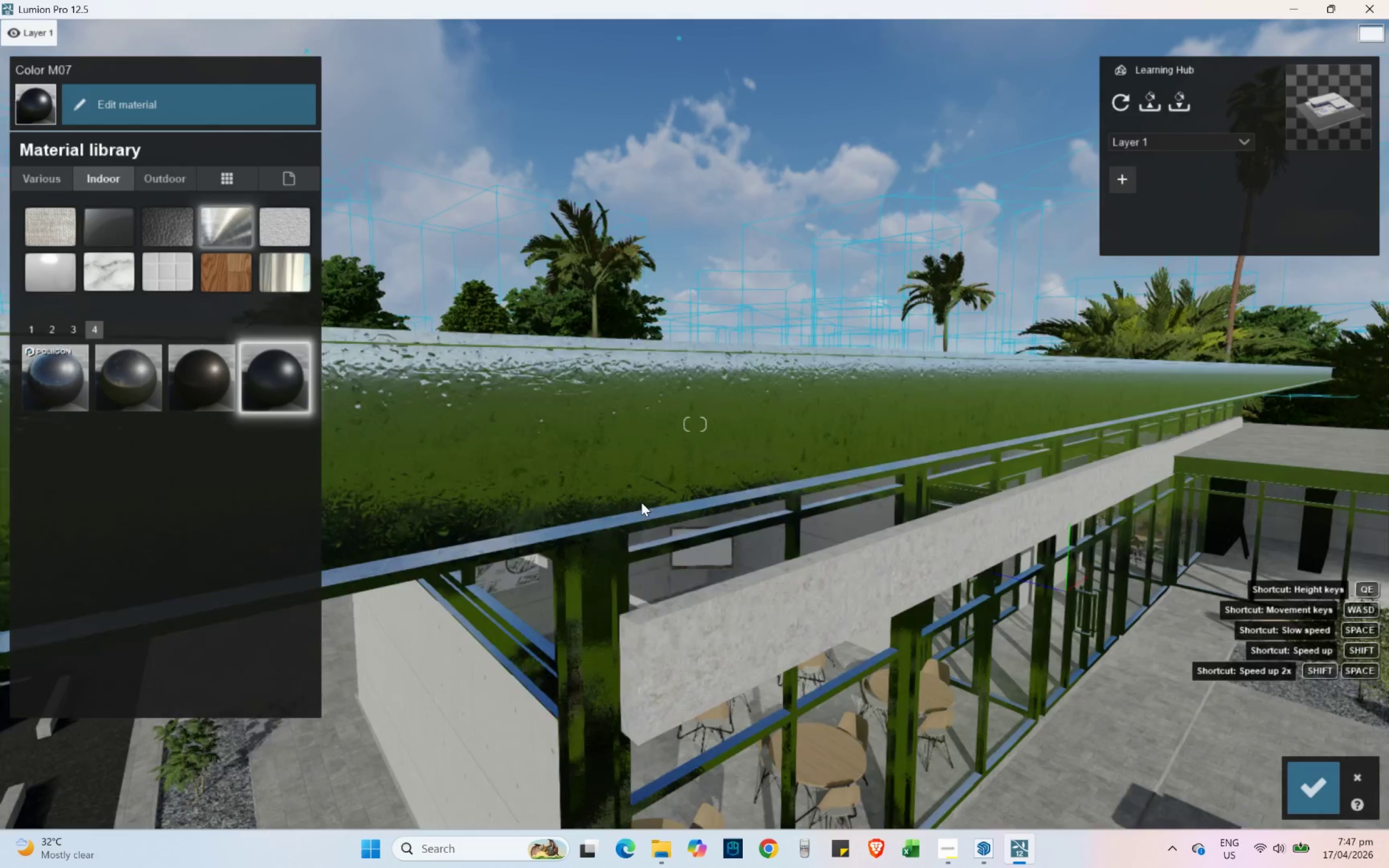 
type(ws)
 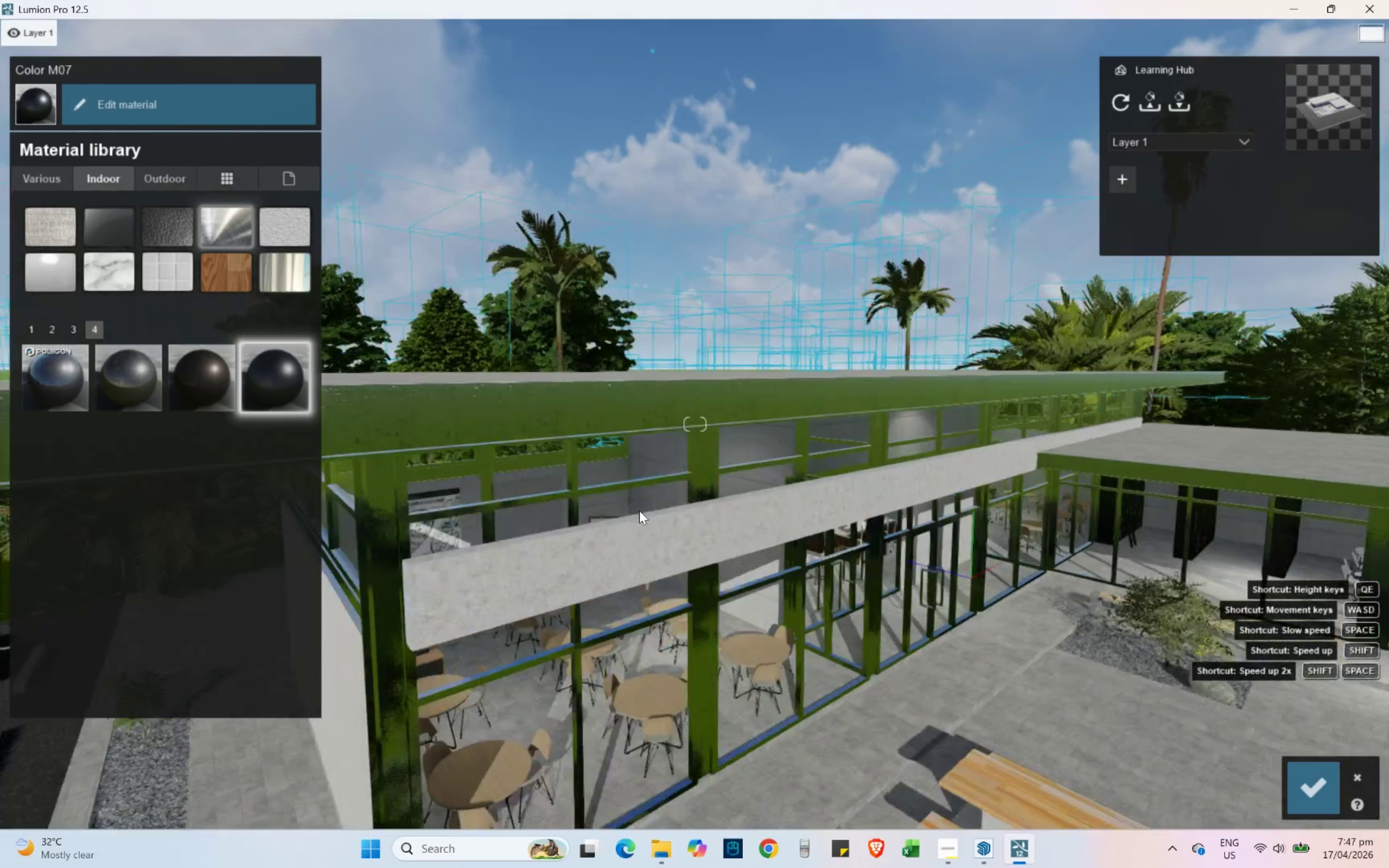 
hold_key(key=D, duration=0.38)
 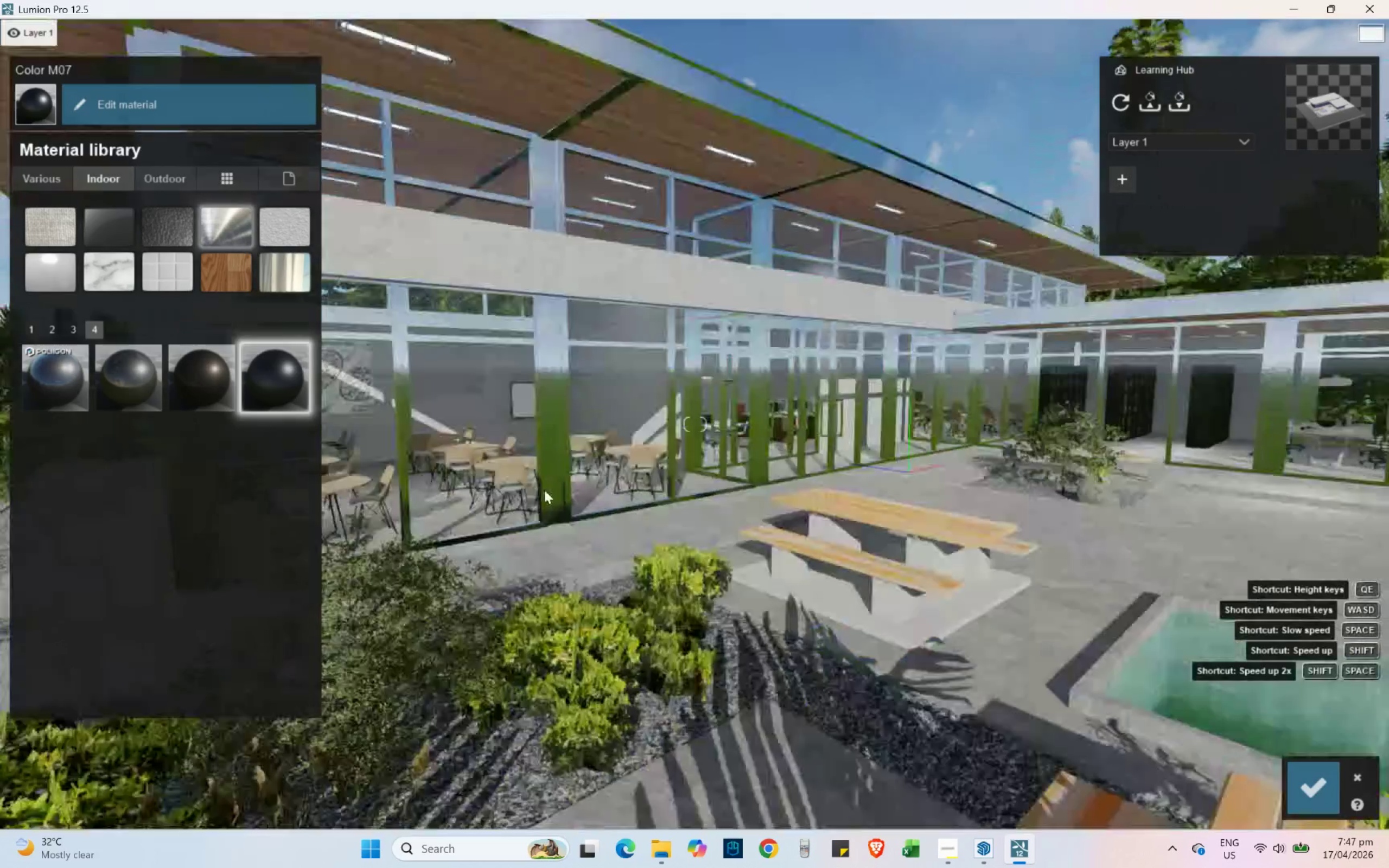 
type(ESaawqa)
 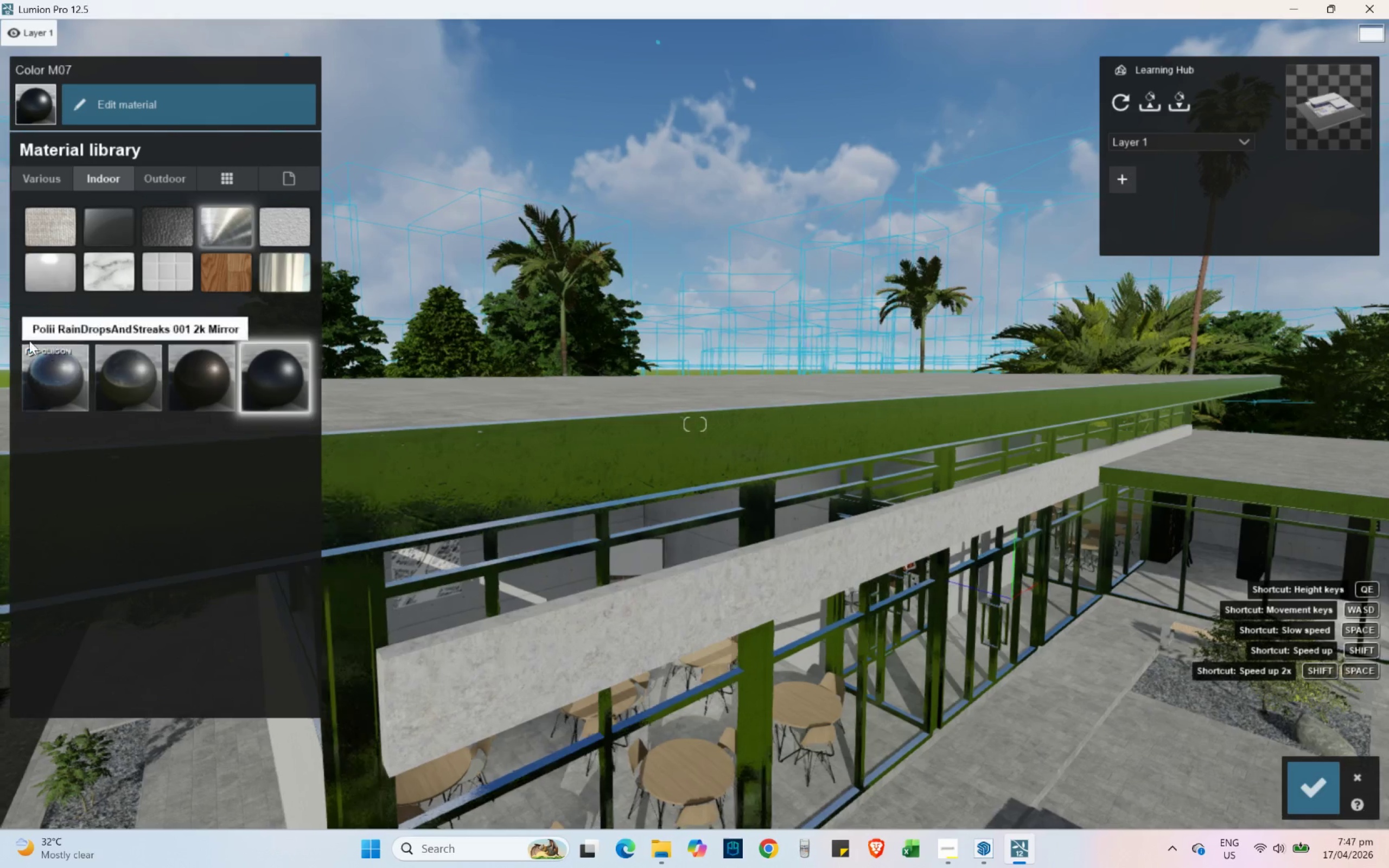 
left_click([31, 339])
 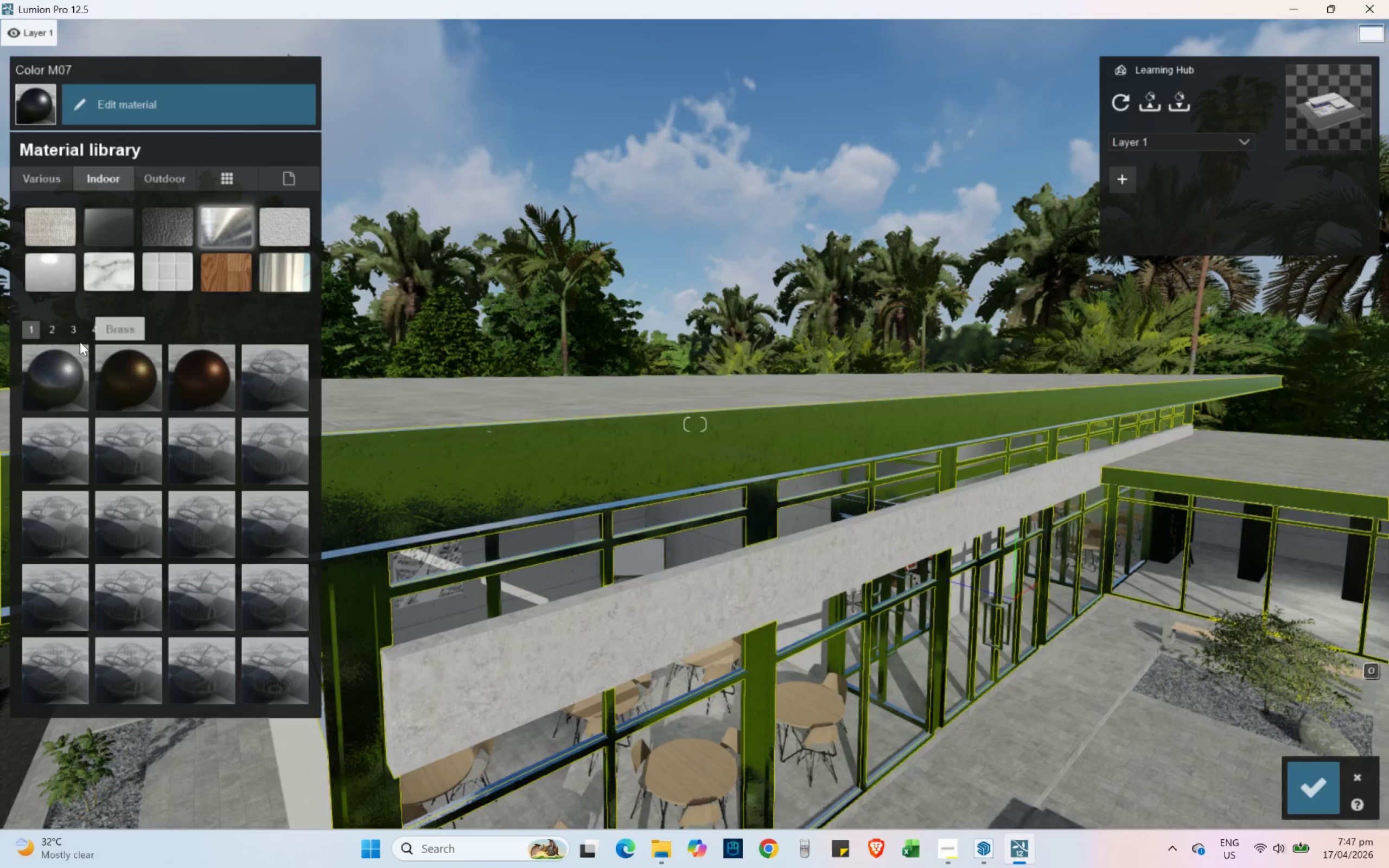 
left_click([51, 332])
 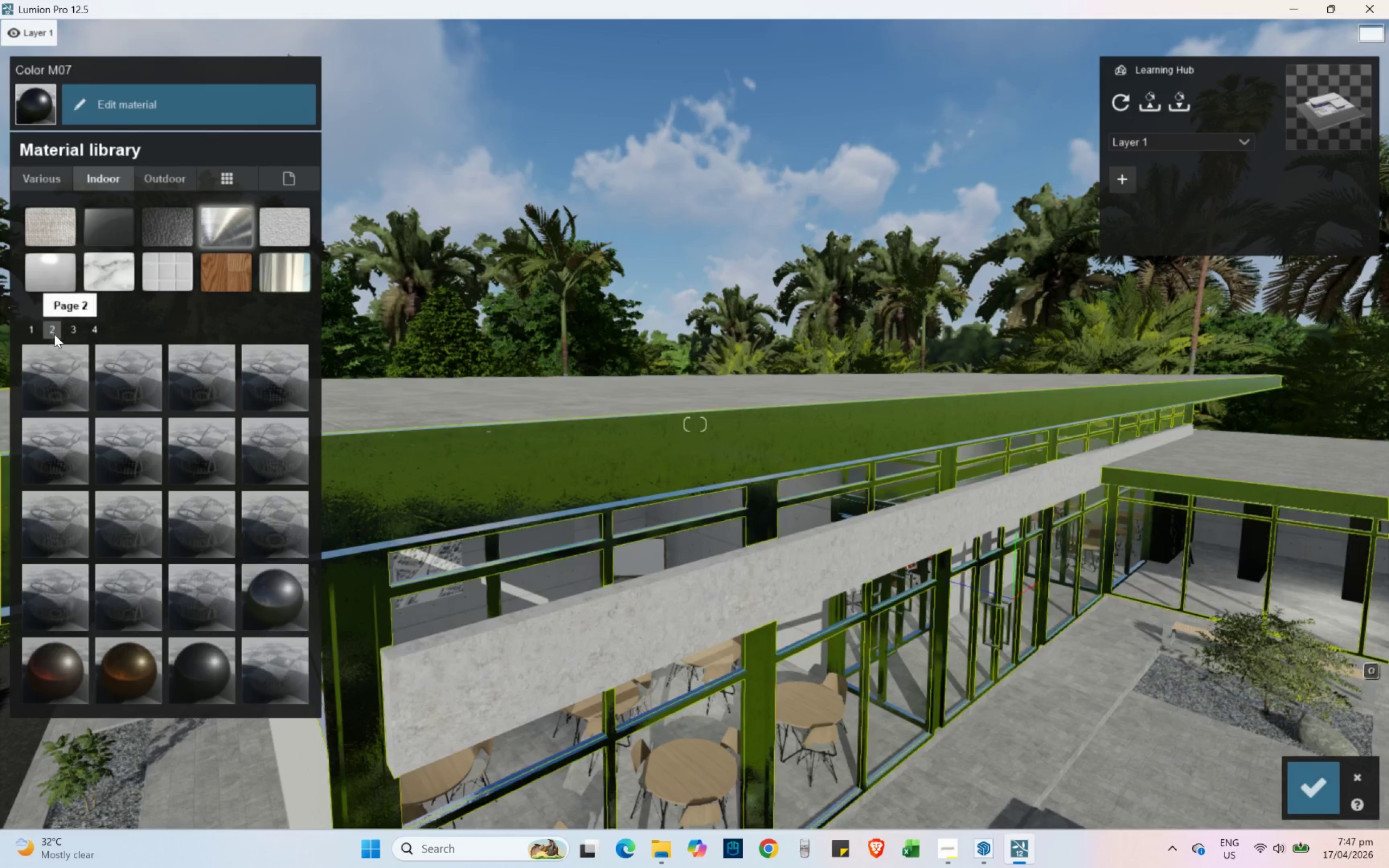 
type(wa)
 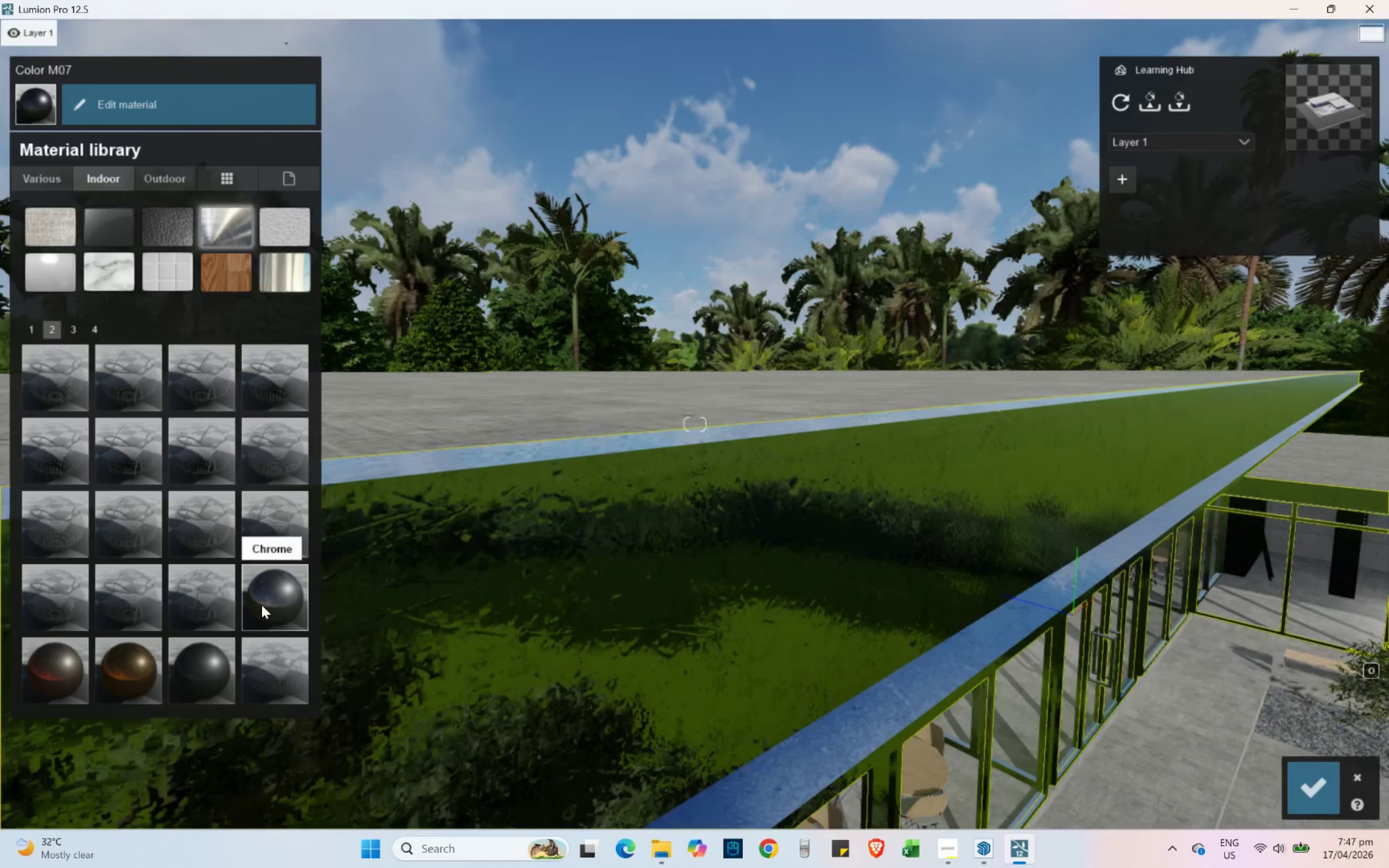 
left_click([262, 605])
 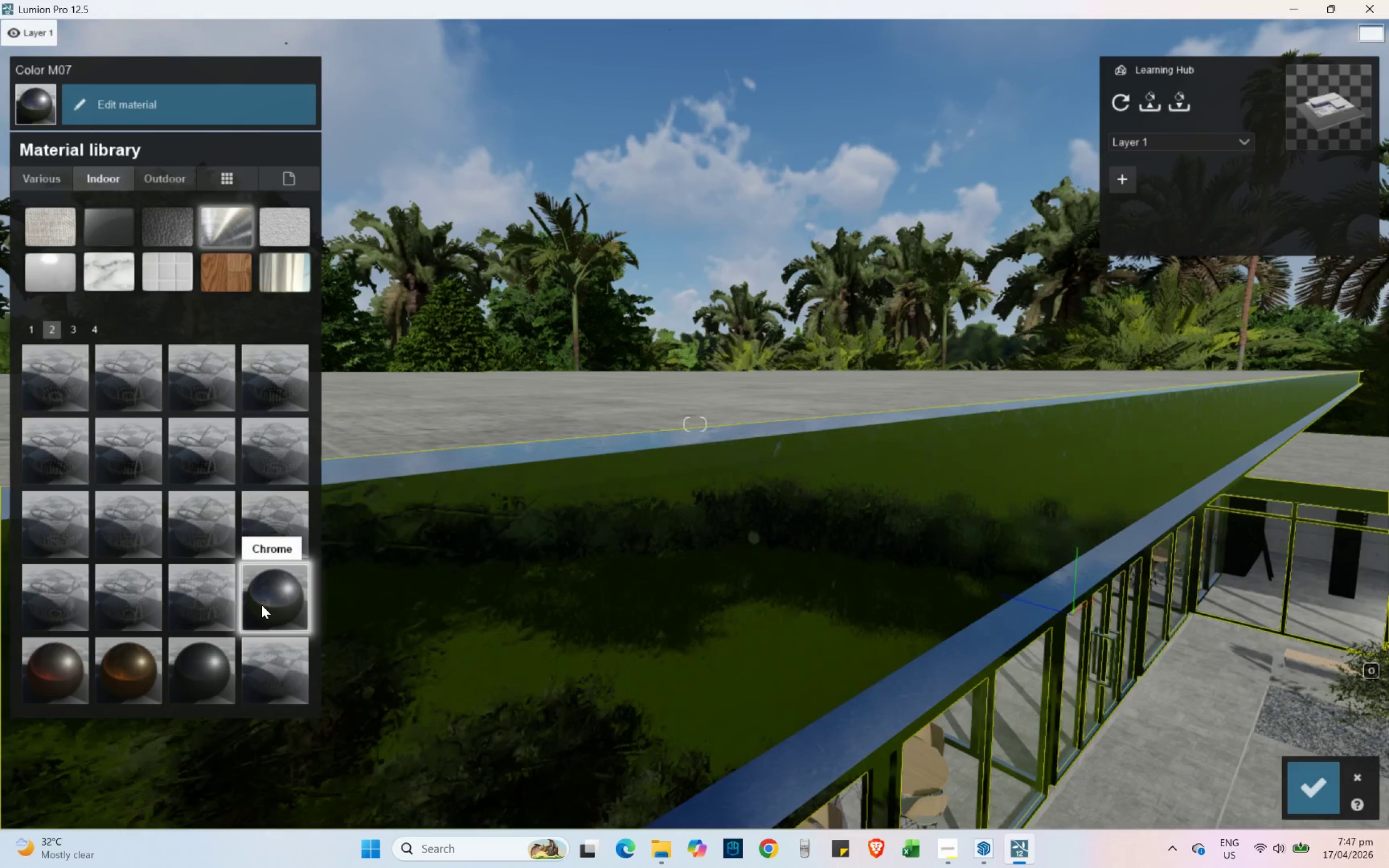 
type(sd)
 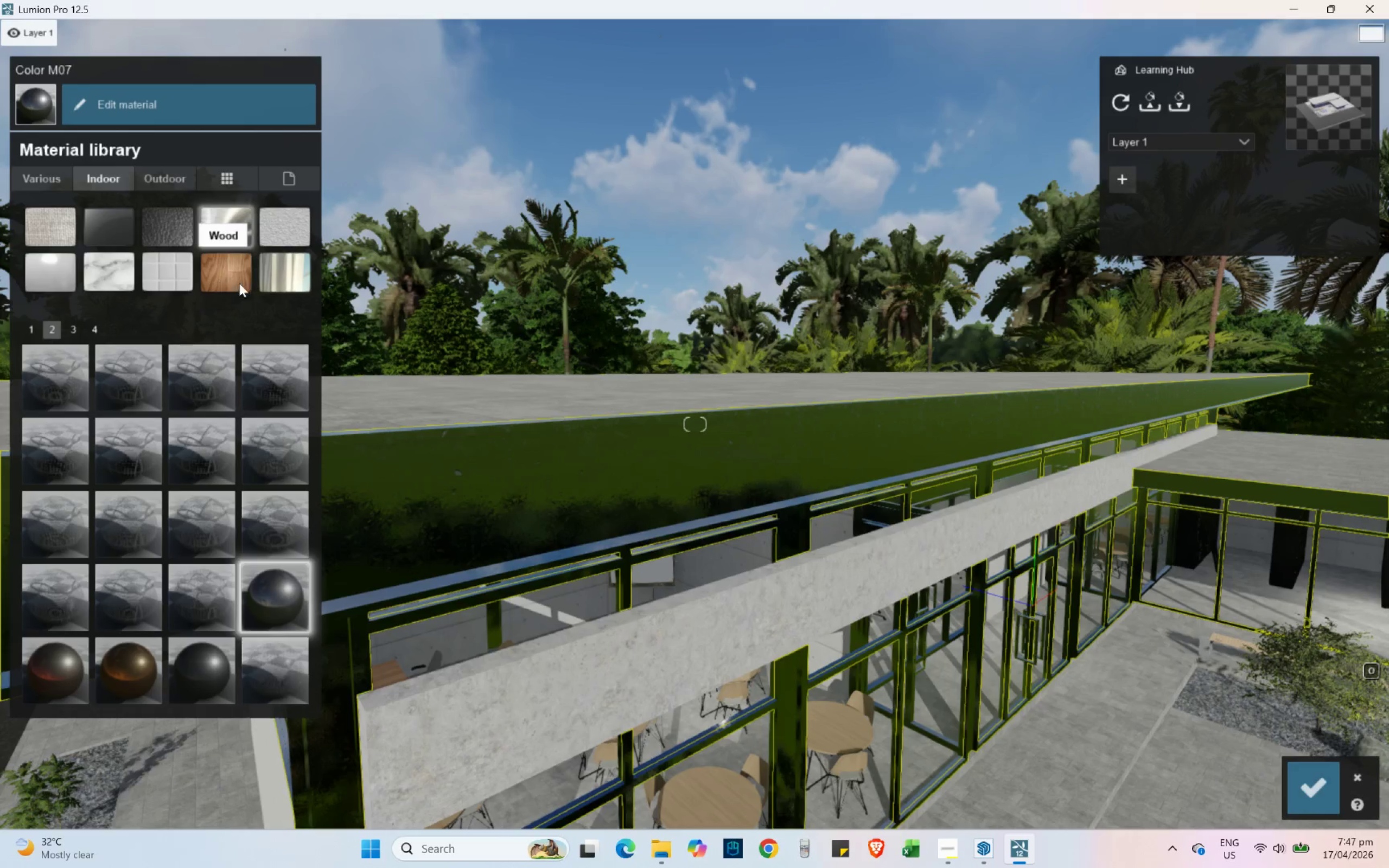 
wait(5.41)
 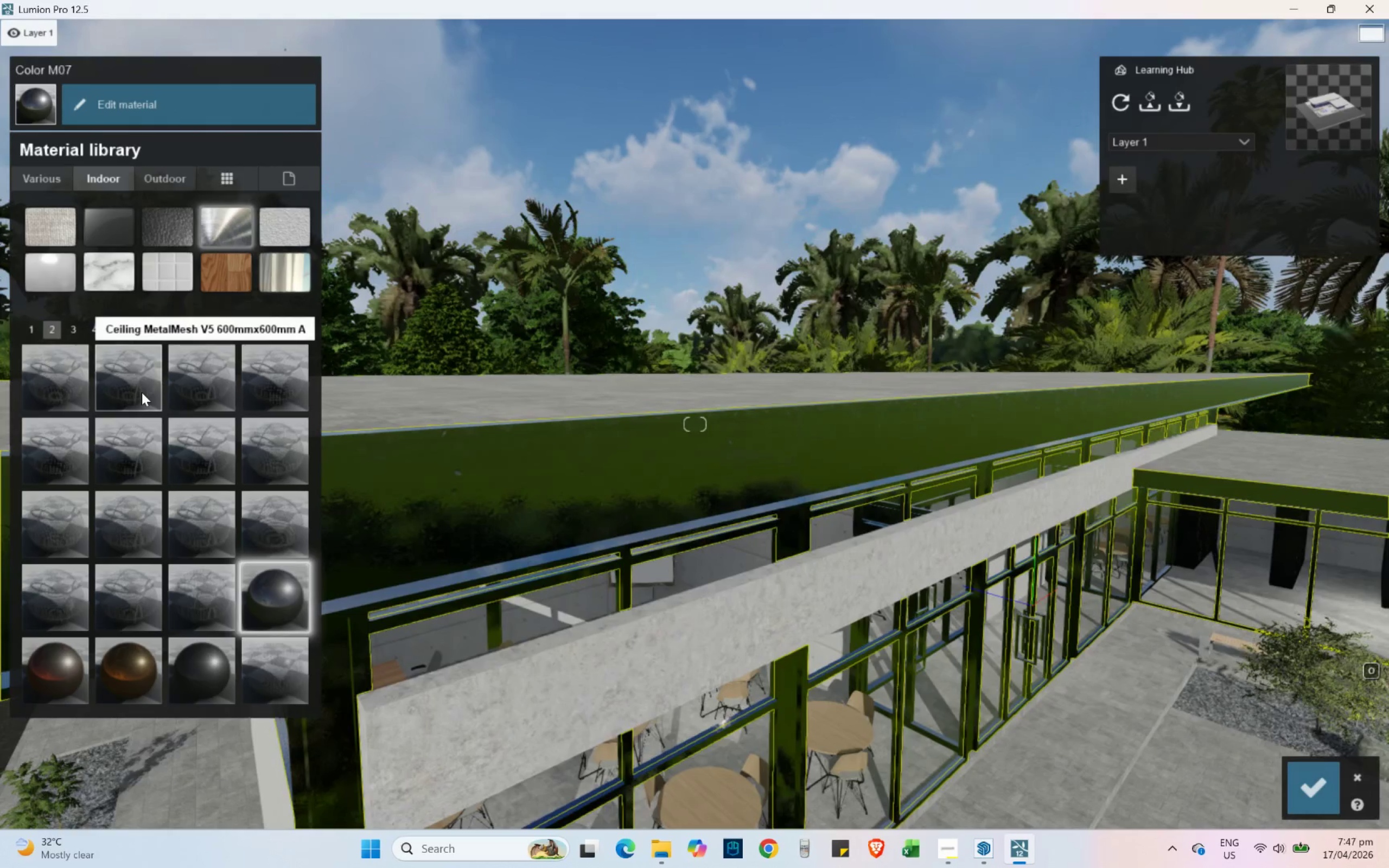 
type(wa)
 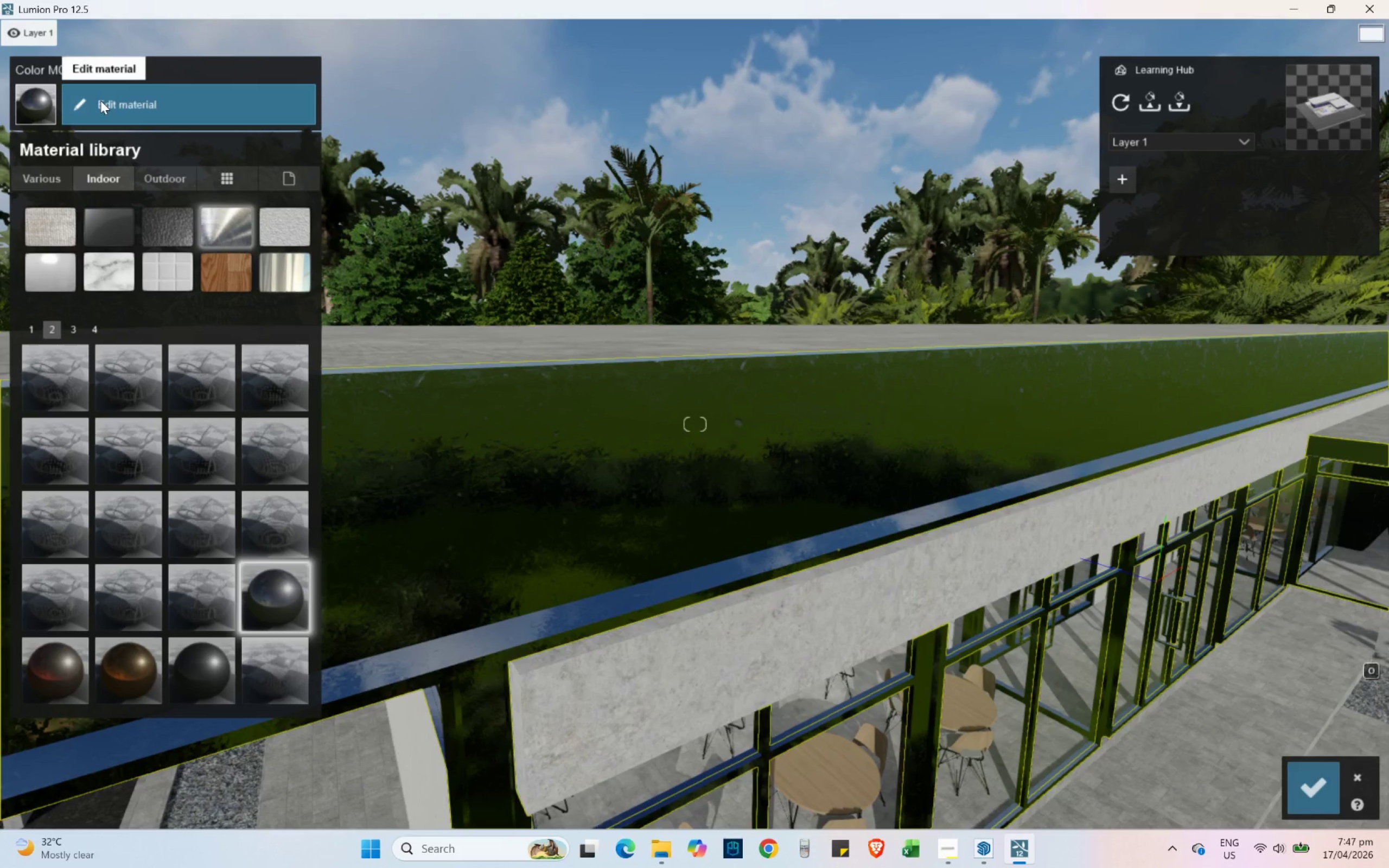 
left_click([47, 177])
 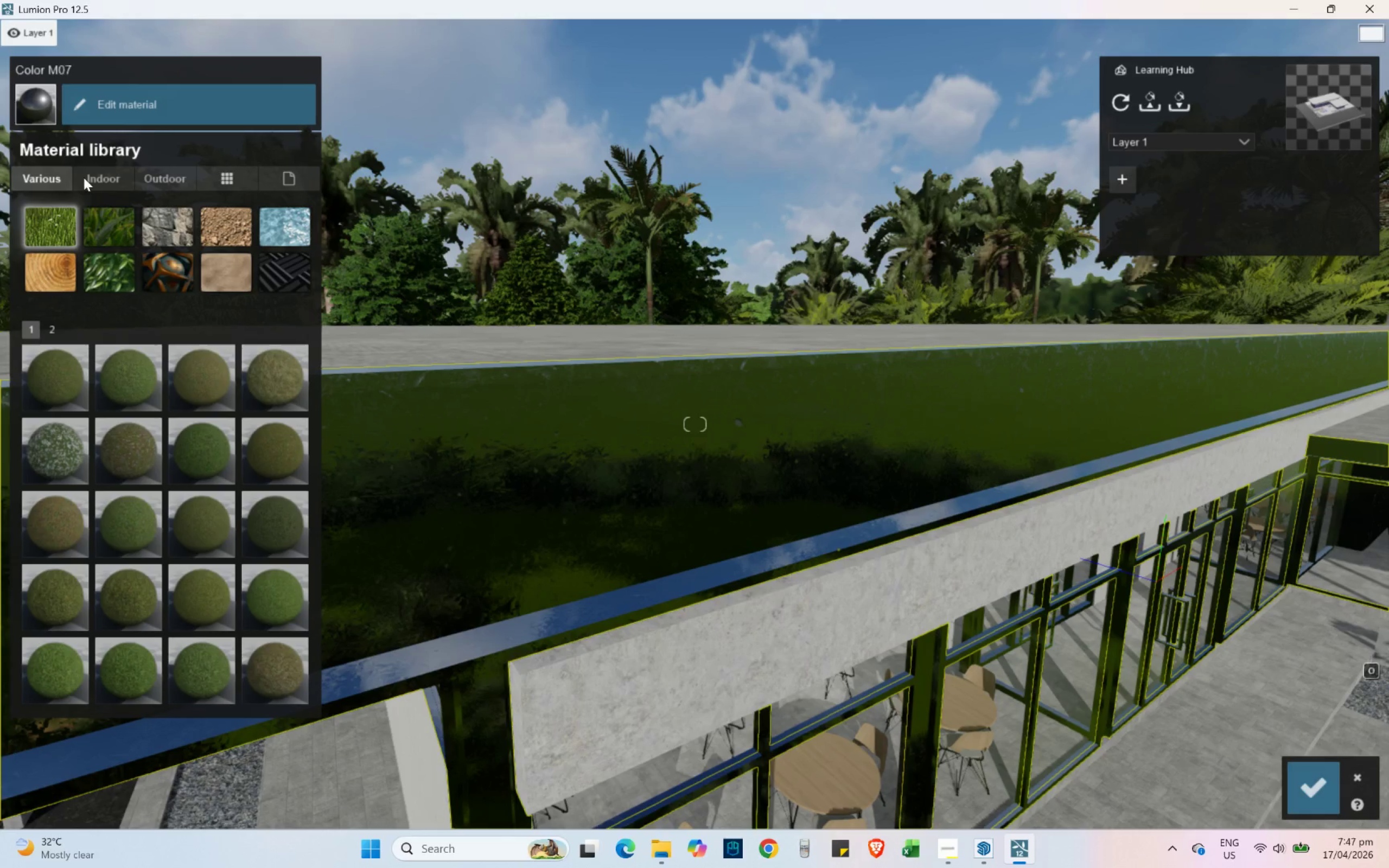 
left_click([103, 178])
 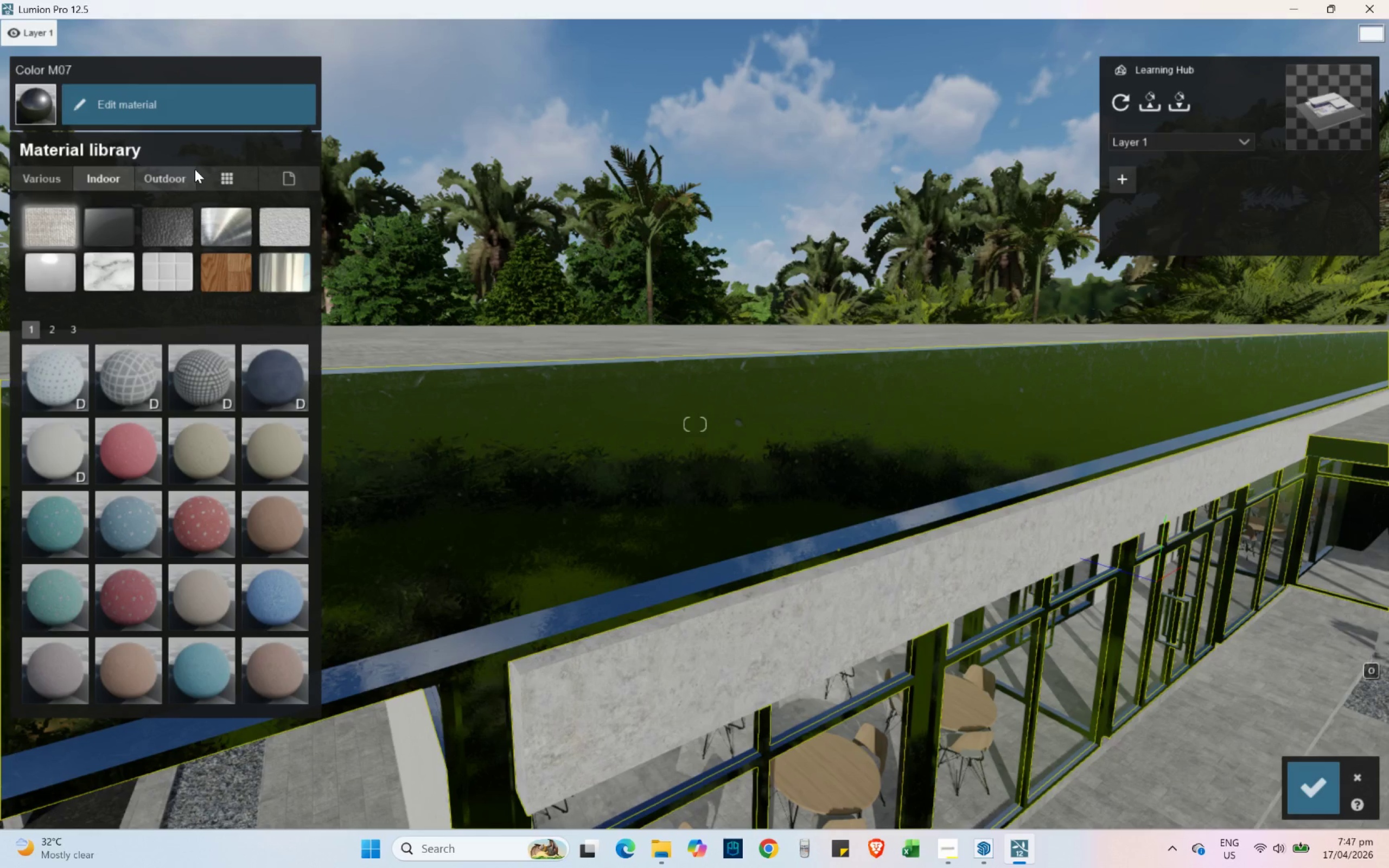 
left_click([195, 169])
 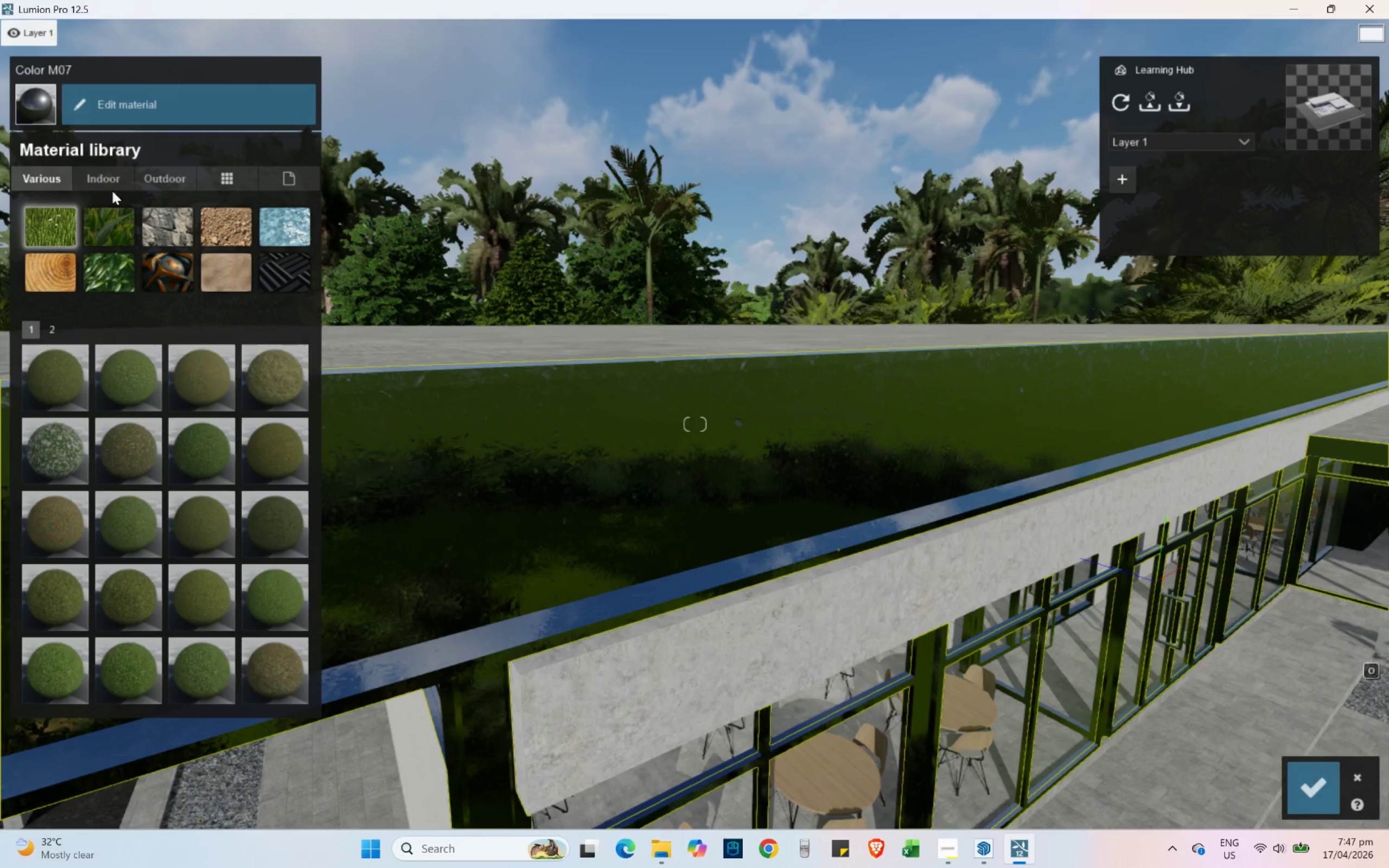 
wait(6.03)
 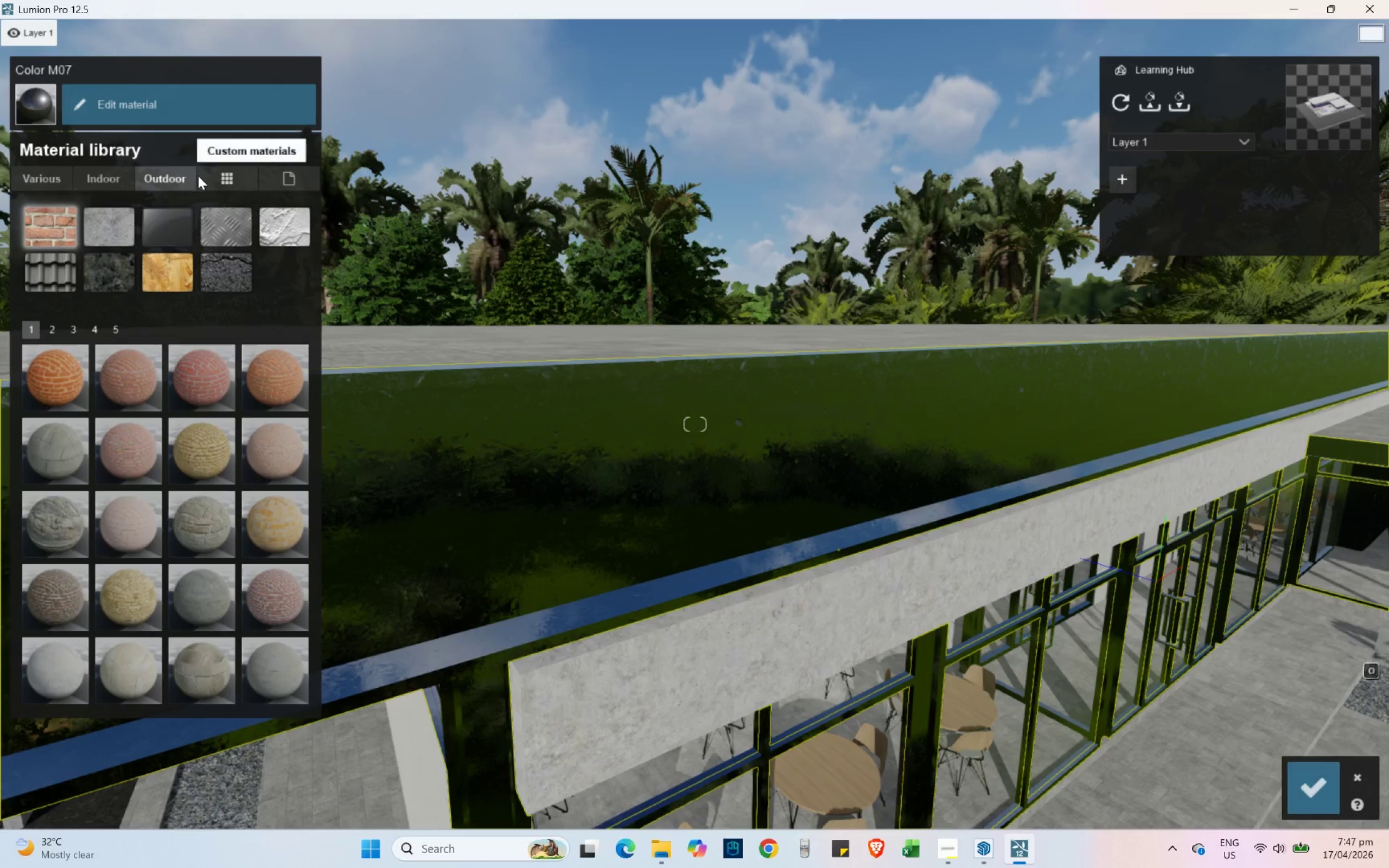 
left_click([223, 183])
 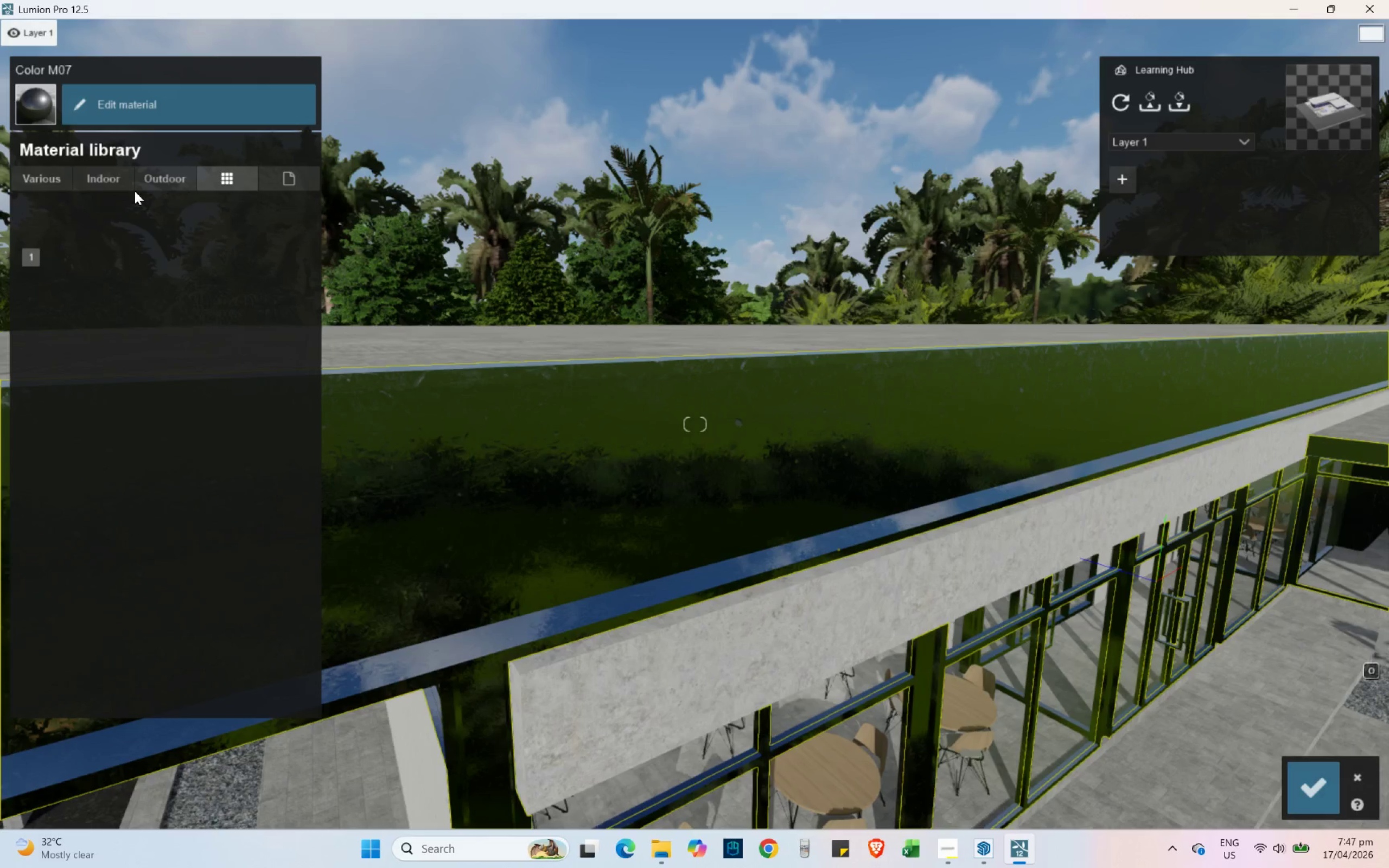 
left_click([54, 180])
 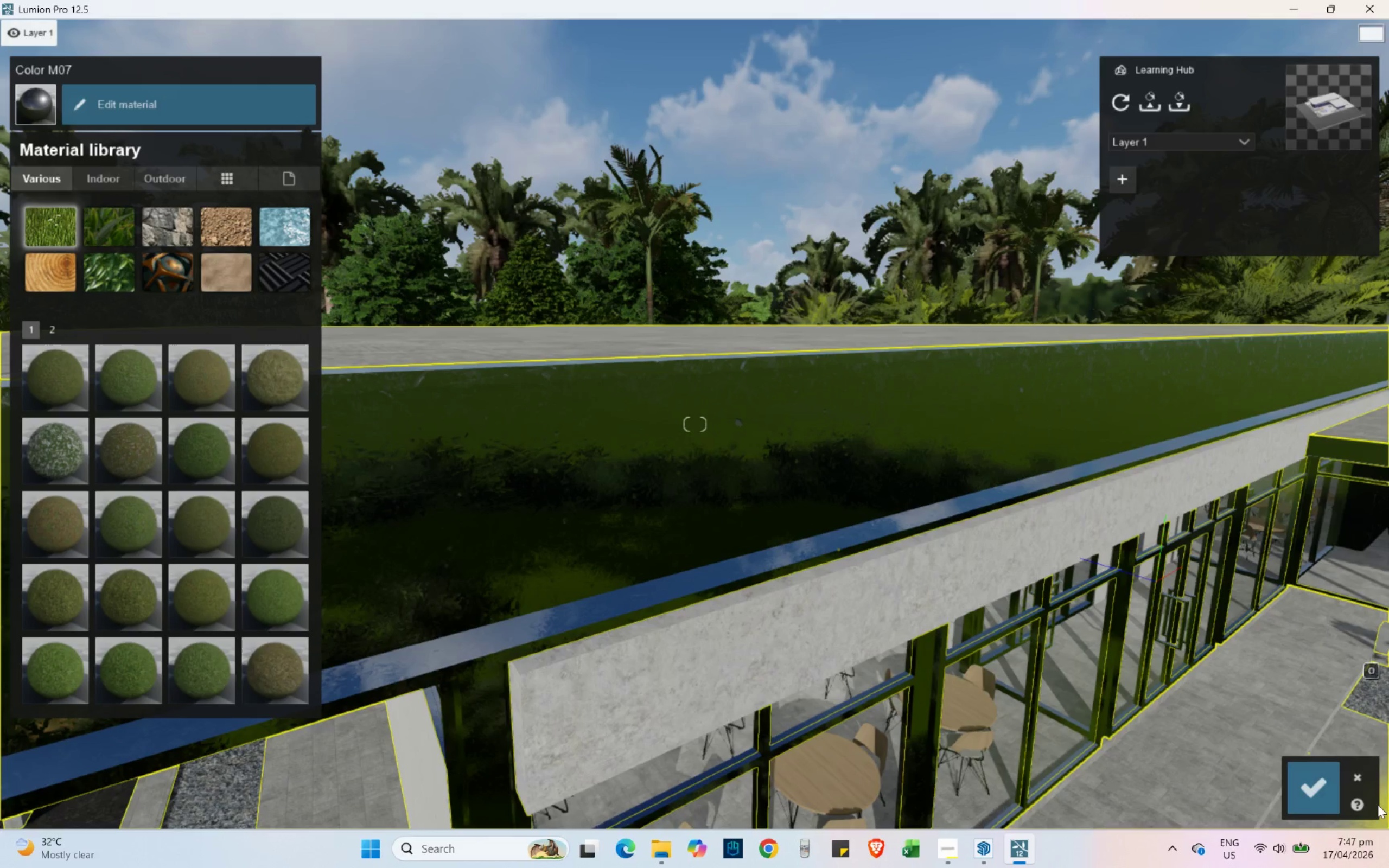 
left_click([1359, 768])
 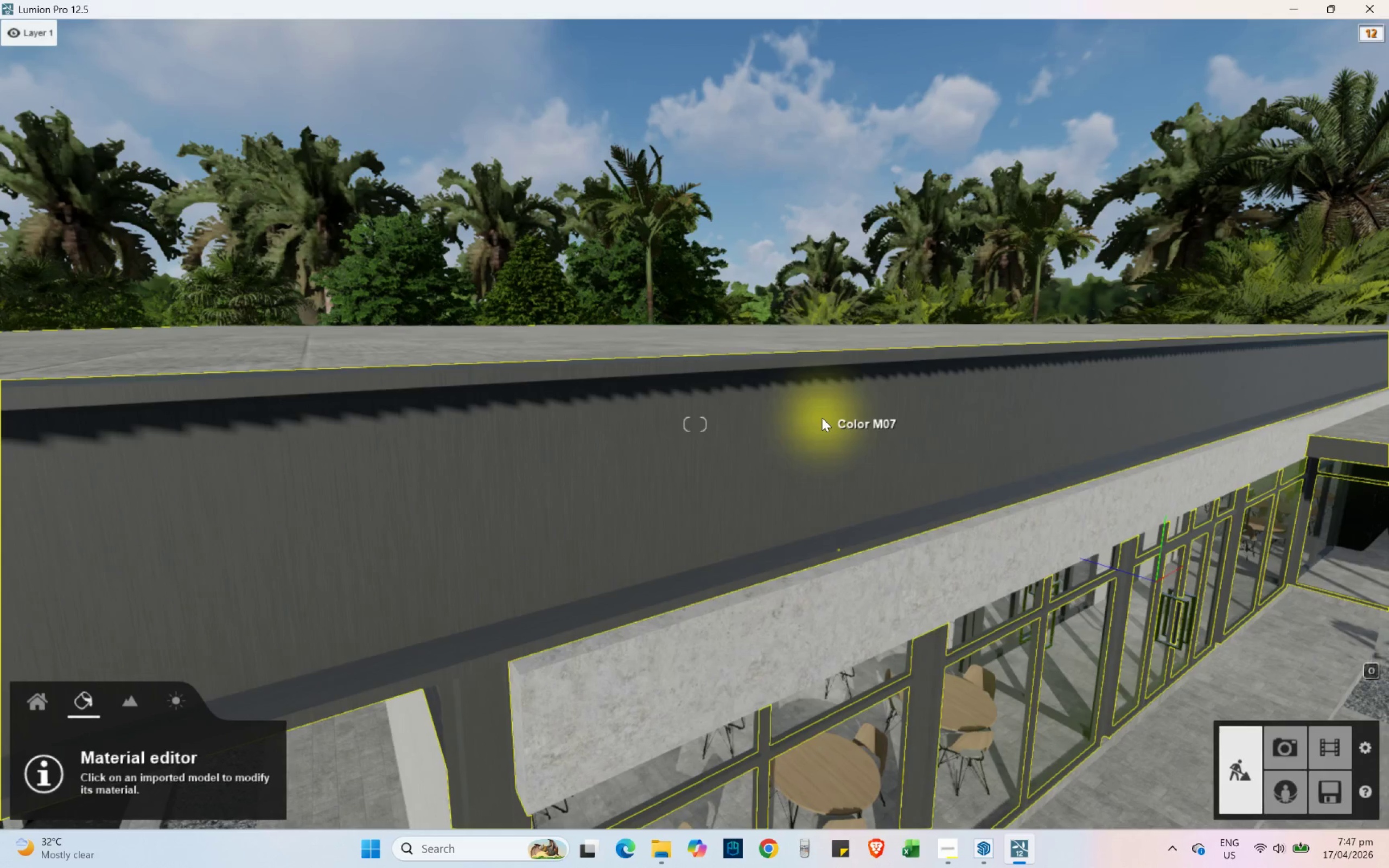 
left_click([822, 418])
 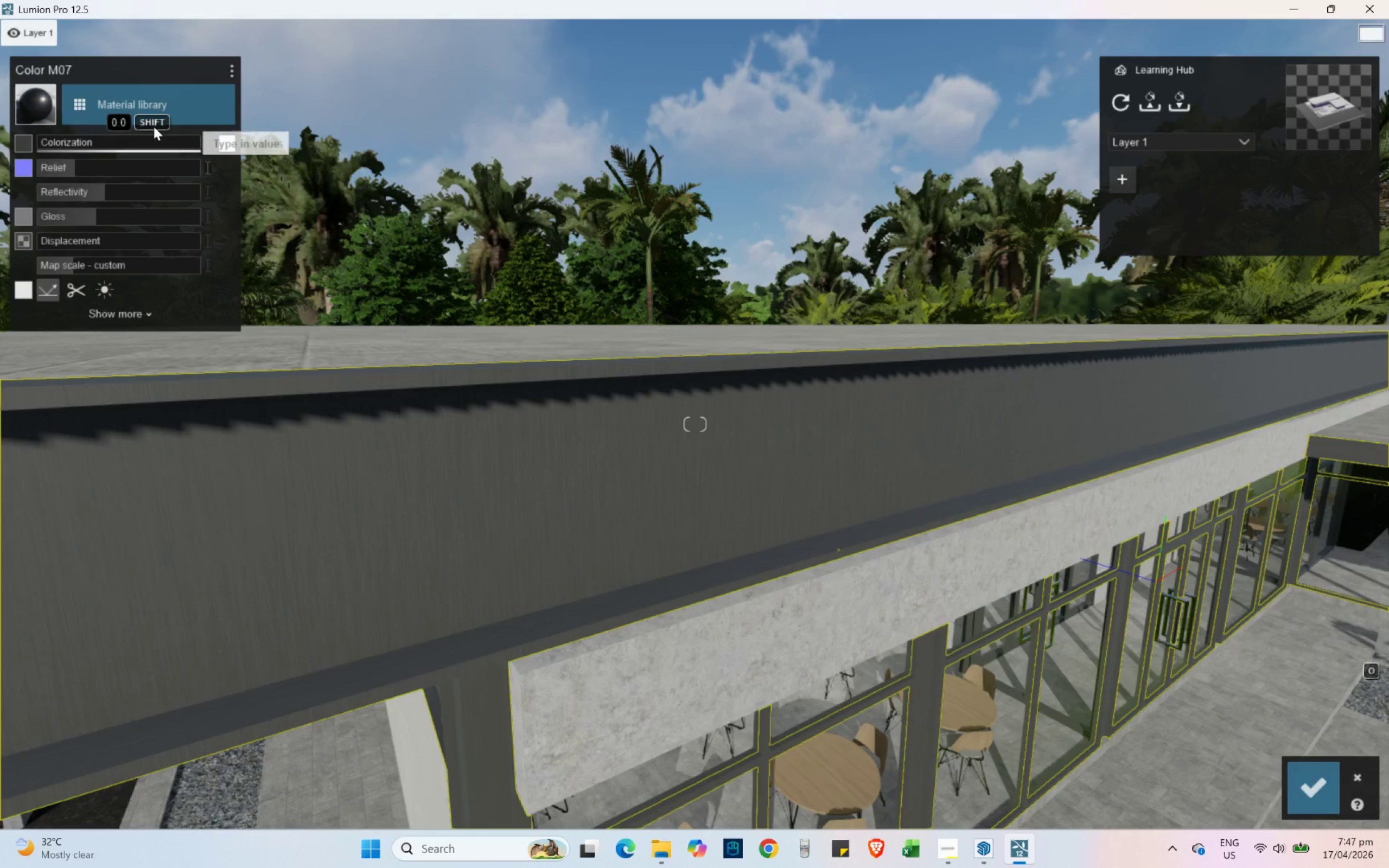 
left_click([133, 114])
 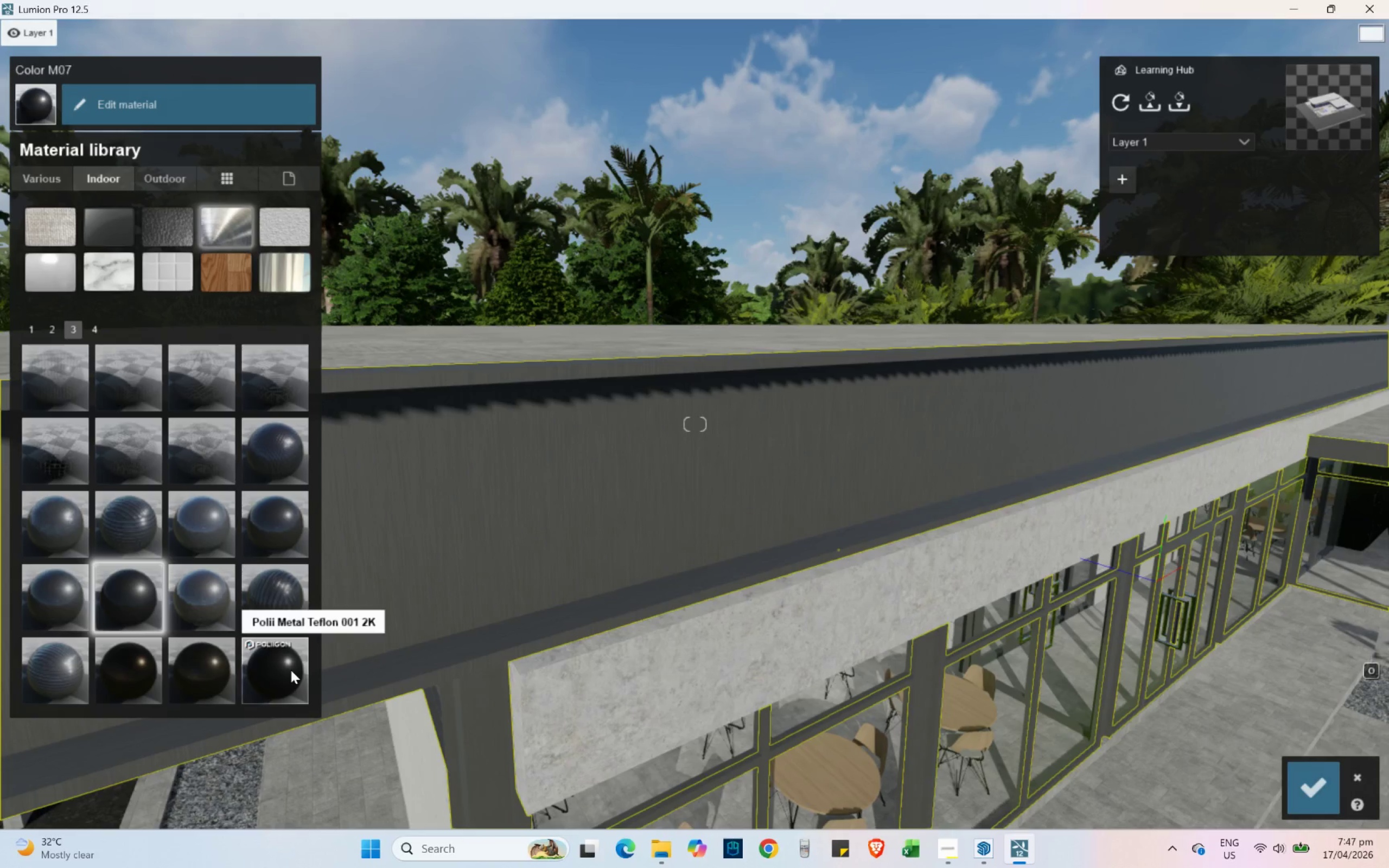 
left_click([290, 670])
 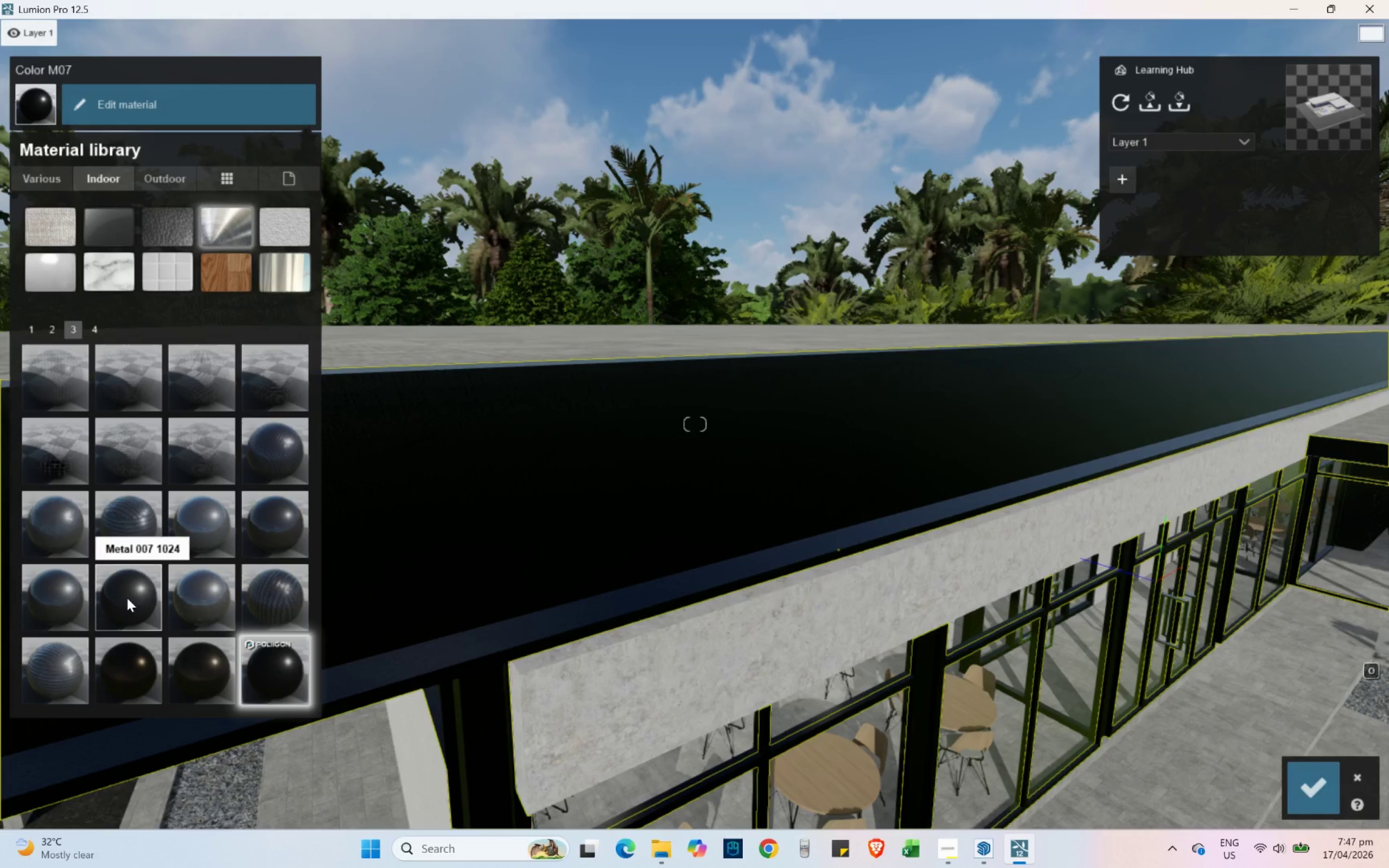 
left_click([127, 598])
 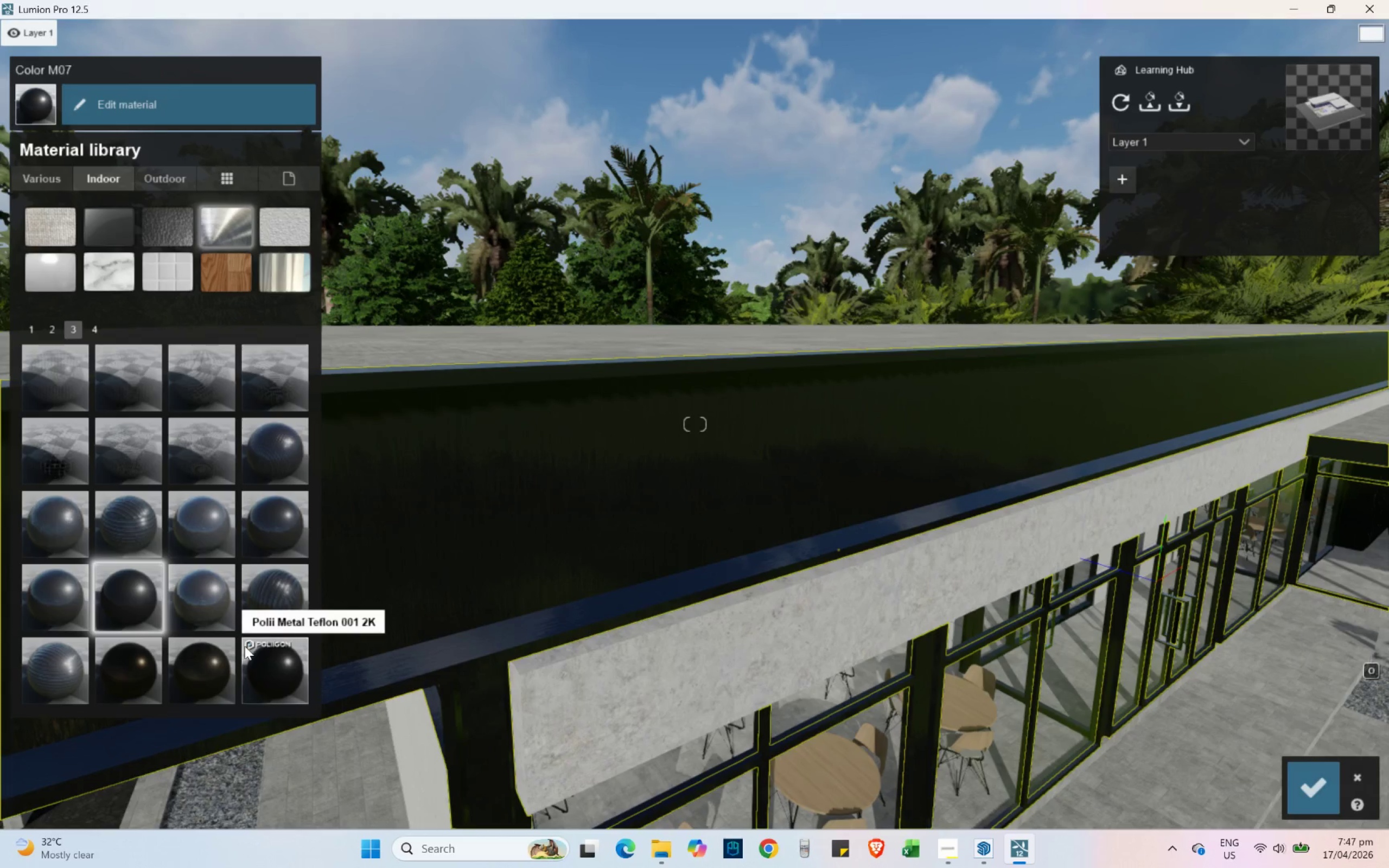 
type(awassd)
 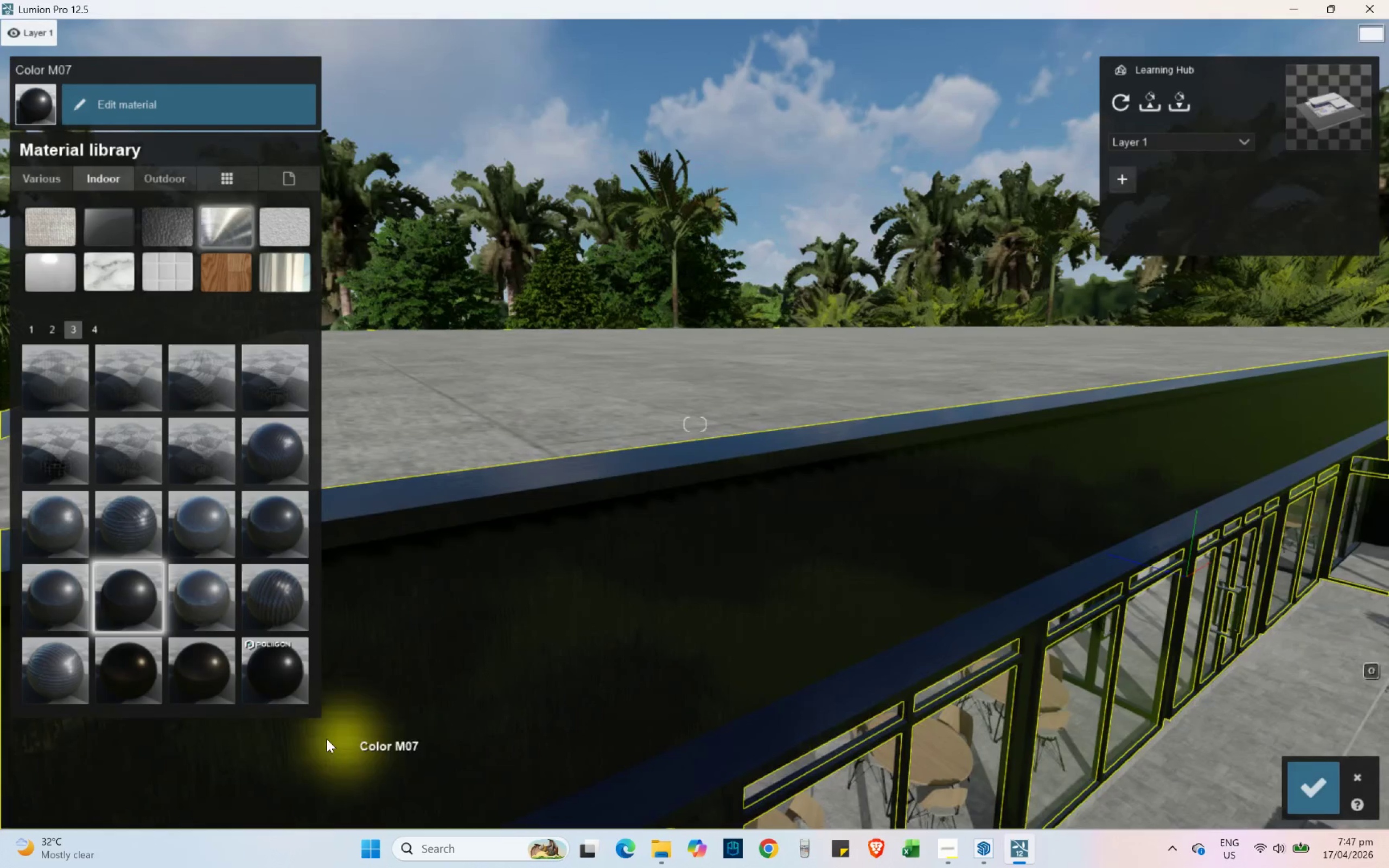 
left_click([281, 687])
 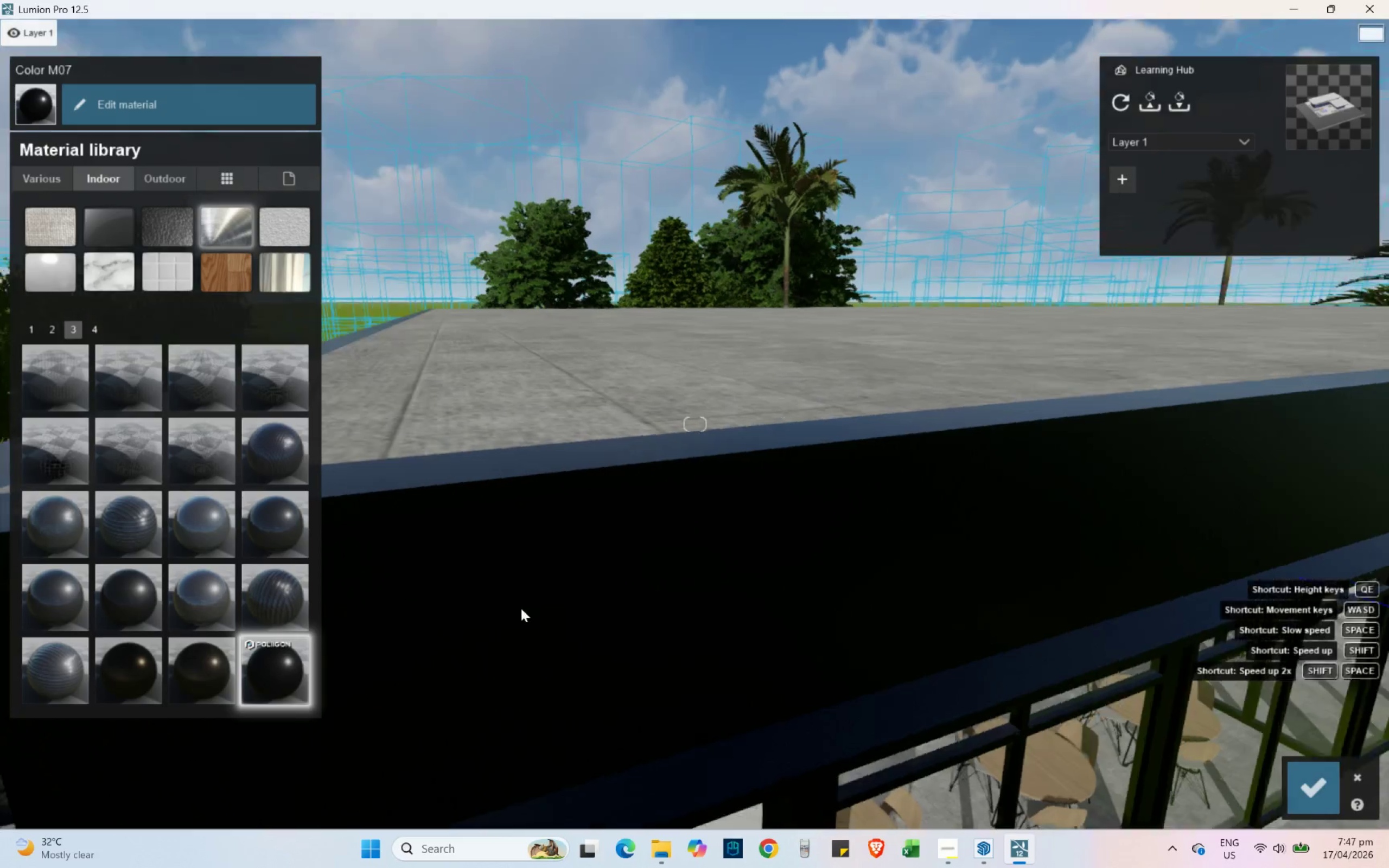 
type(wasEEd)
 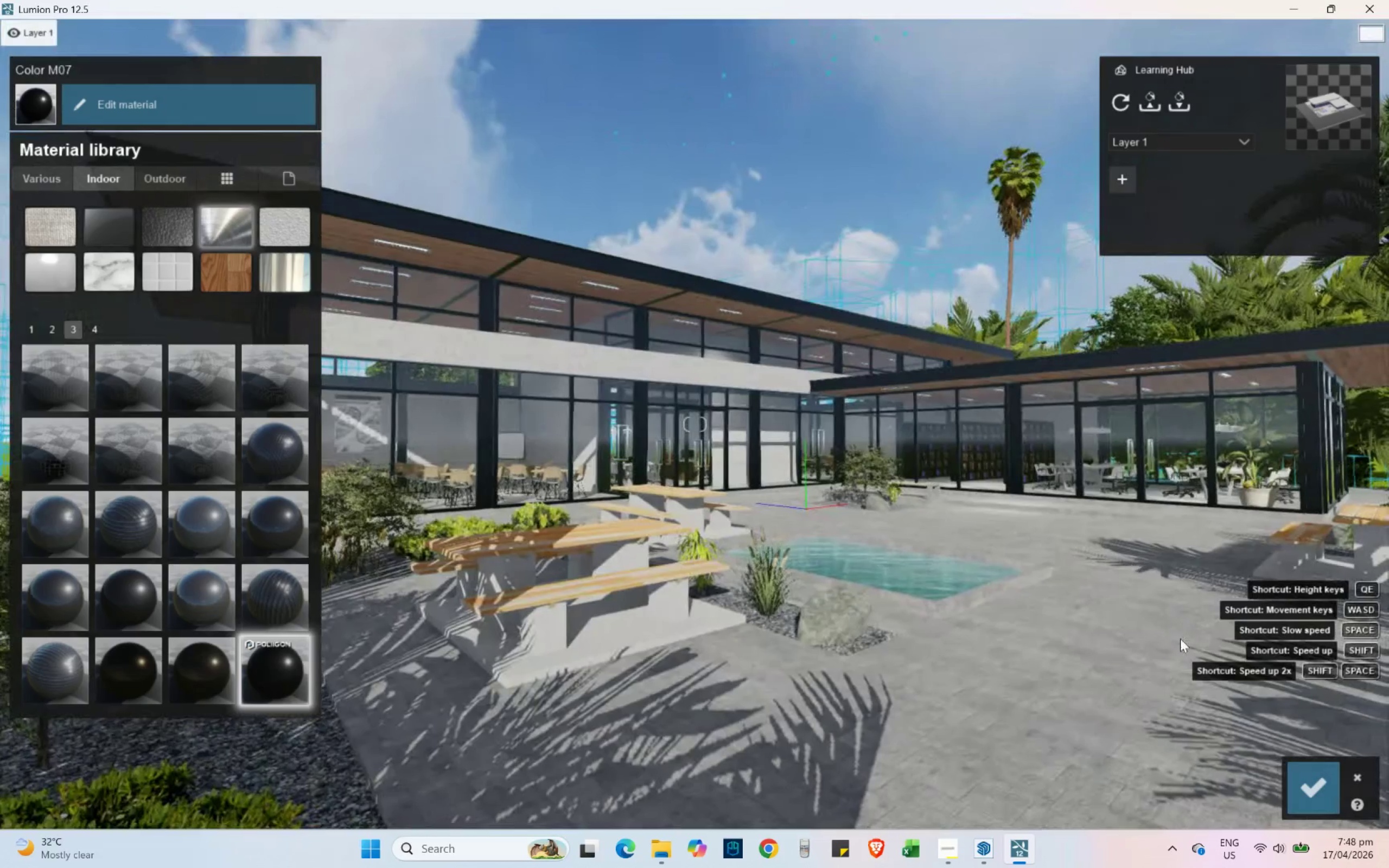 
left_click([1307, 792])
 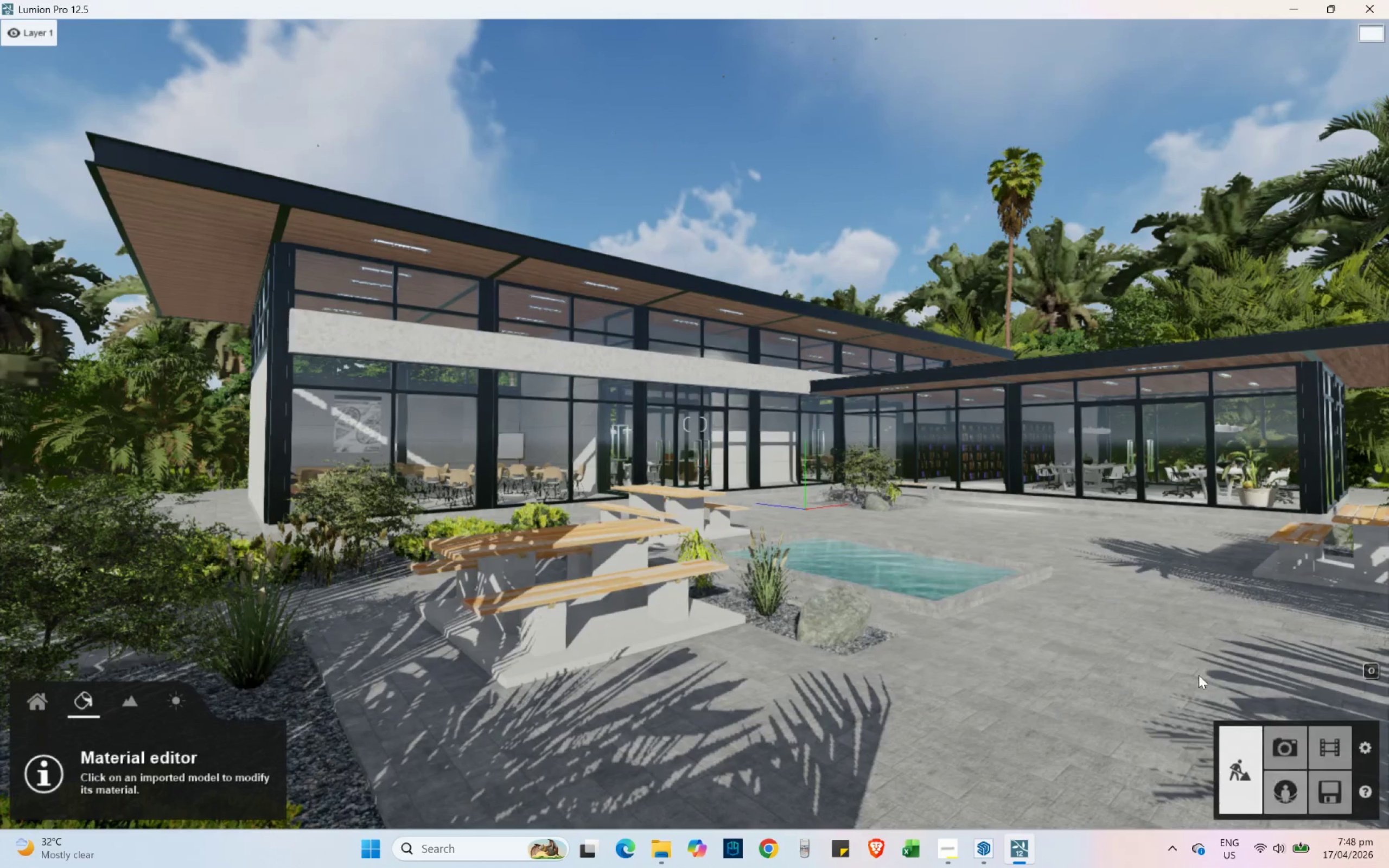 
hold_key(key=D, duration=0.36)
 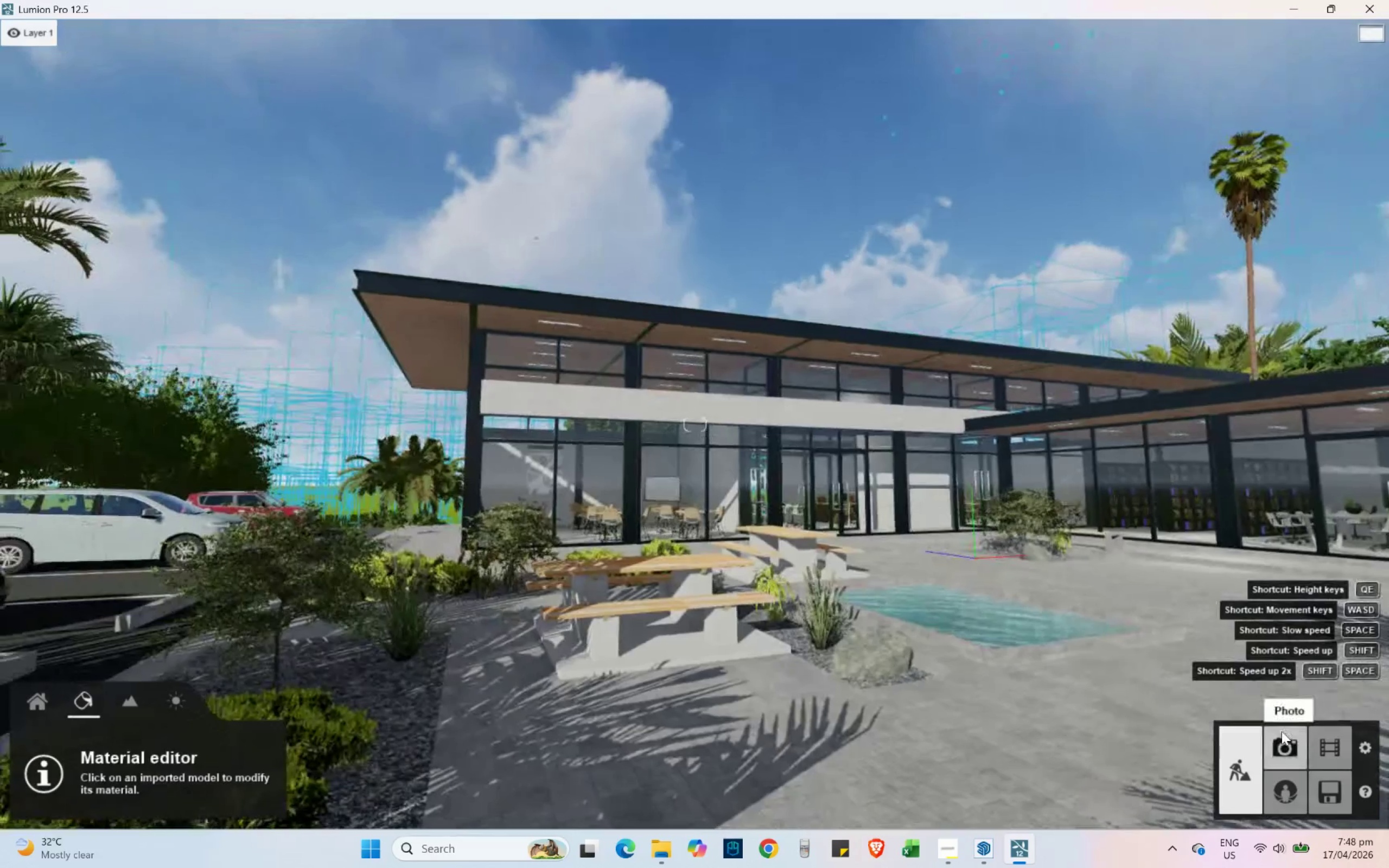 
key(S)
 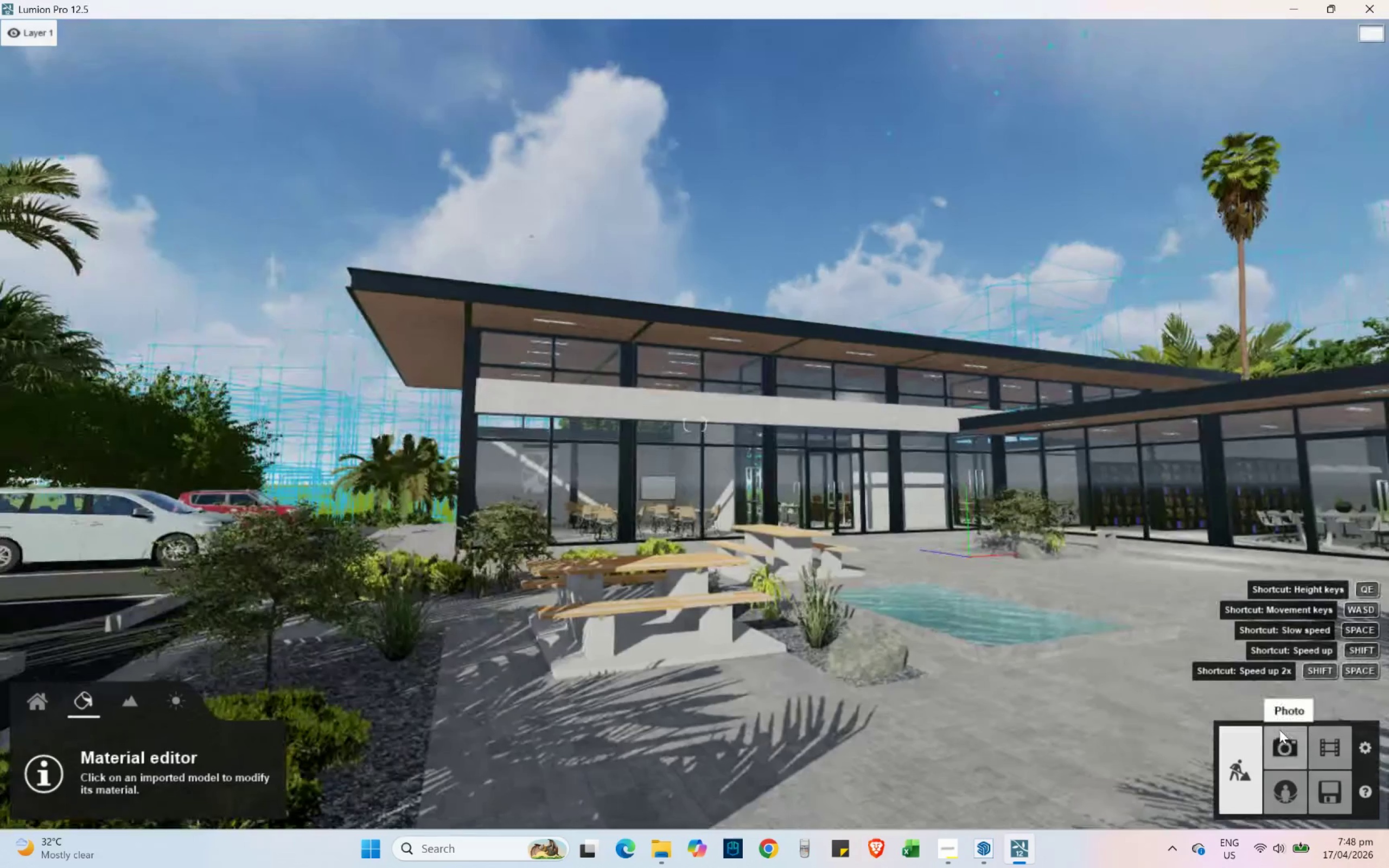 
left_click([1282, 731])
 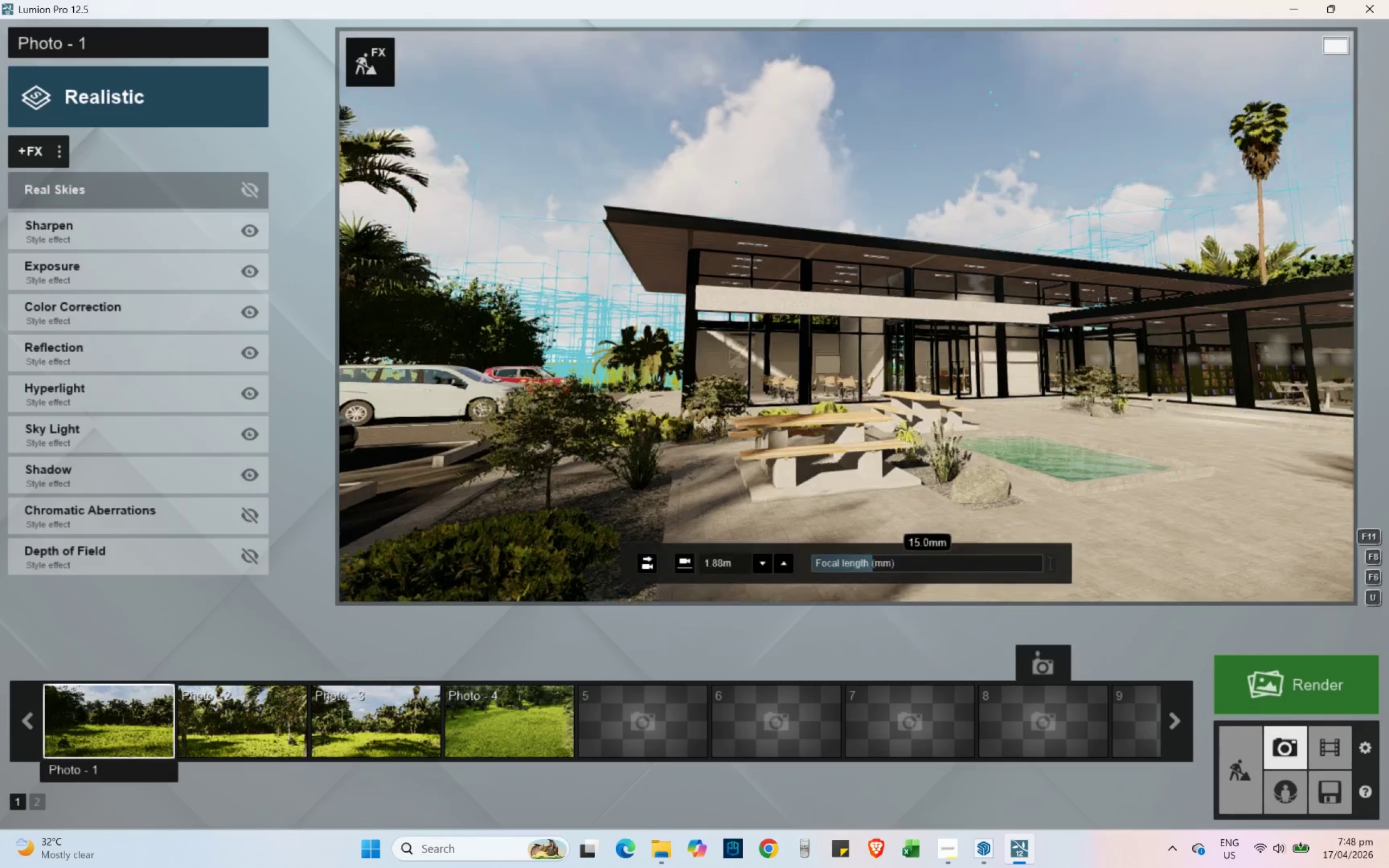 
type(ds)
 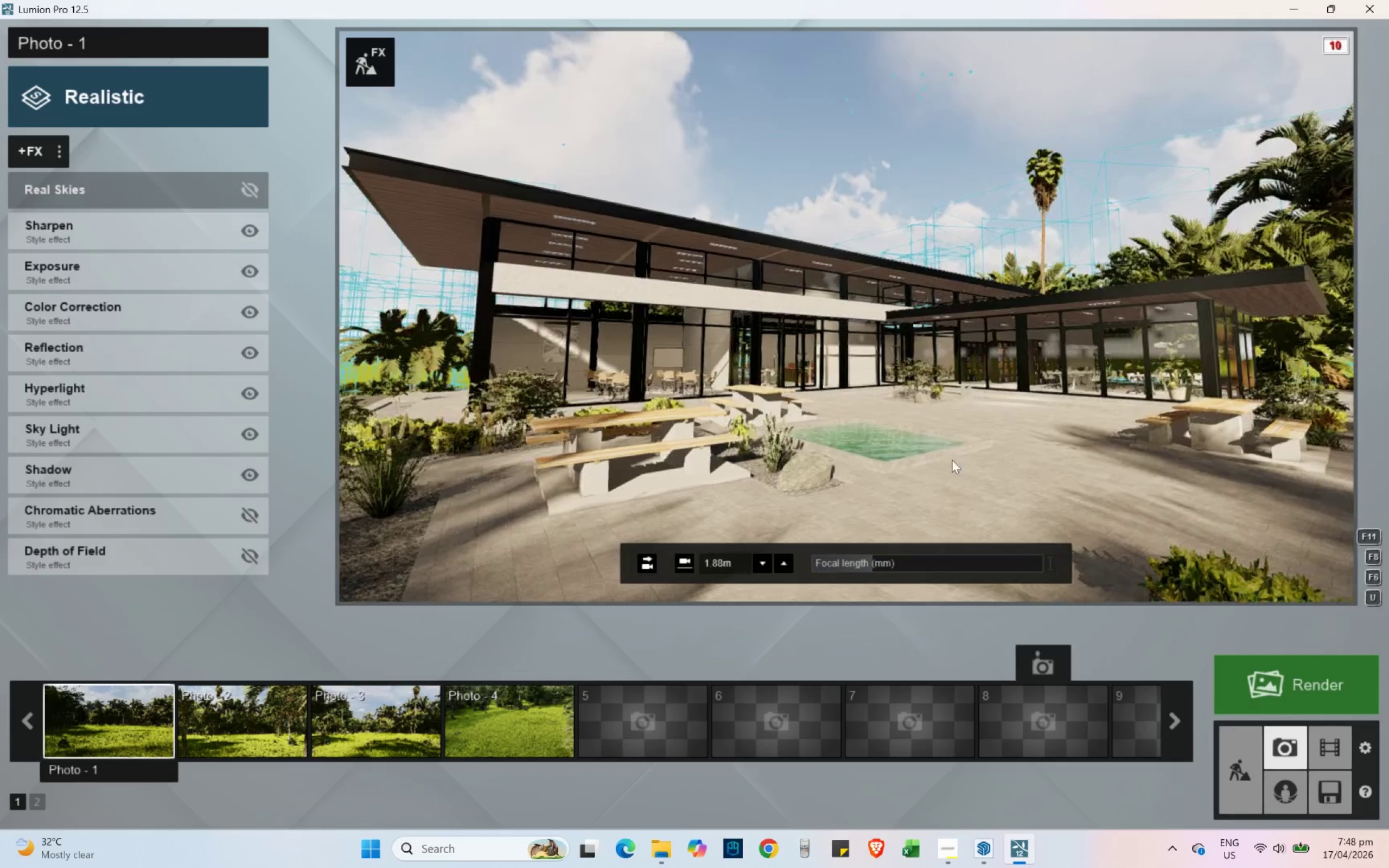 
left_click([992, 431])
 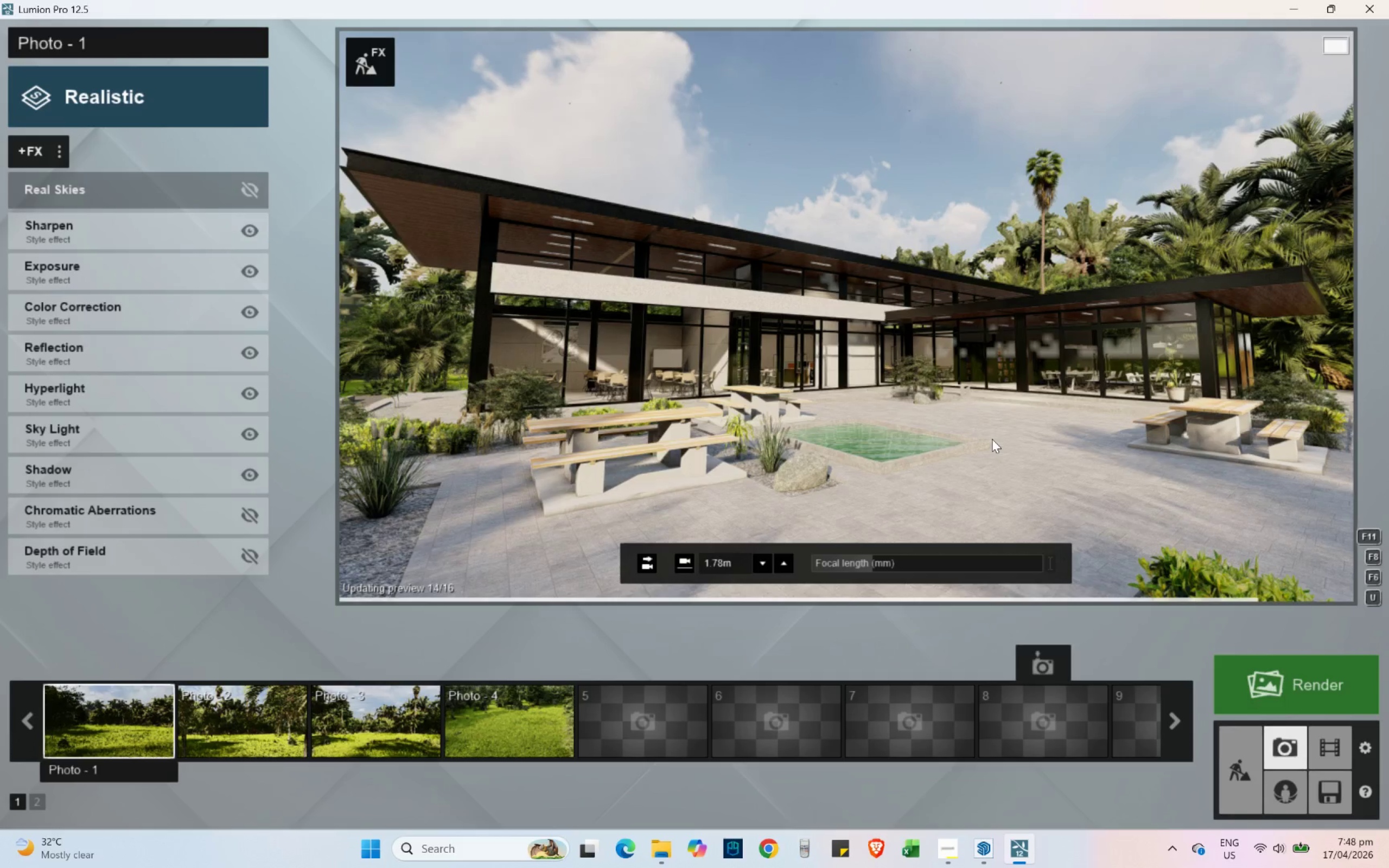 
type(qeqq)
 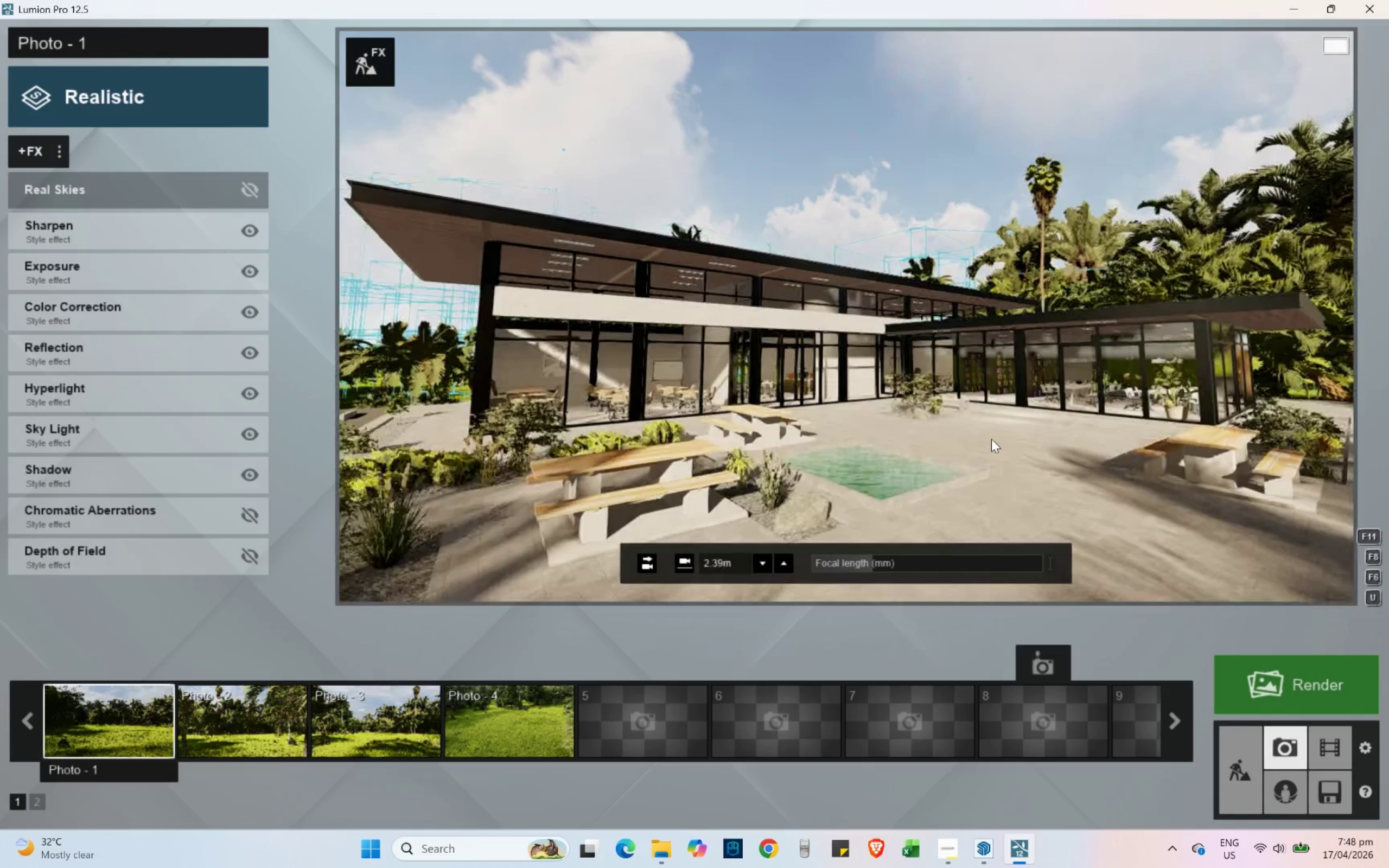 
hold_key(key=S, duration=0.36)
 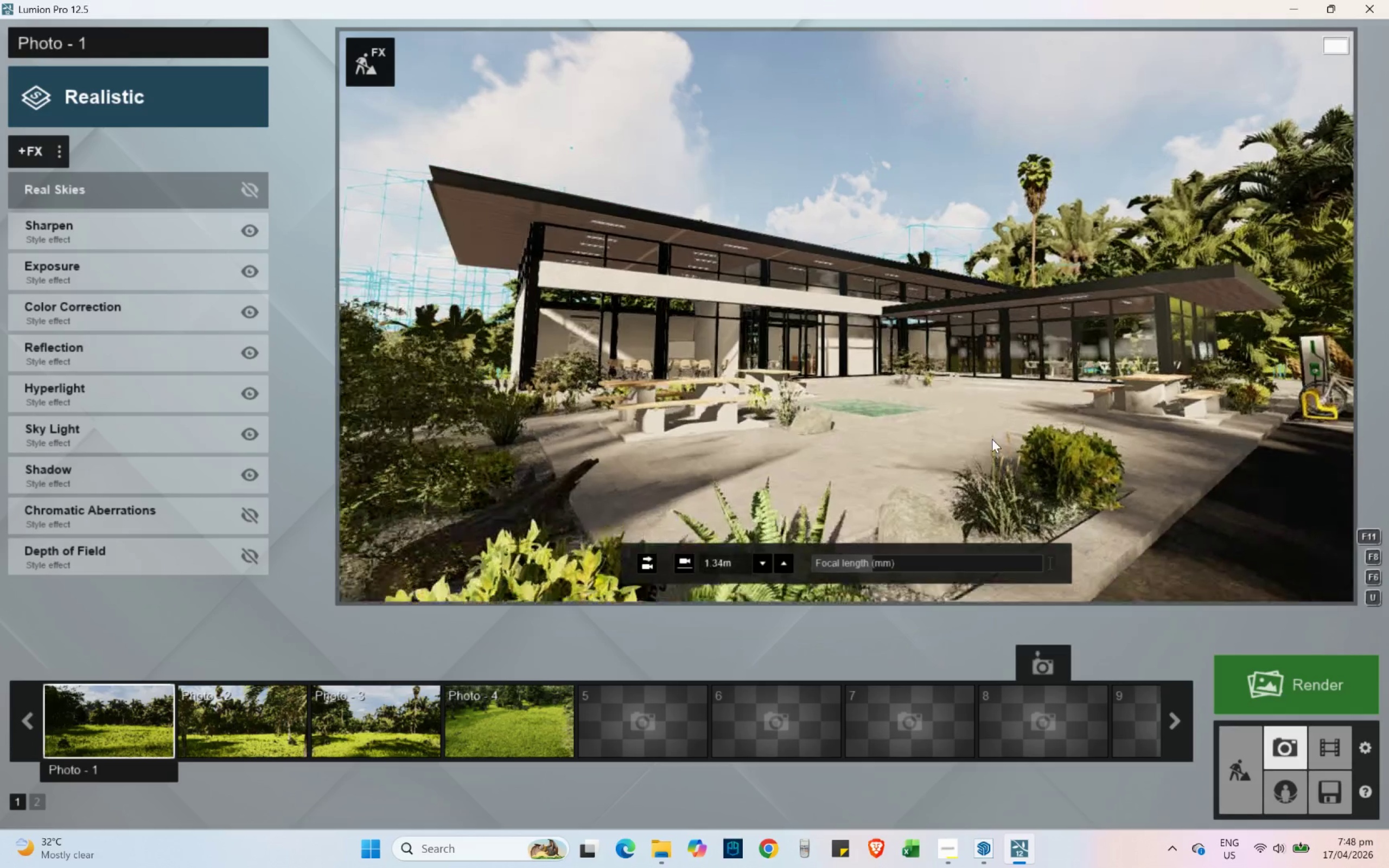 
hold_key(key=W, duration=0.39)
 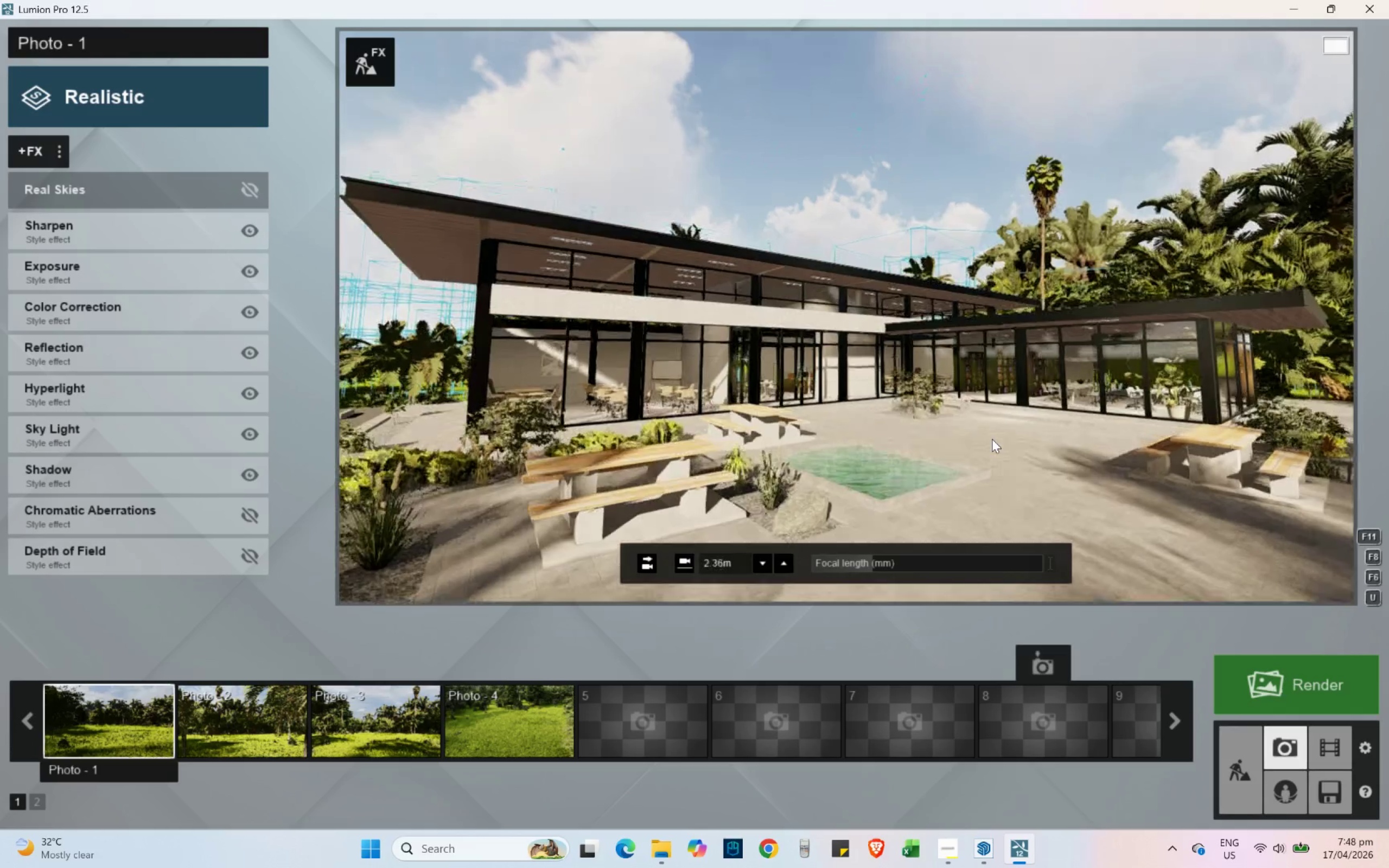 
hold_key(key=S, duration=0.38)
 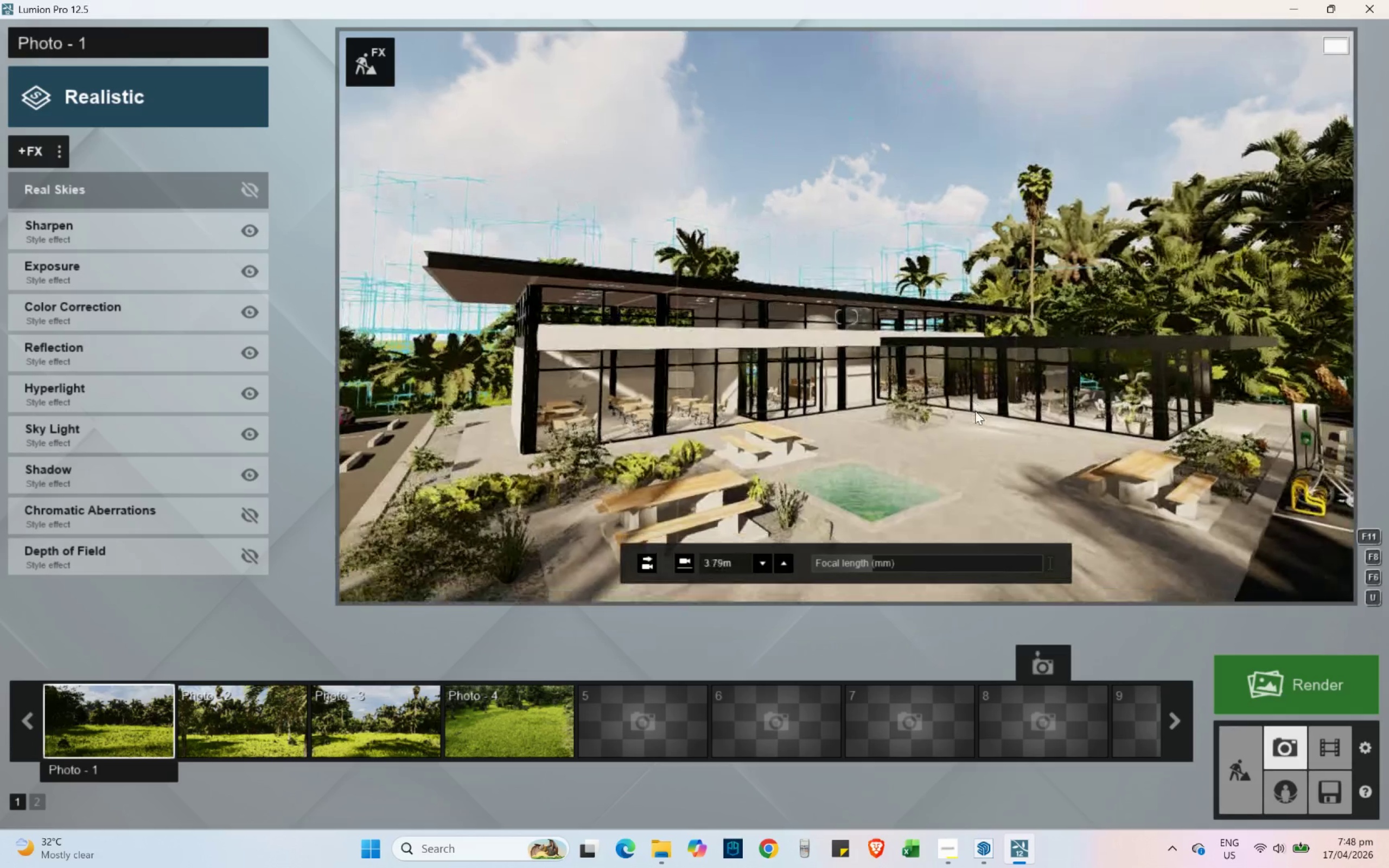 
hold_key(key=Q, duration=0.33)
 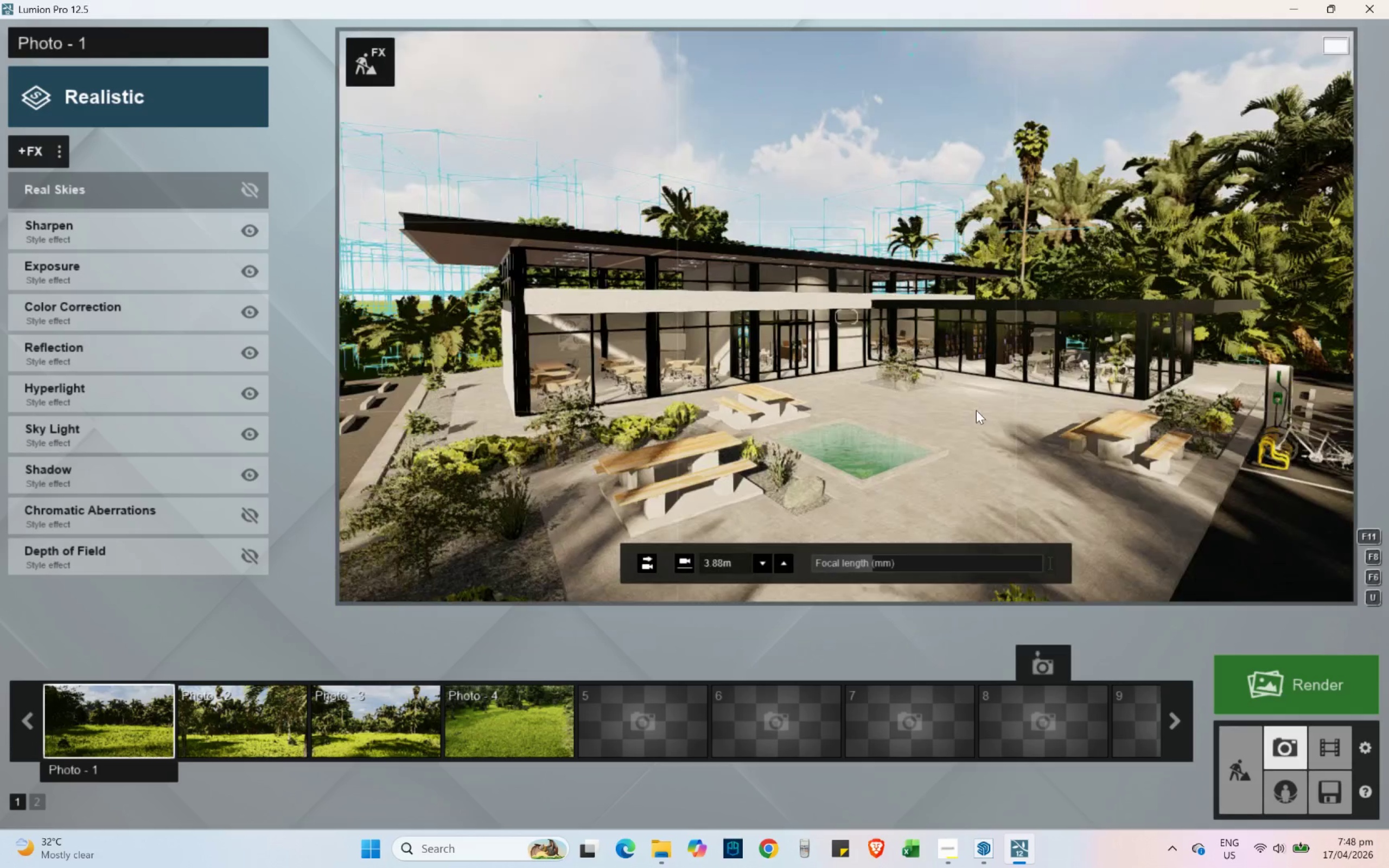 
type(ase)
 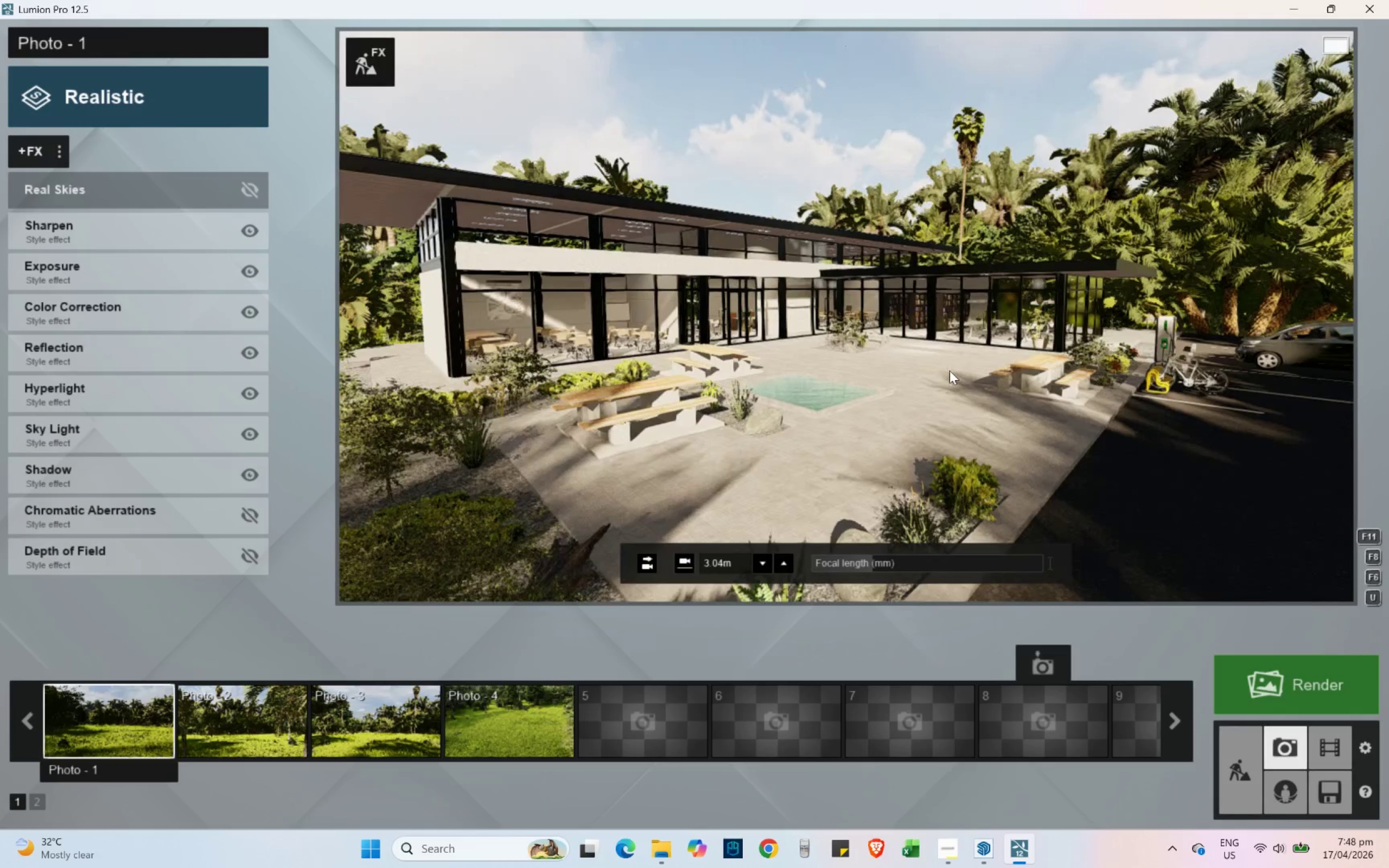 
left_click([950, 371])
 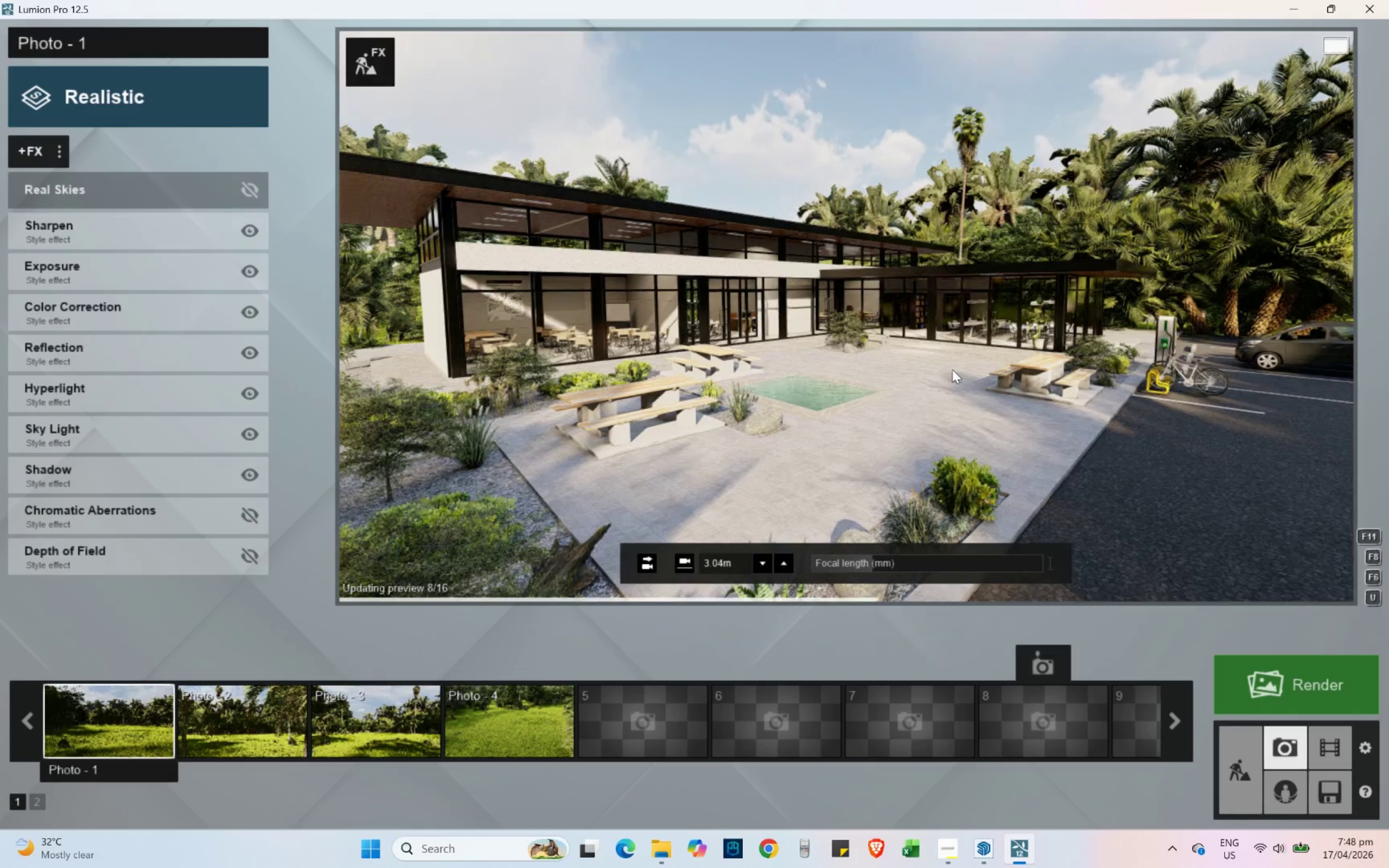 
left_click([1231, 776])
 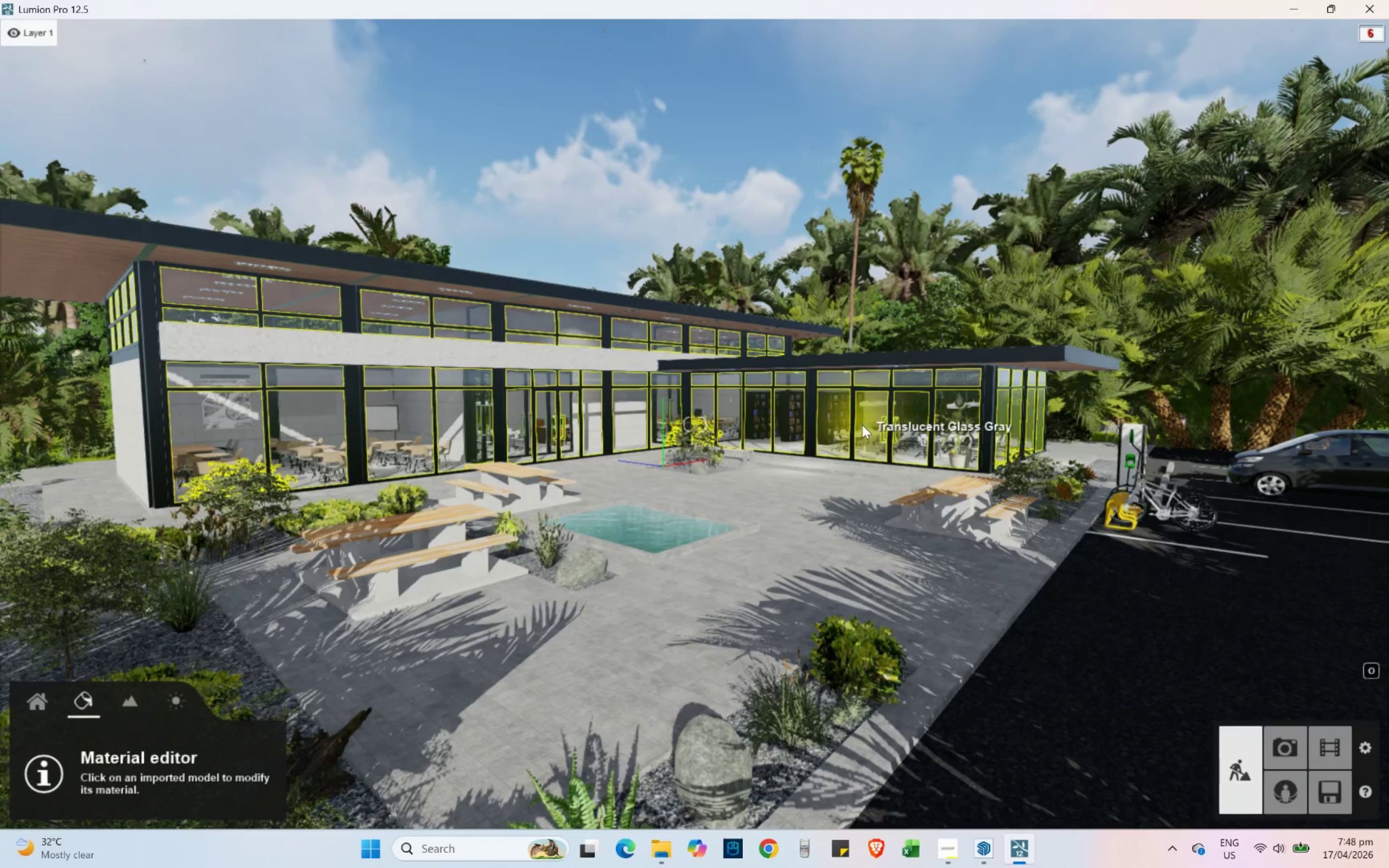 
left_click([1296, 752])
 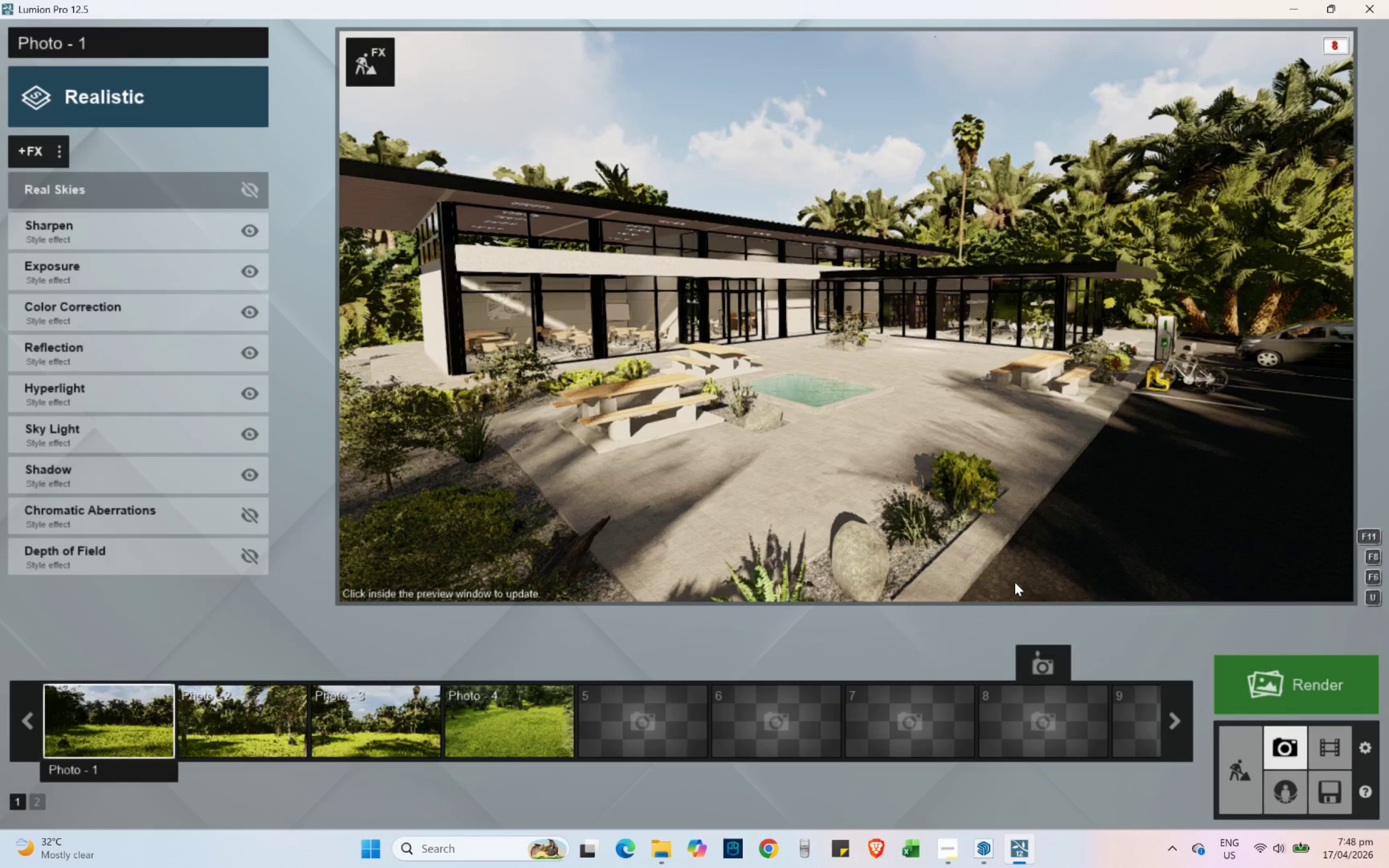 
key(E)
 